 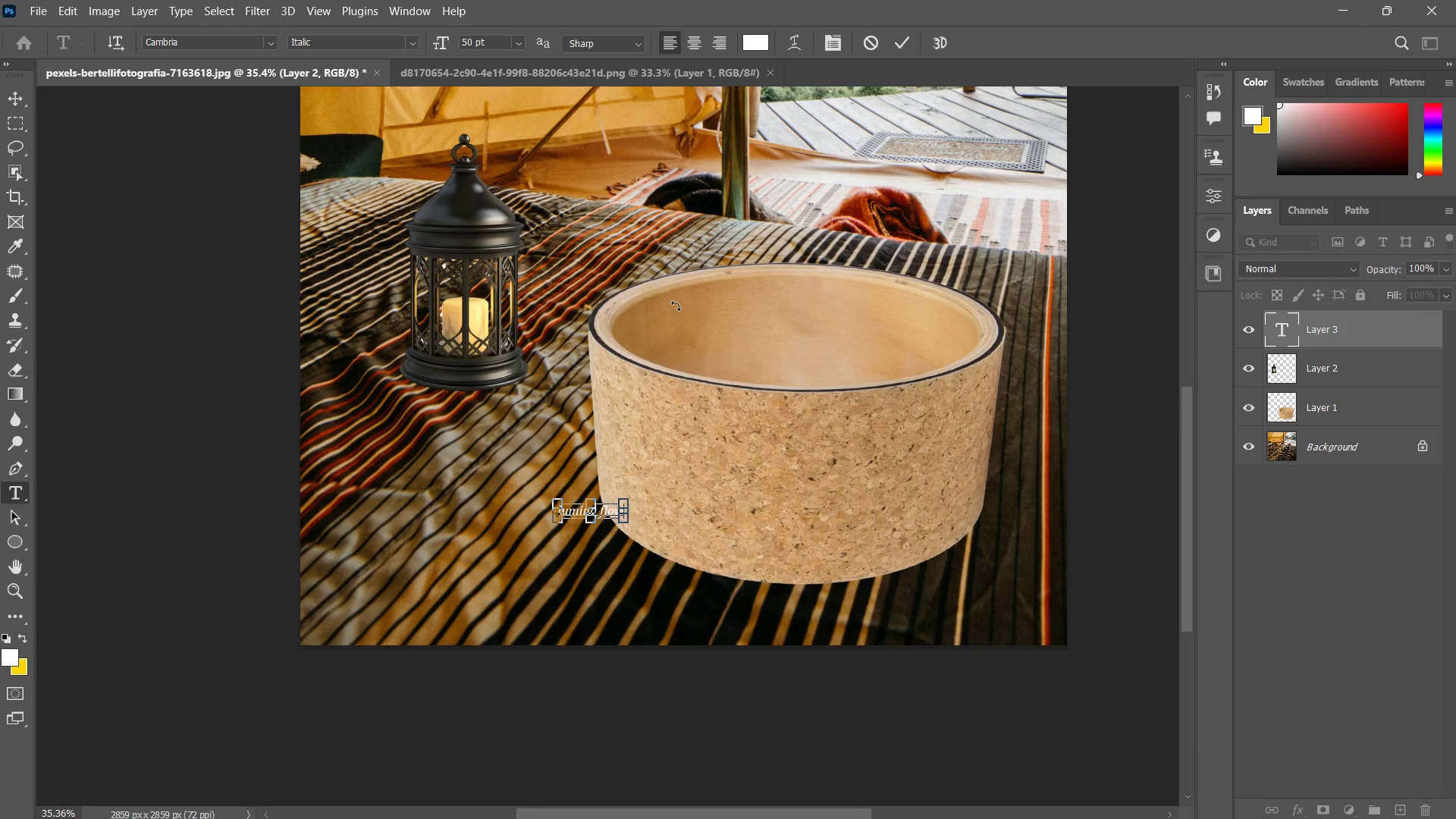 
key(Control+ControlLeft)
 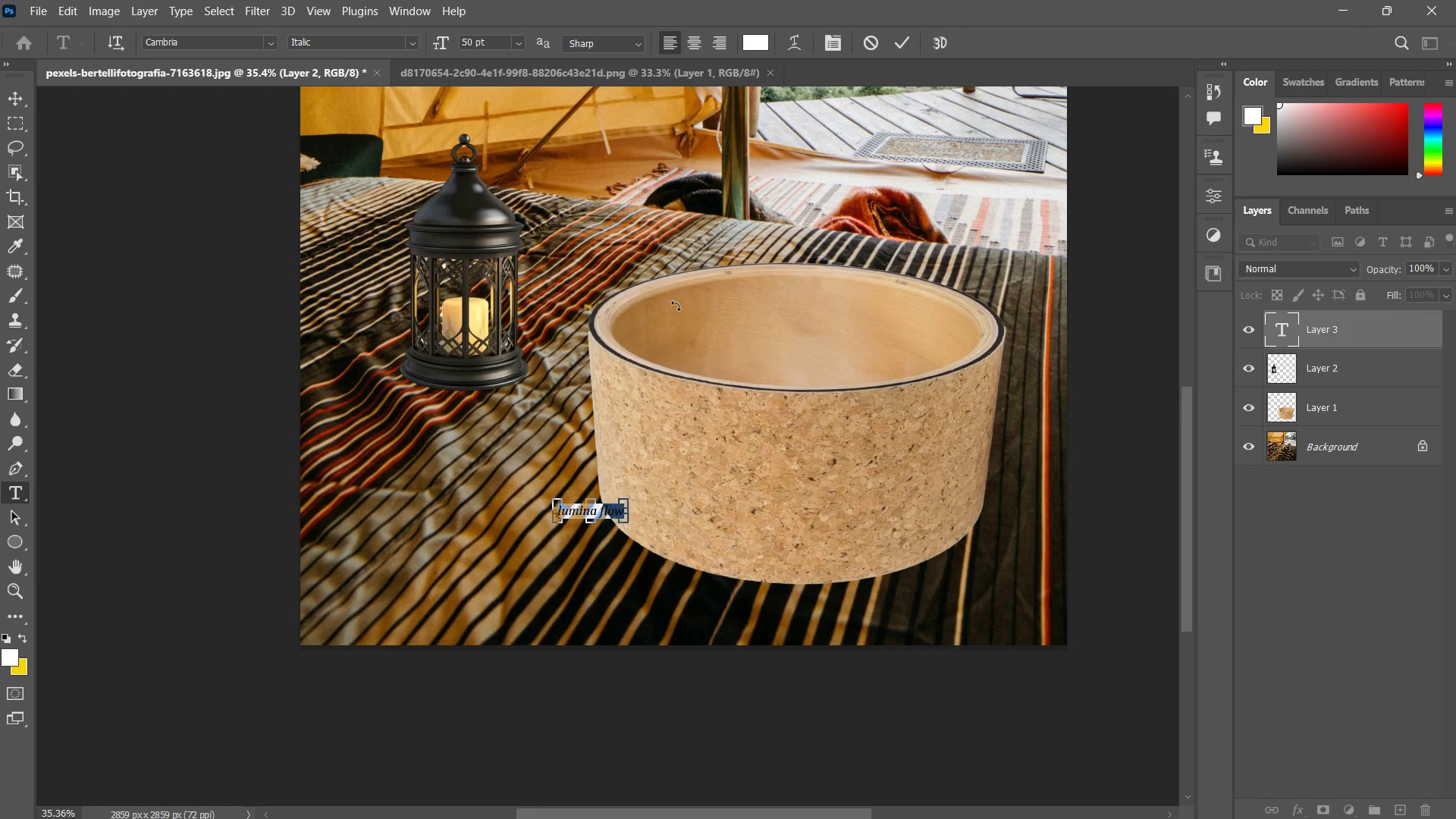 
key(Control+A)
 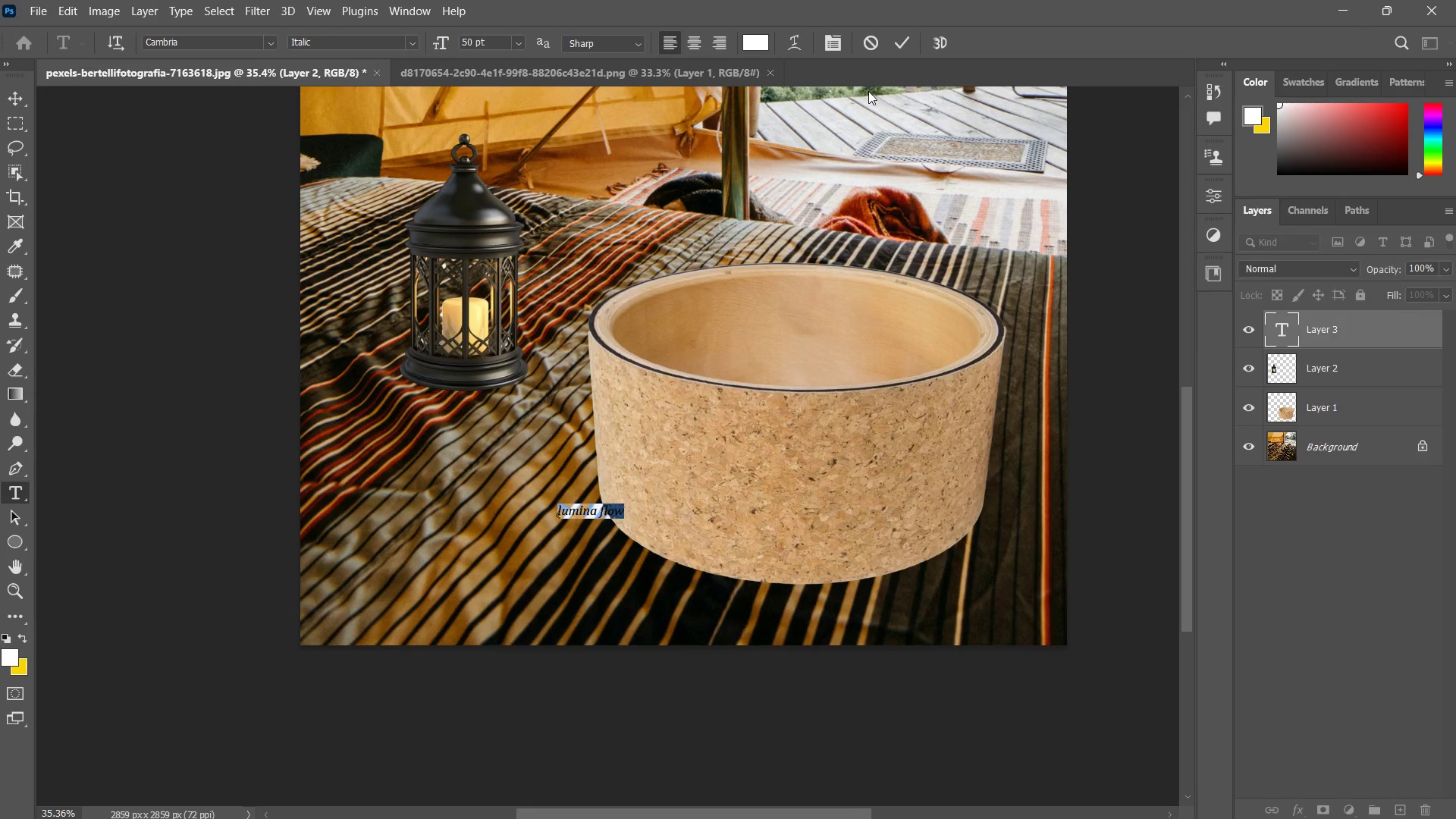 
key(Control+ControlLeft)
 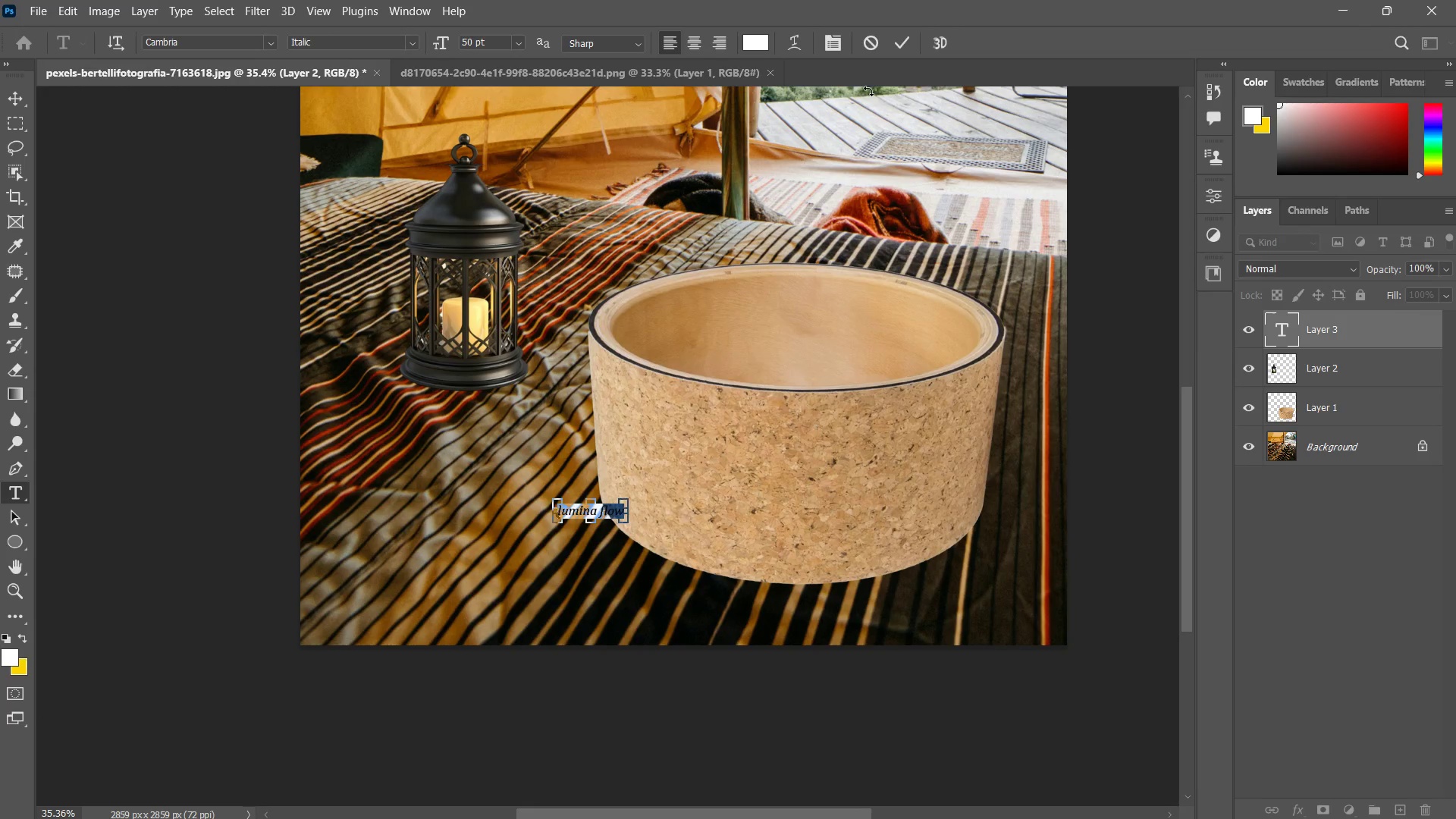 
key(Control+A)
 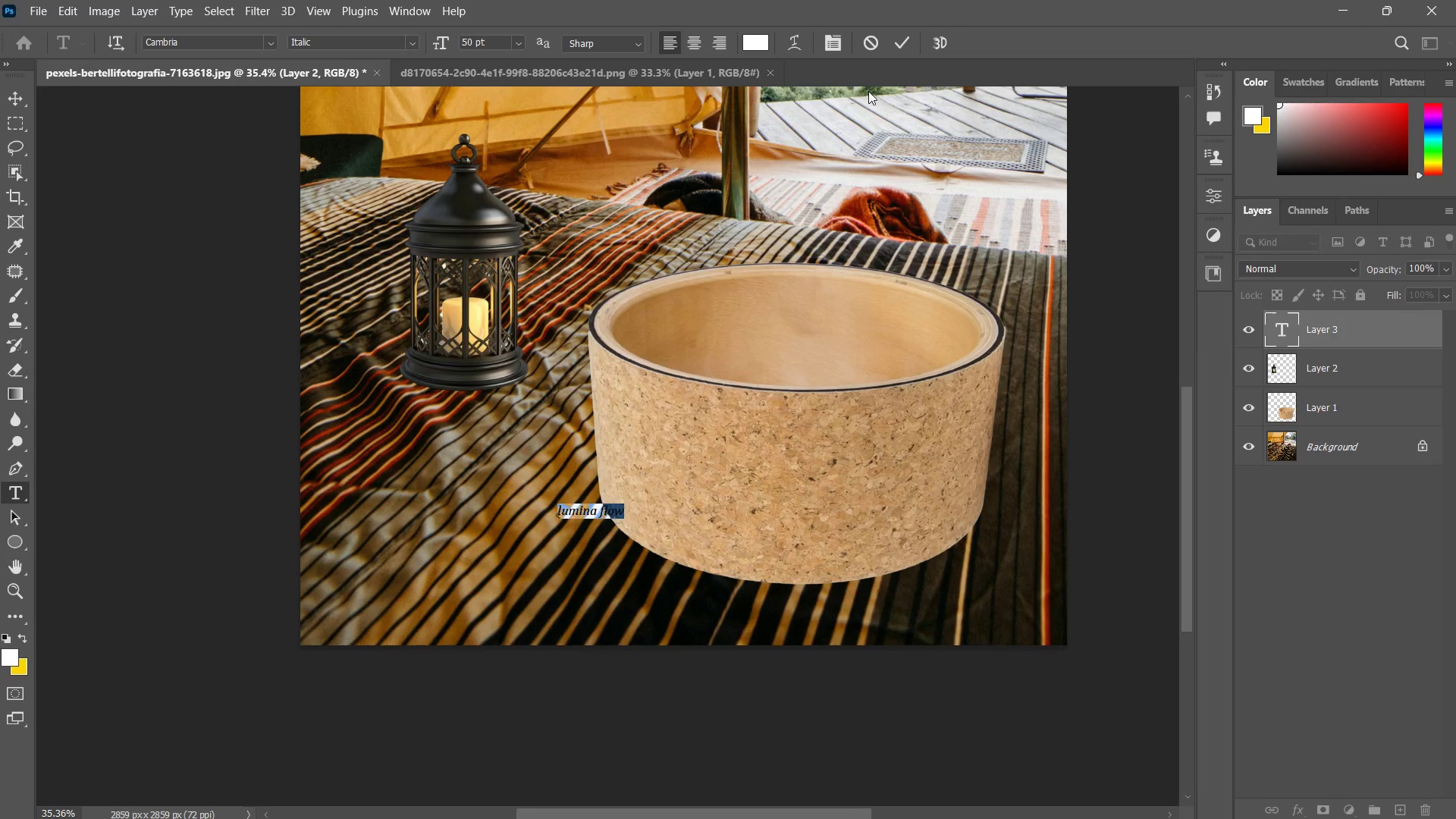 
key(Backspace)
type(LUM)
key(Backspace)
key(Backspace)
type(umina LFO)
key(Backspace)
key(Backspace)
key(Backspace)
type(D)
key(Backspace)
type(FLOW)
key(Backspace)
key(Backspace)
key(Backspace)
type(flow)
key(Backspace)
key(Backspace)
key(Backspace)
key(Backspace)
type(low)
 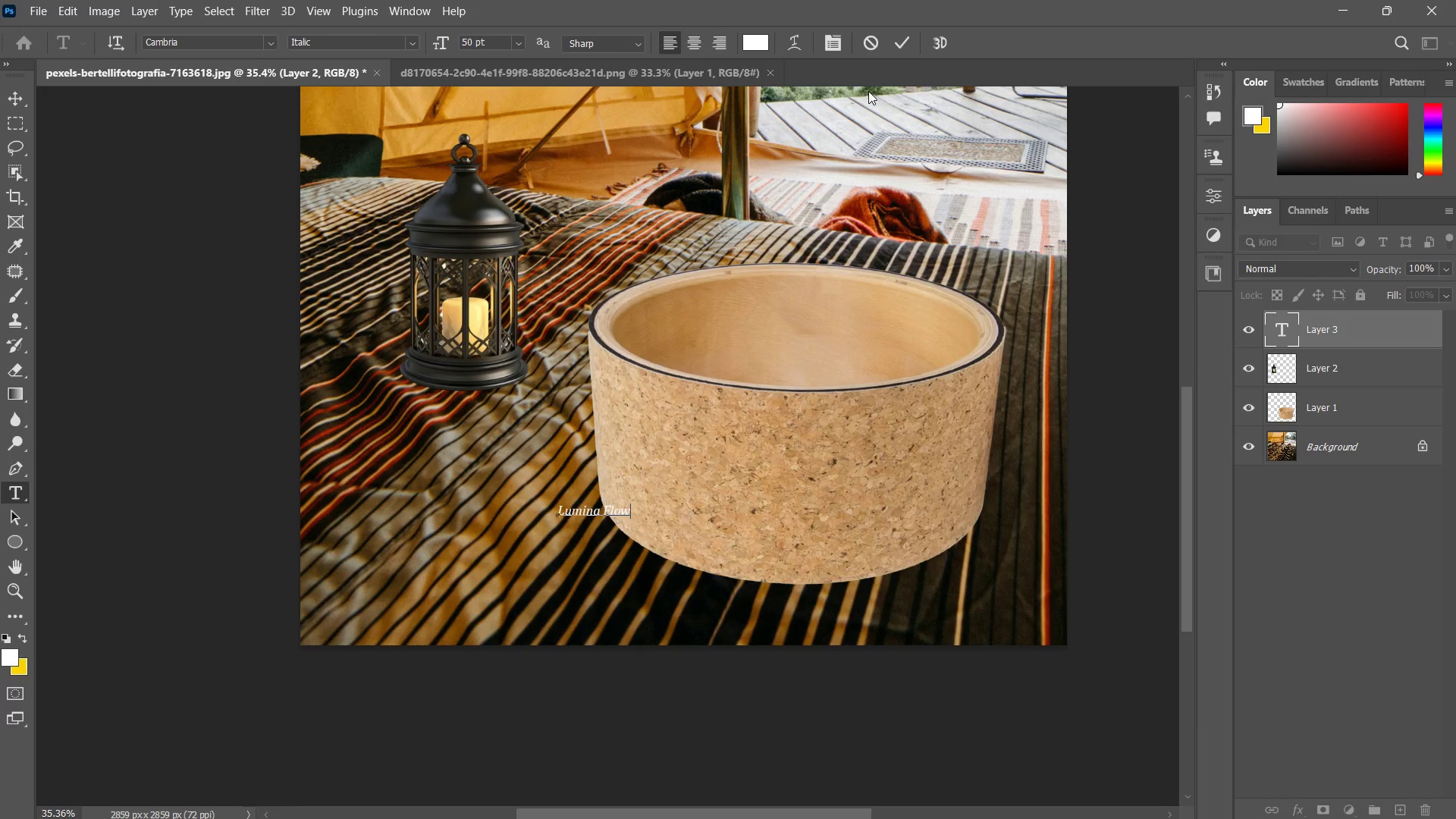 
key(Control+Enter)
 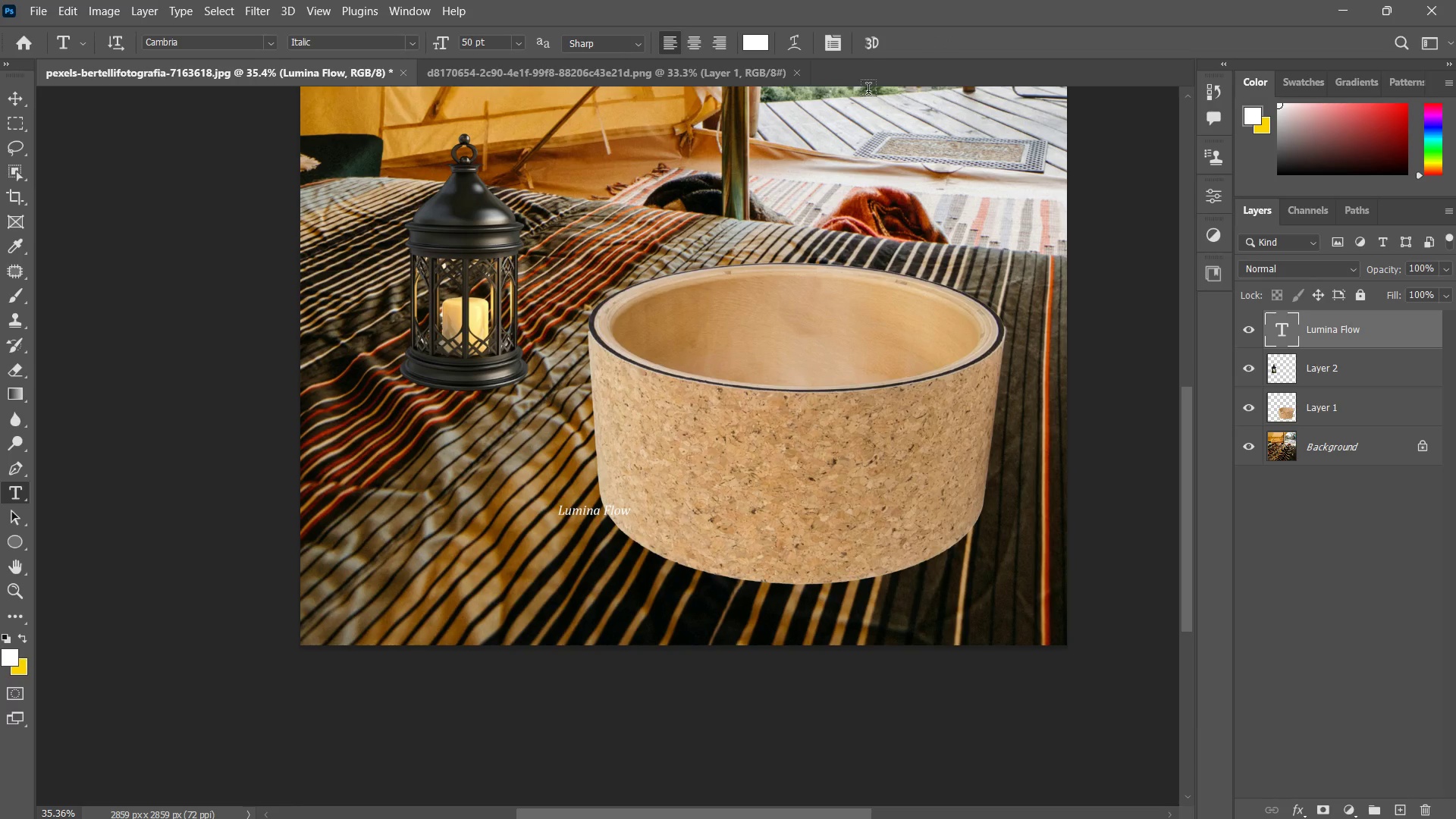 
key(V)
 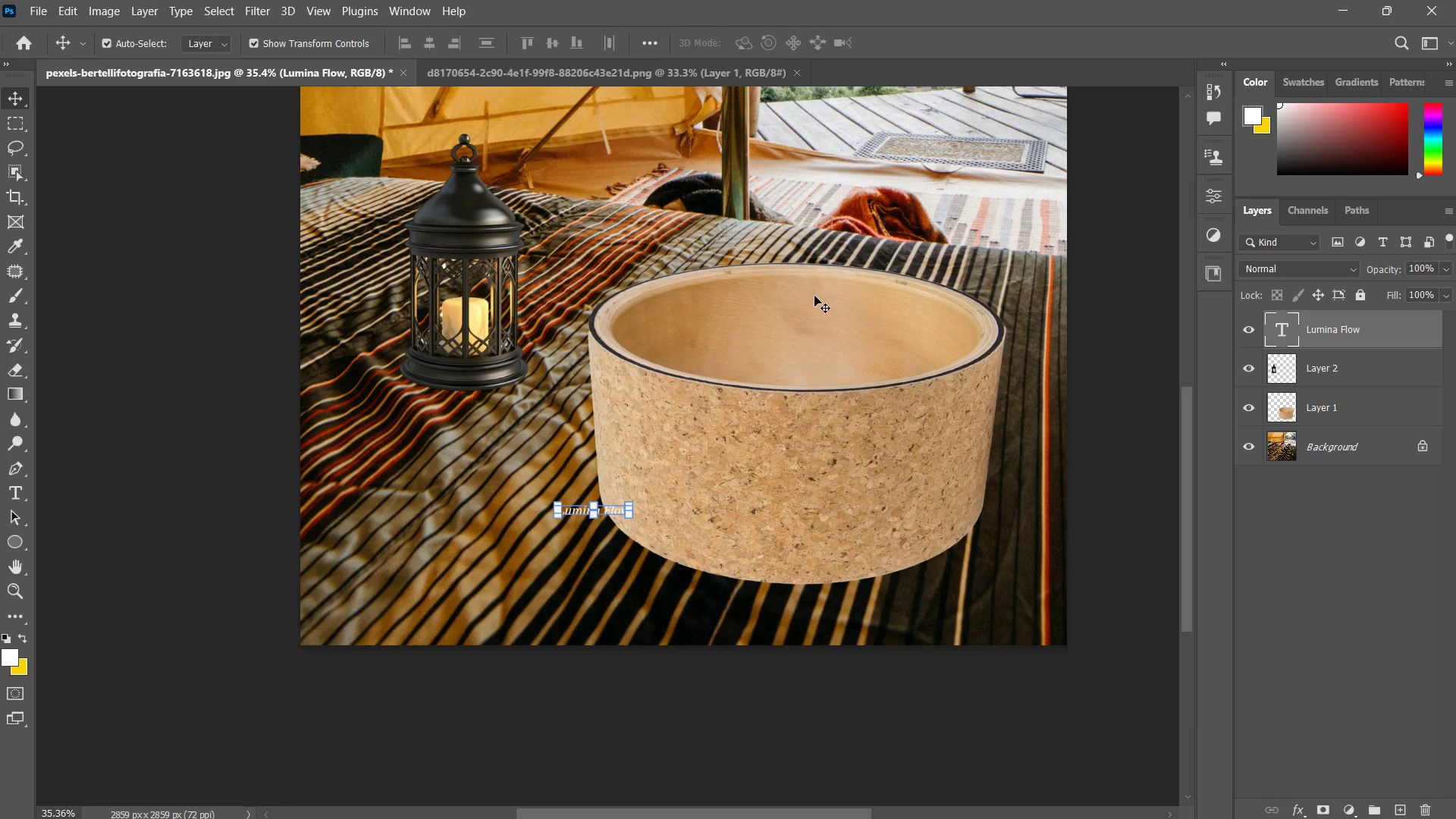 
key(Control+T)
 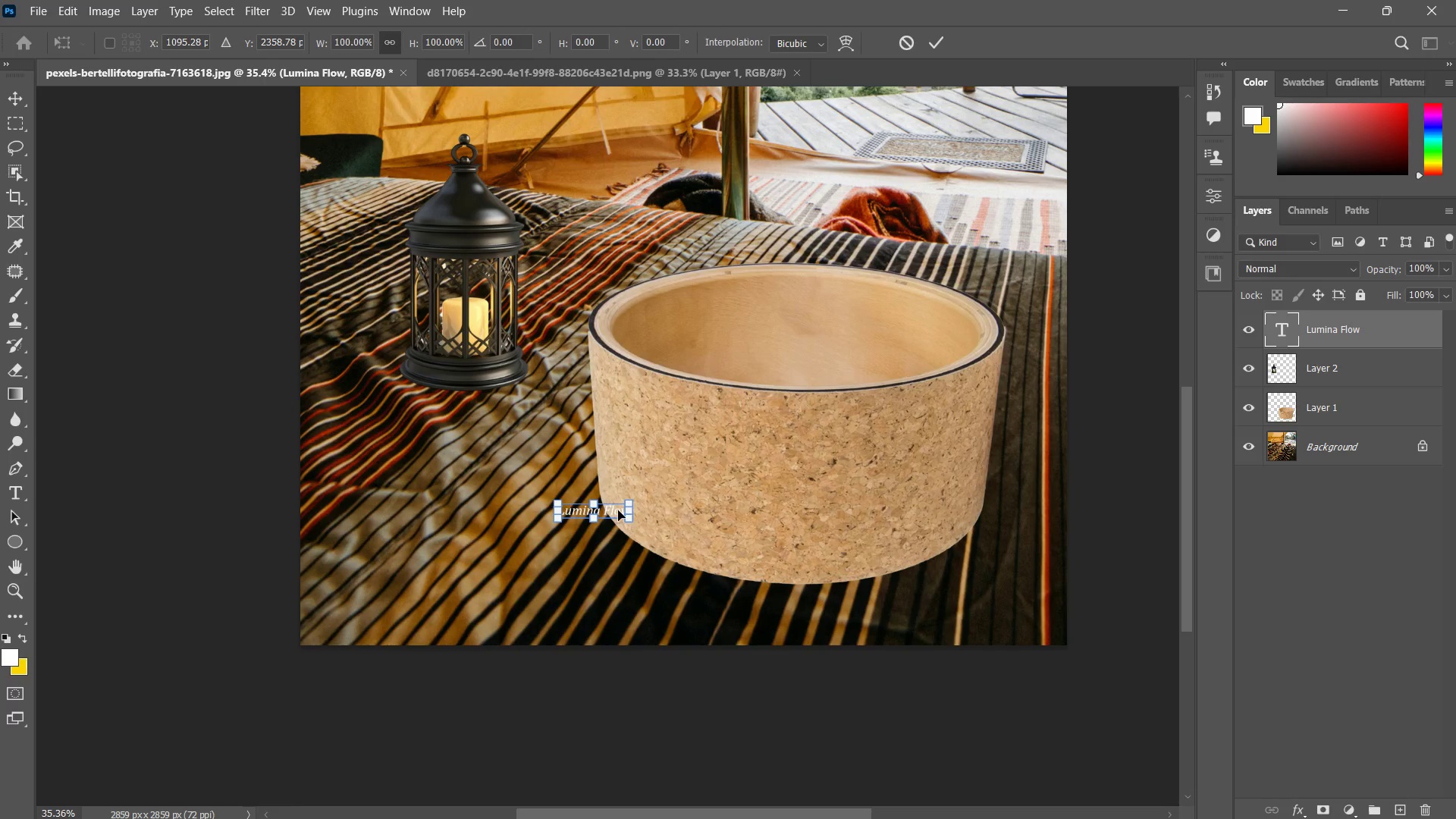 
key(Escape)
type(rt)
 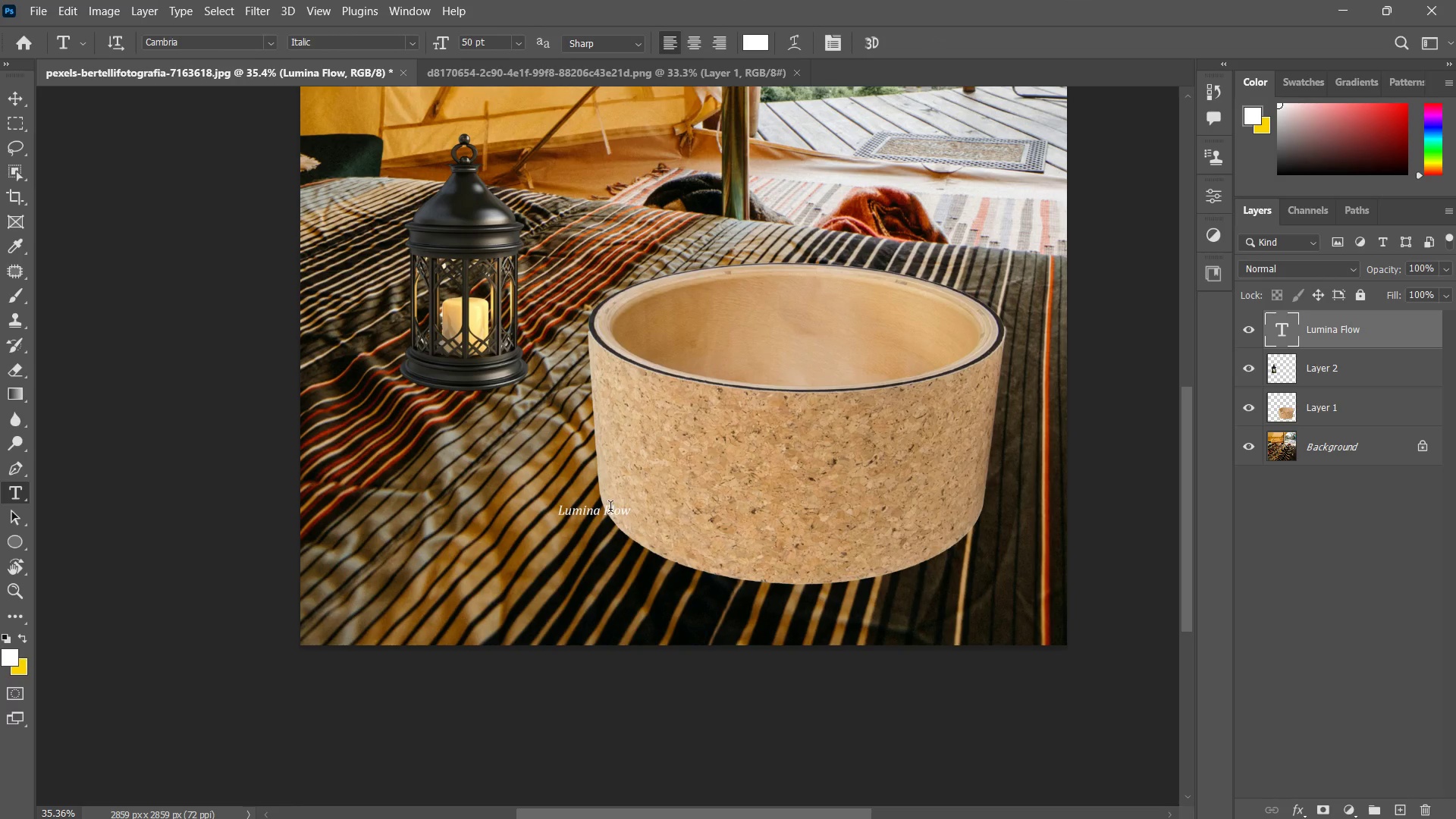 
left_click([610, 509])
 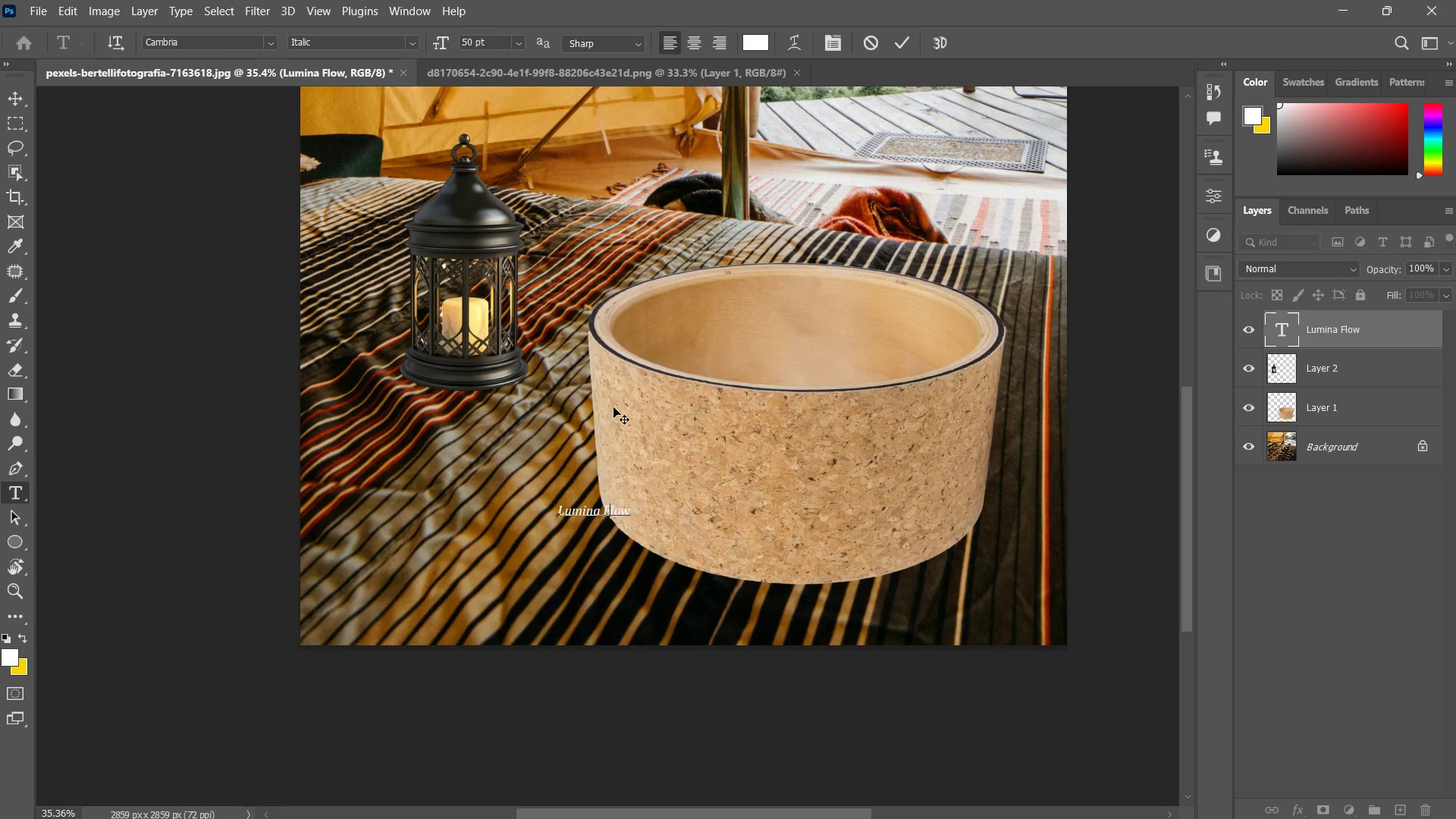 
key(Control+ControlLeft)
 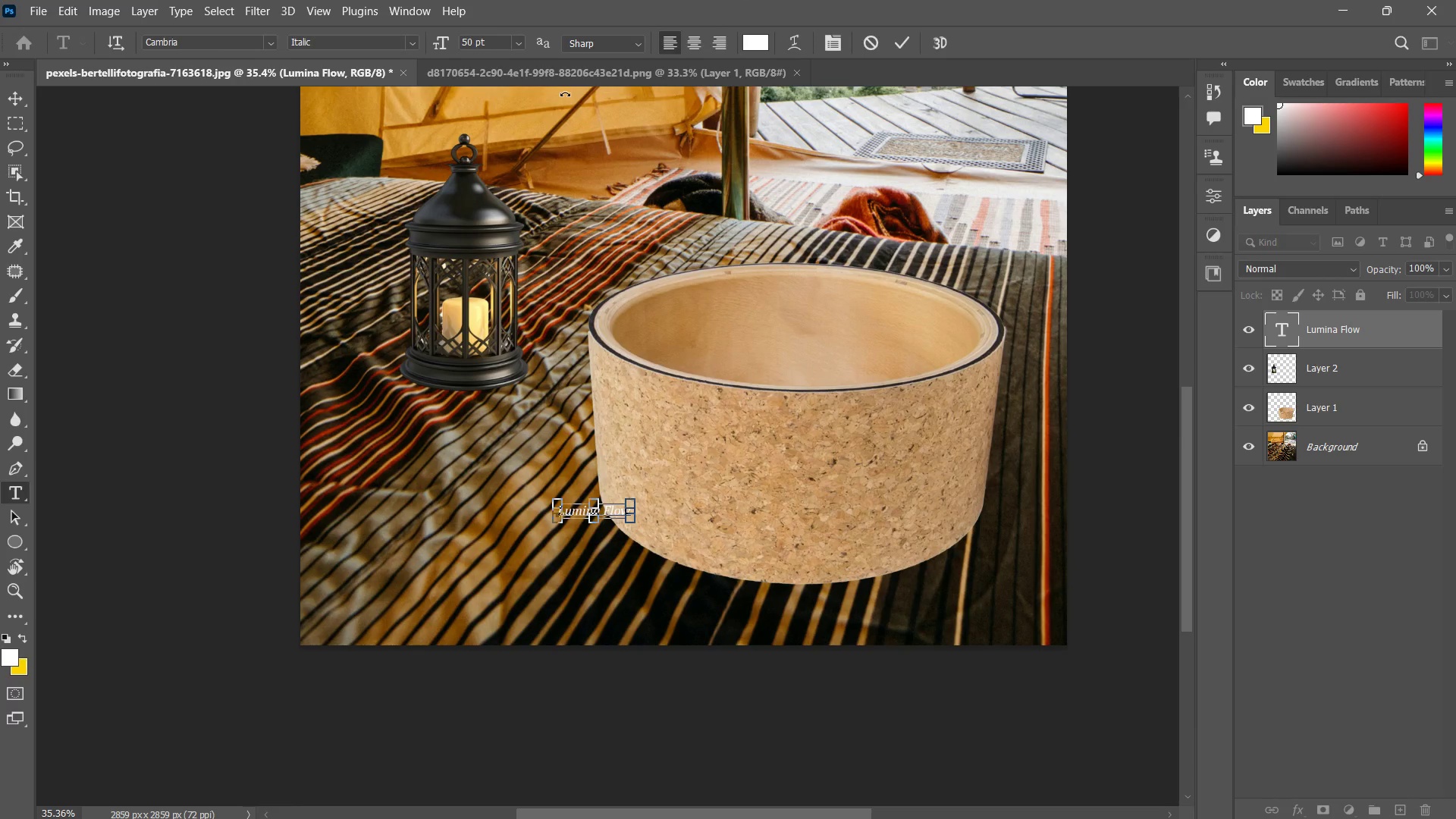 
key(Control+A)
 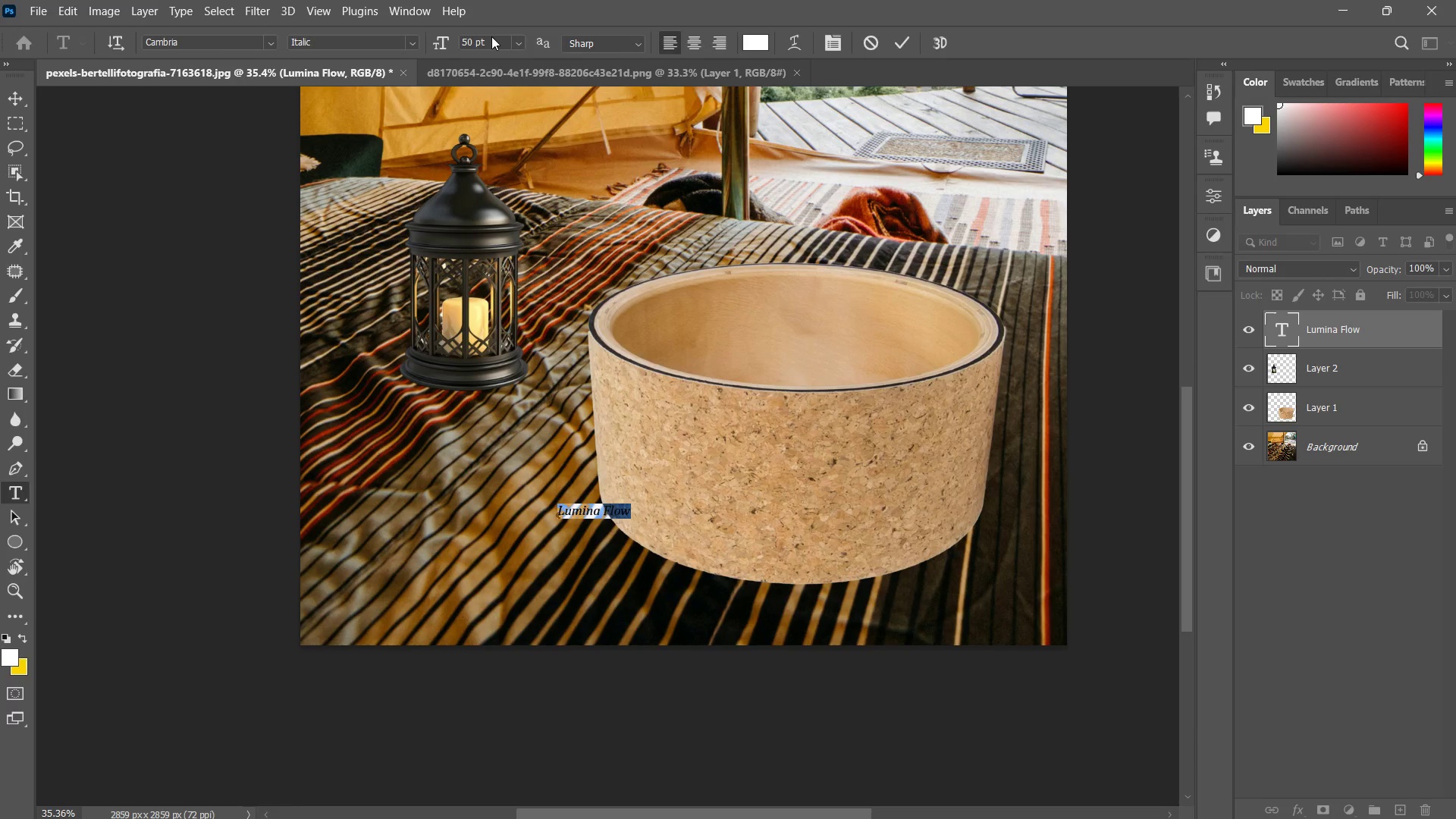 
left_click([491, 36])
 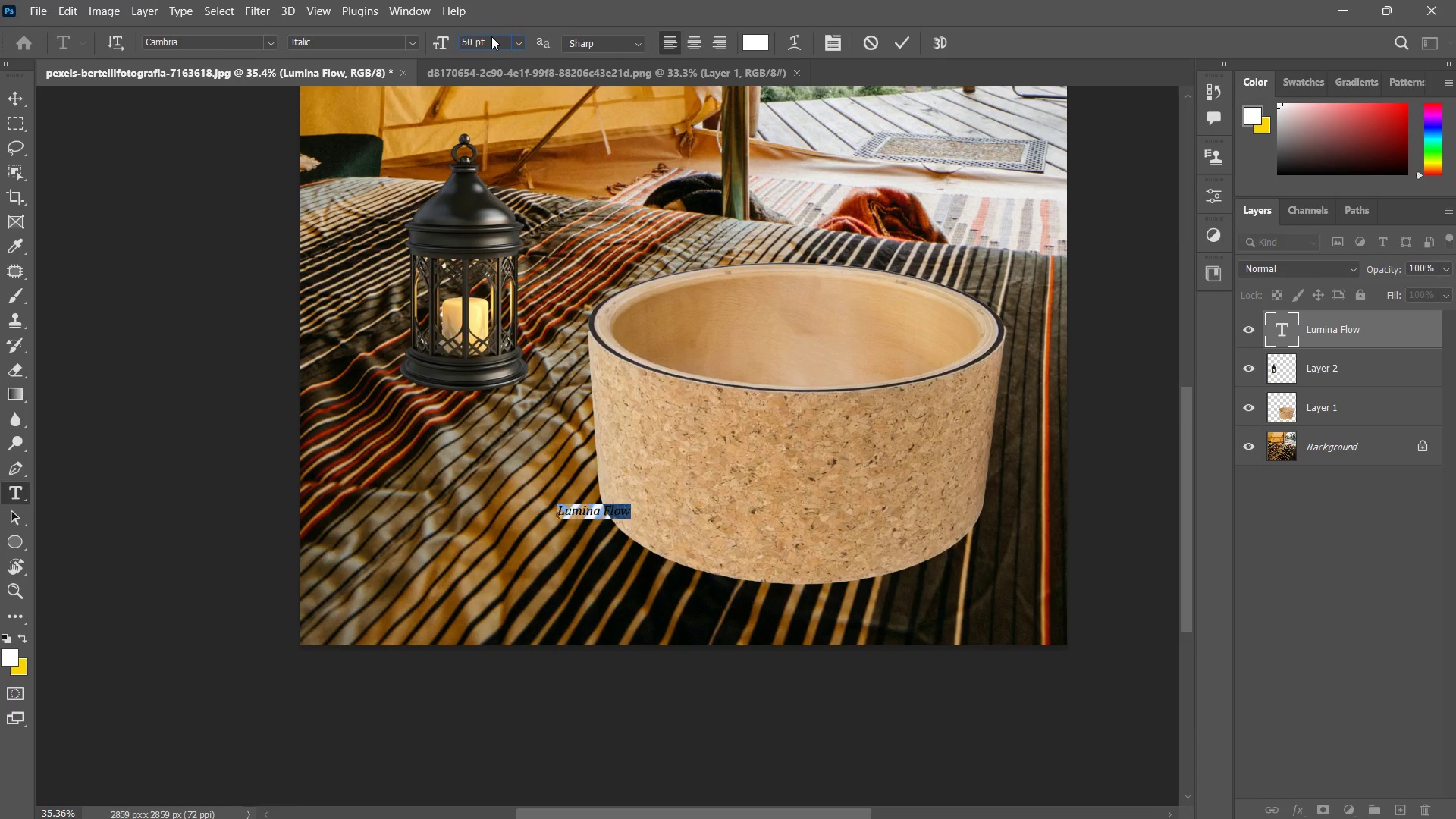 
key(Control+ControlLeft)
 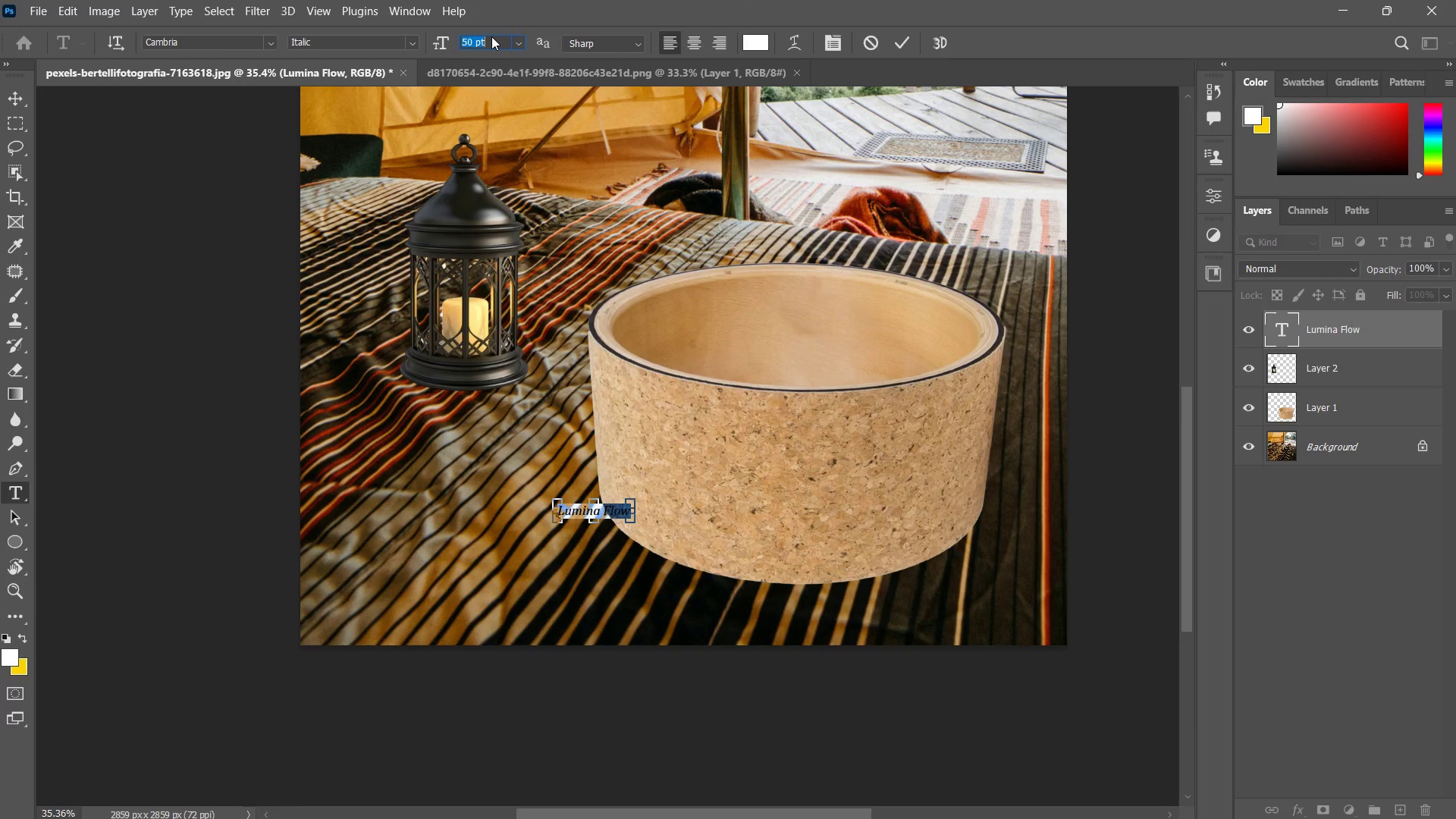 
key(Control+A)
 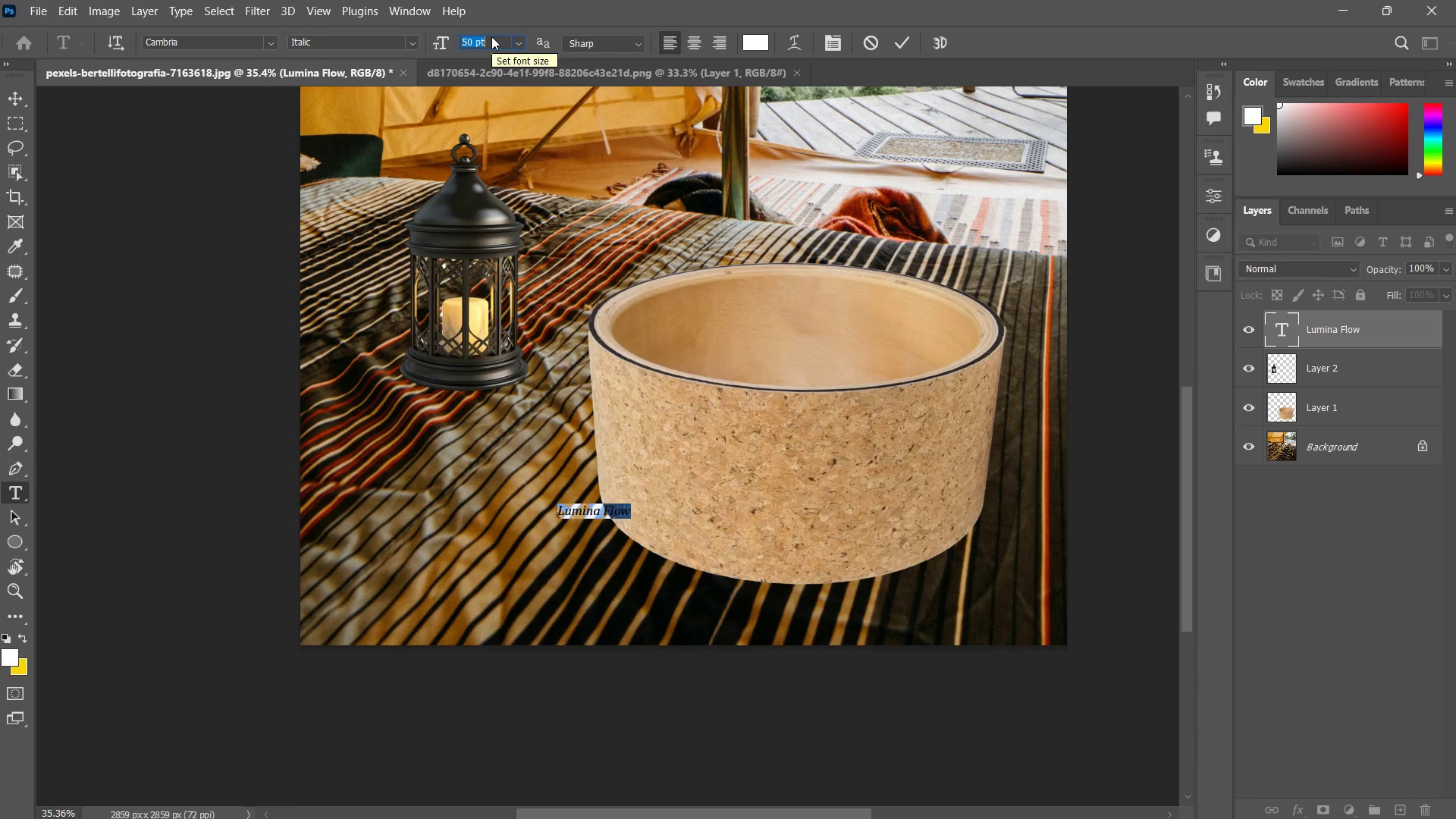 
key(Numpad6)
 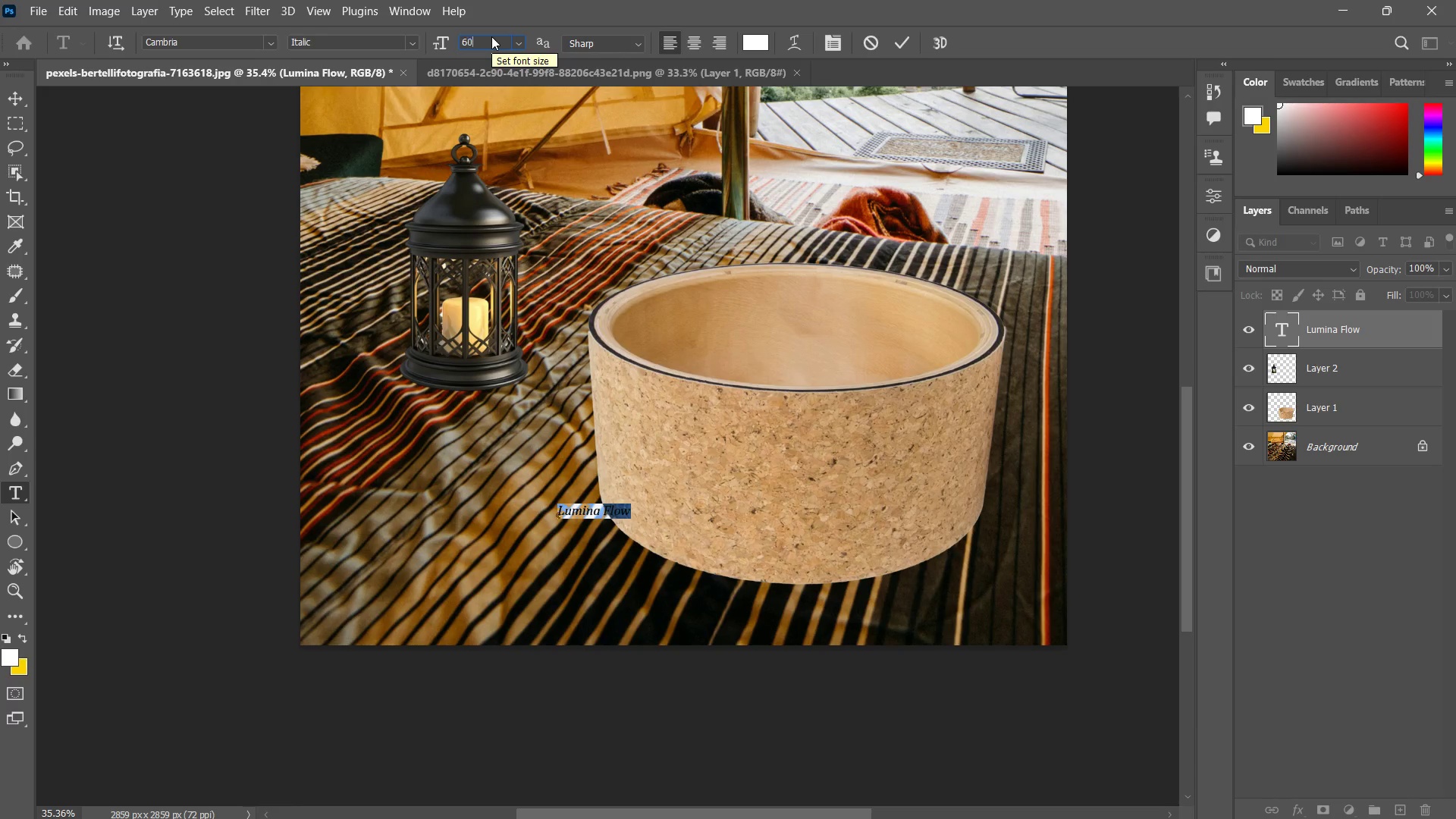 
key(Numpad0)
 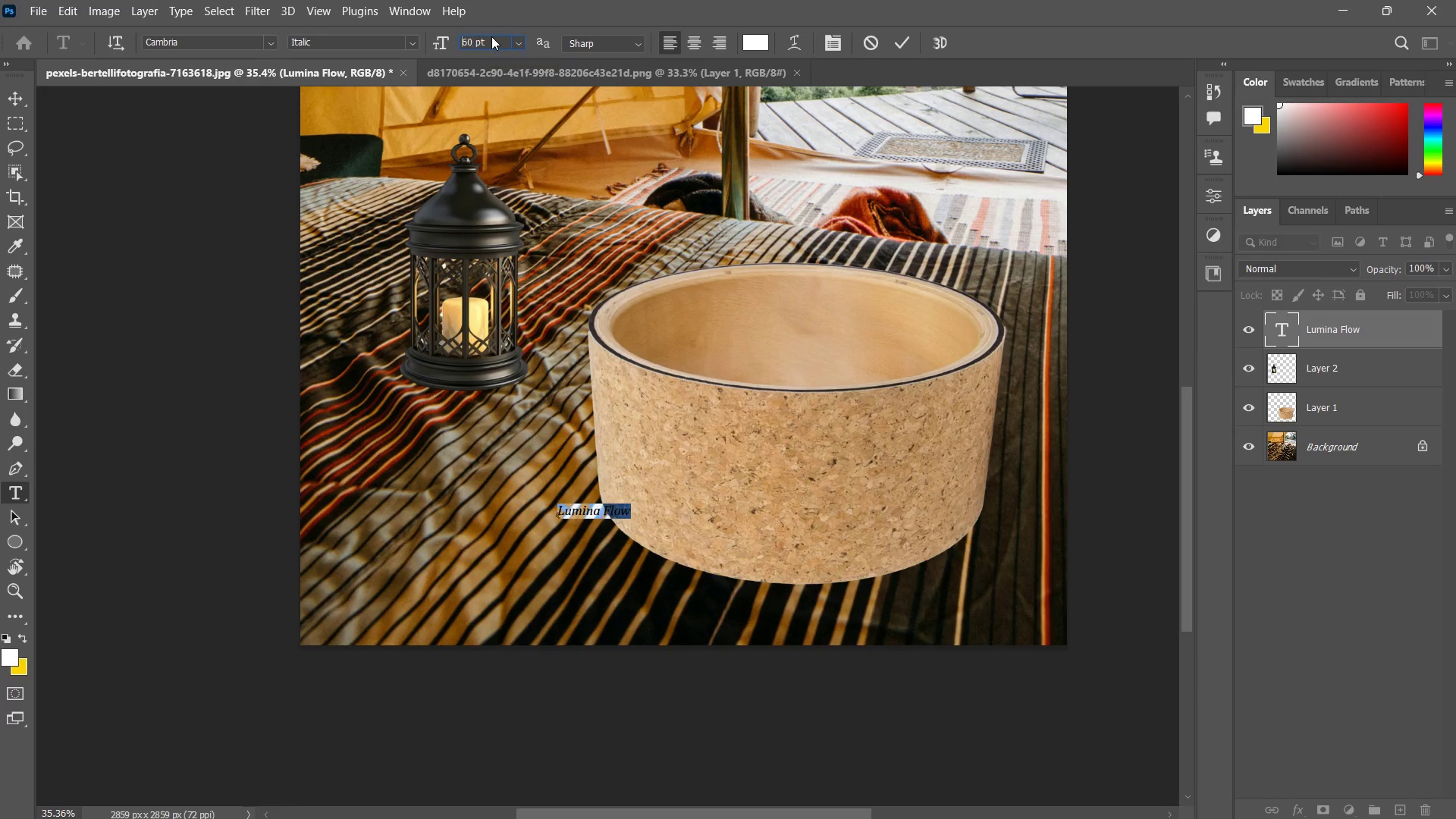 
key(NumpadEnter)
 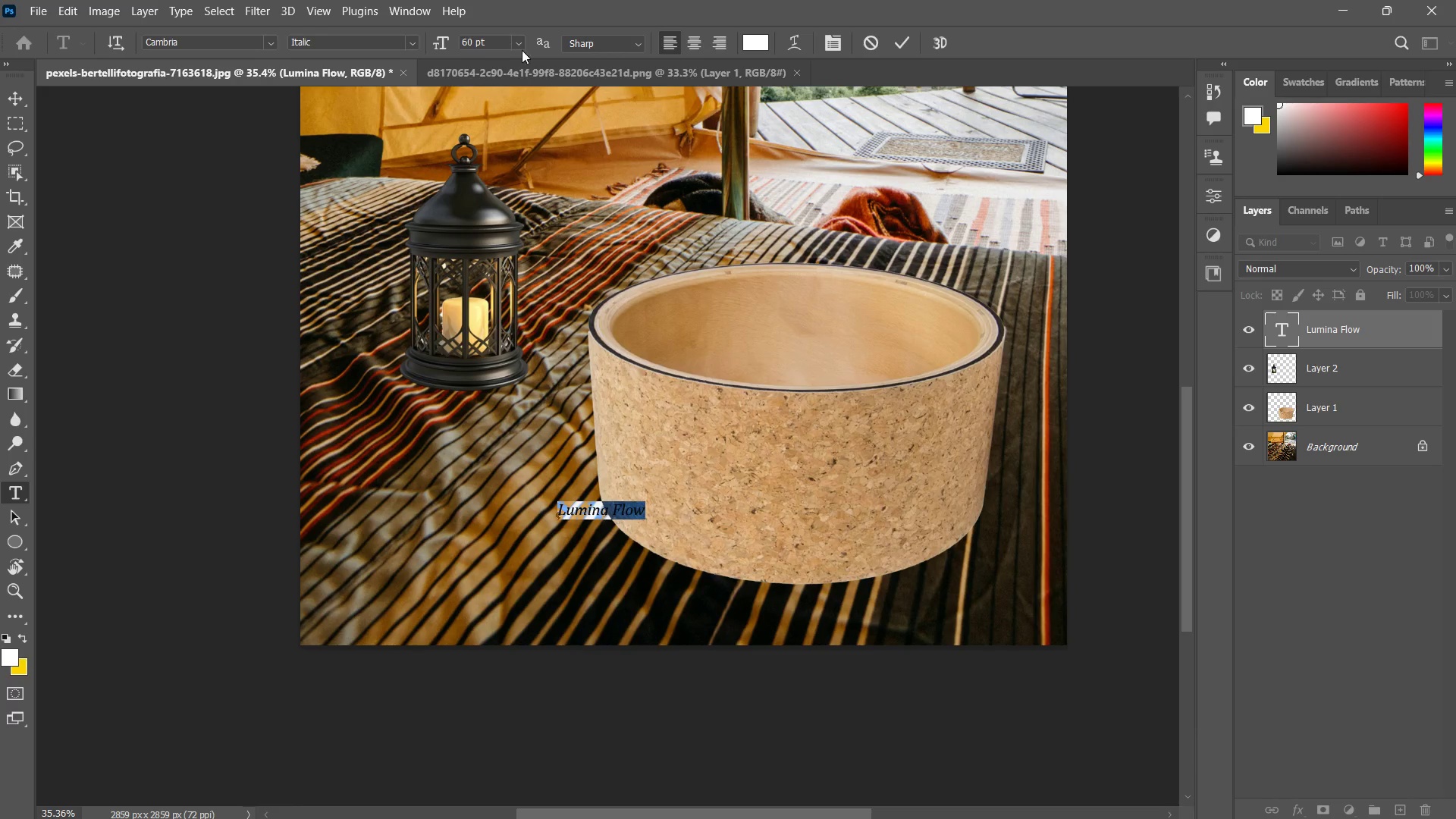 
double_click([519, 50])
 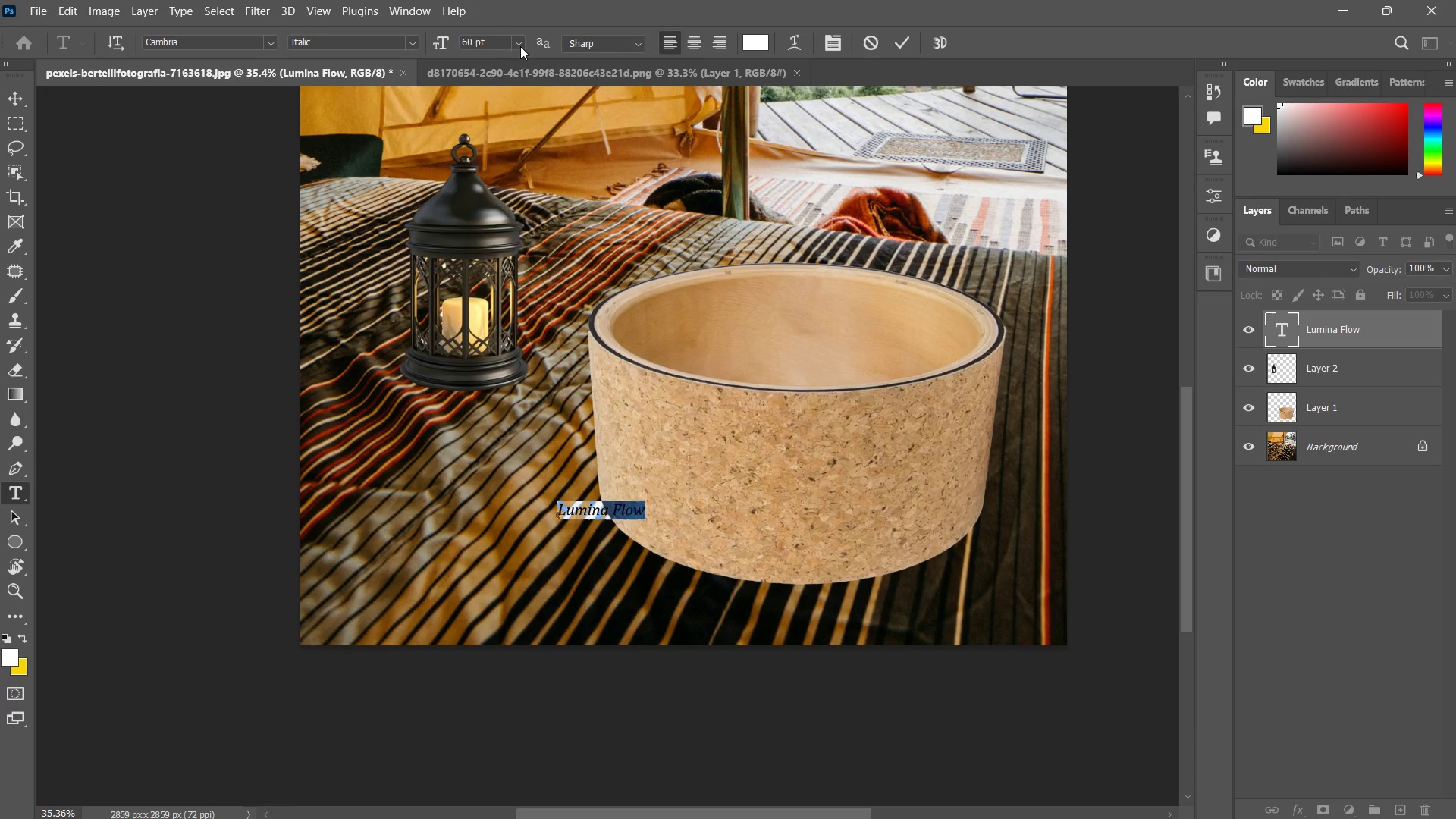 
triple_click([520, 46])
 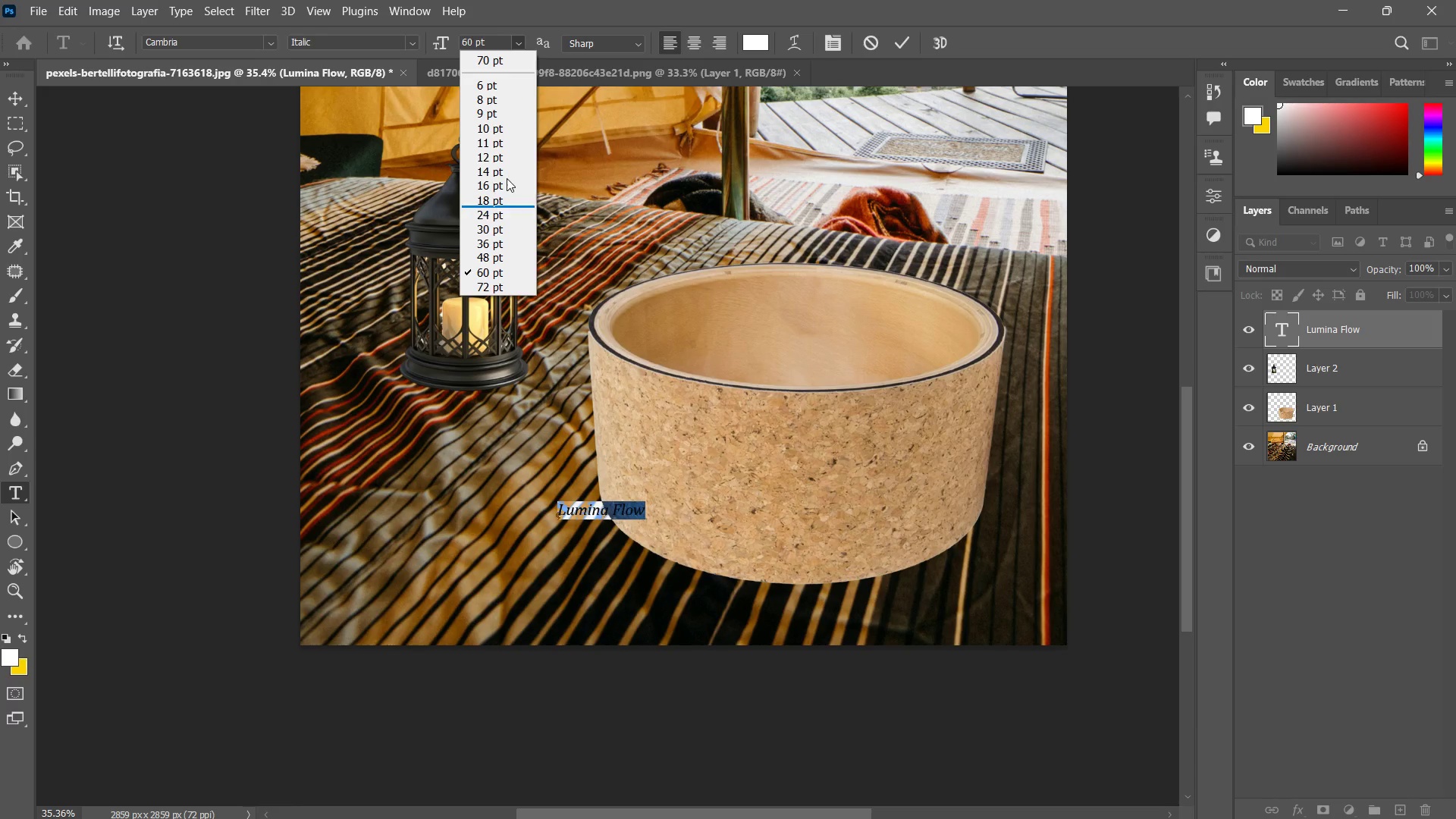 
left_click([491, 28])
 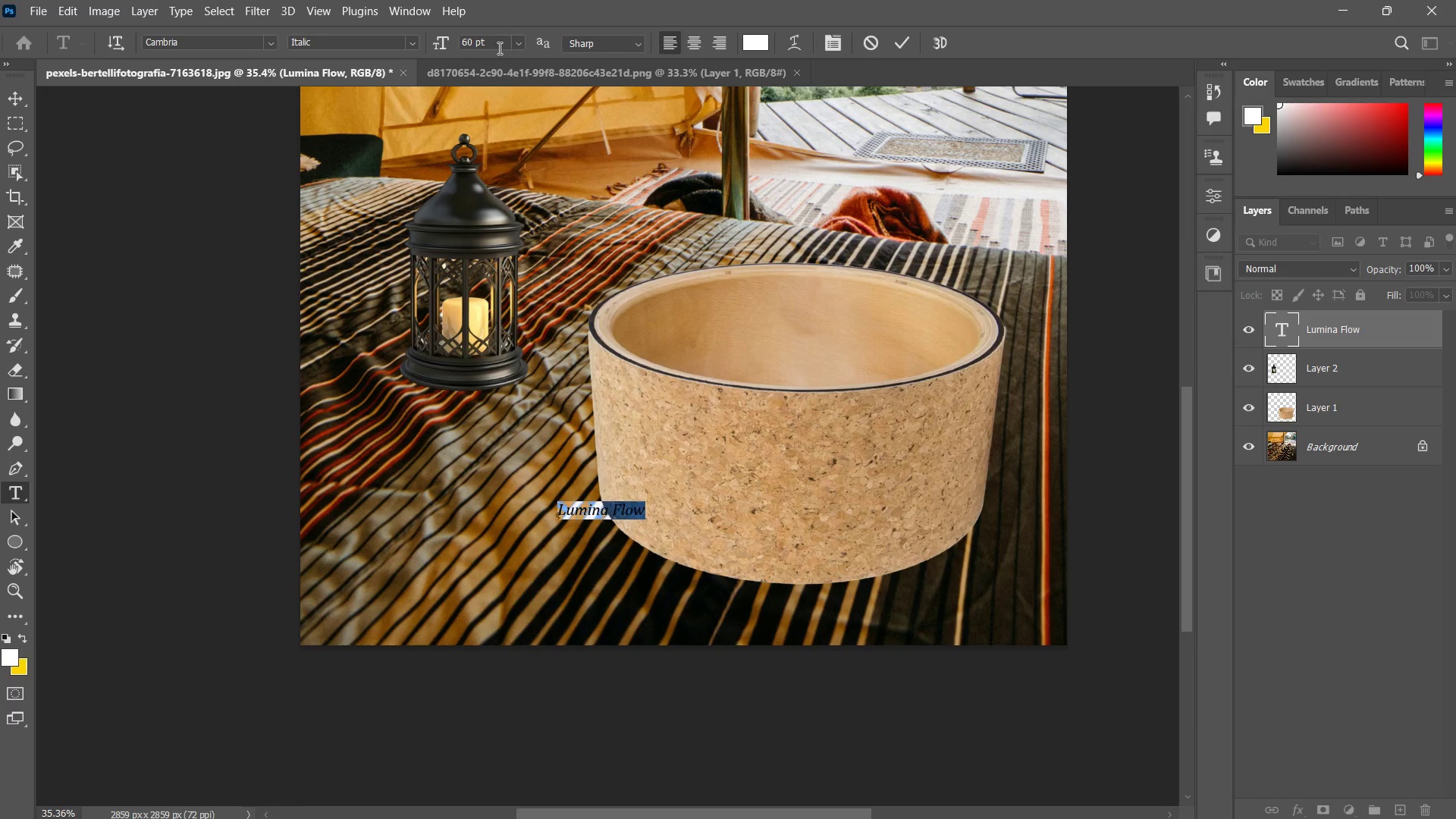 
left_click_drag(start_coordinate=[498, 49], to_coordinate=[485, 52])
 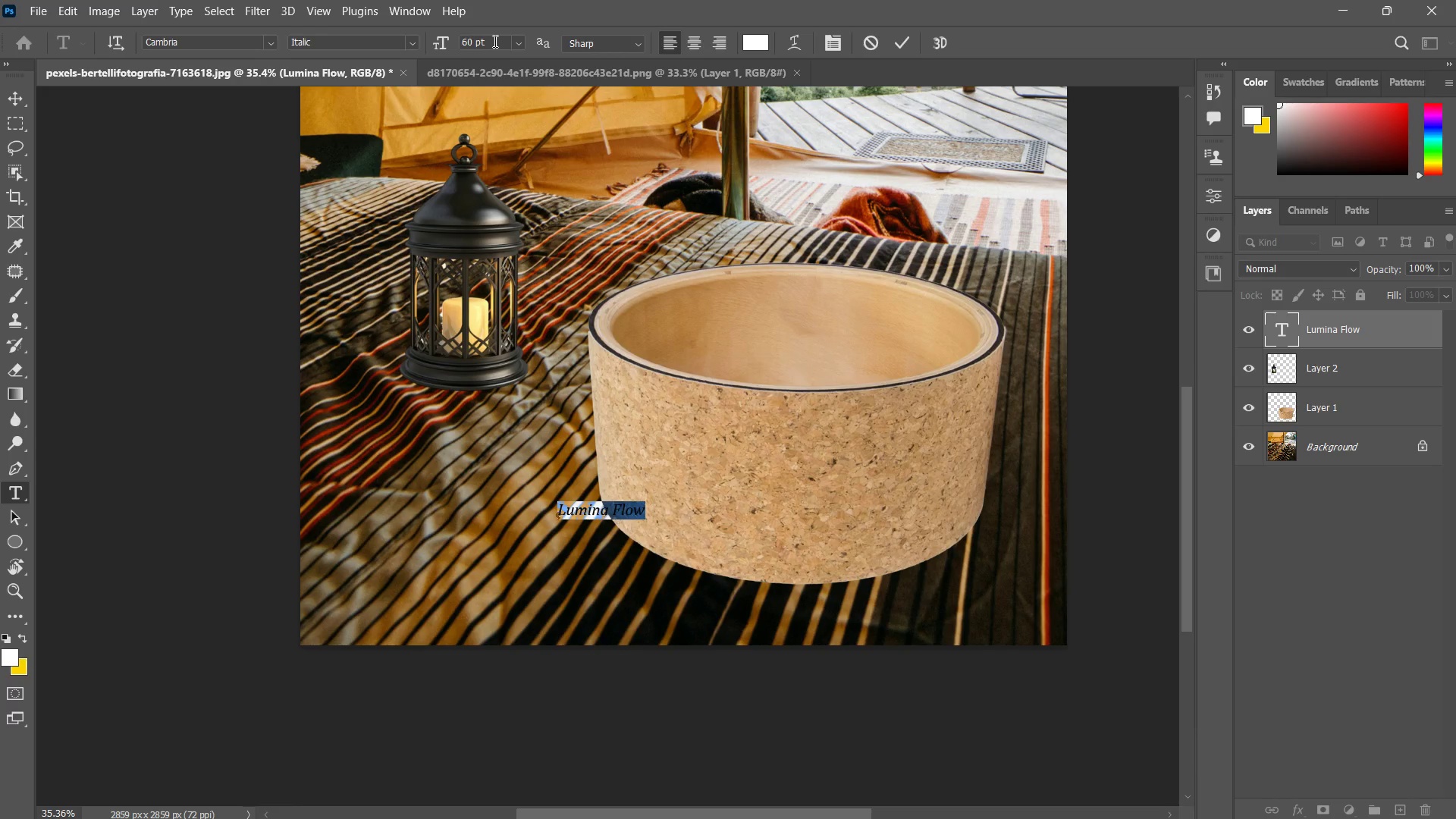 
left_click_drag(start_coordinate=[494, 41], to_coordinate=[460, 49])
 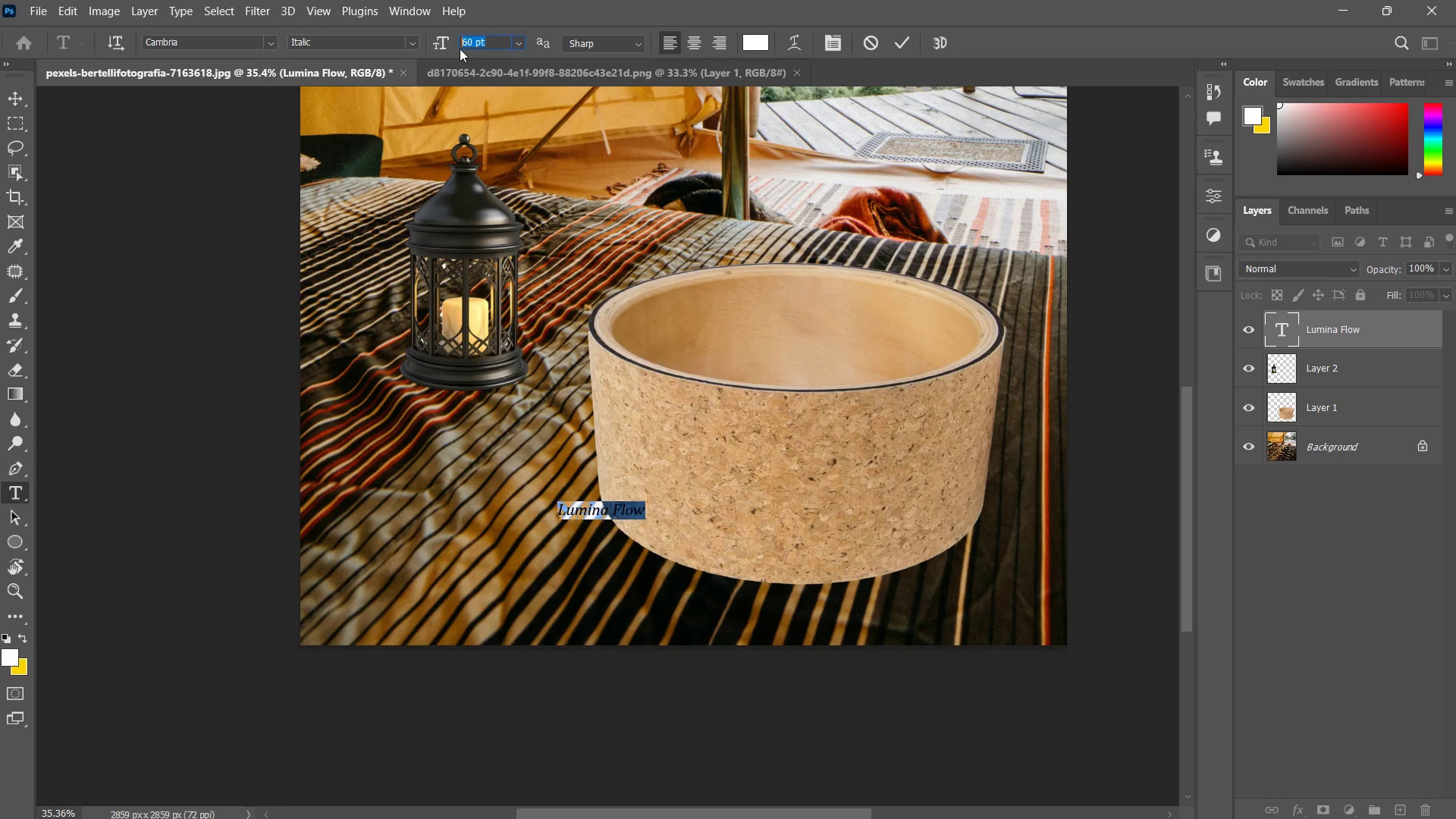 
key(Control+ControlLeft)
 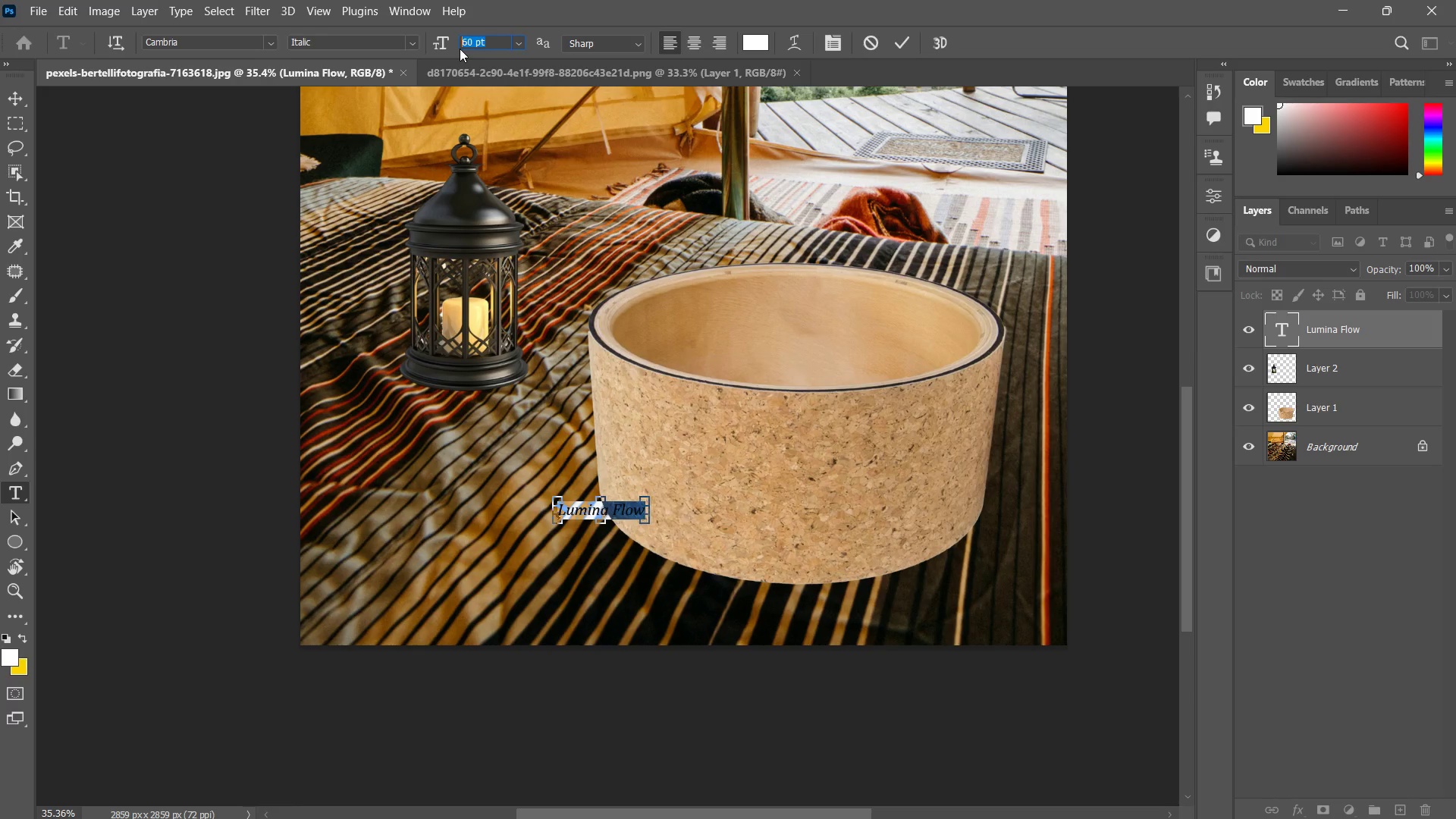 
key(Control+A)
 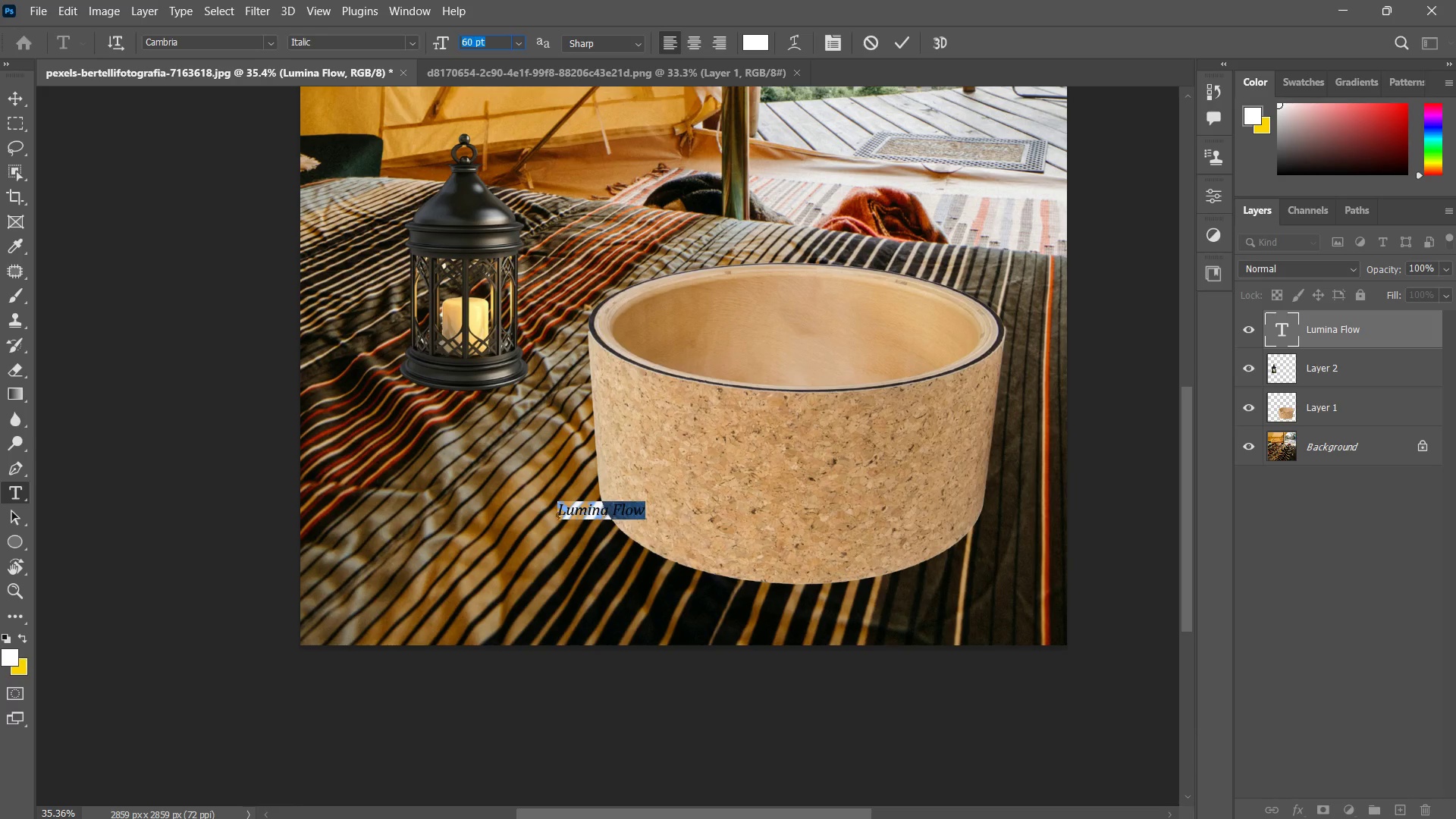 
key(Numpad2)
 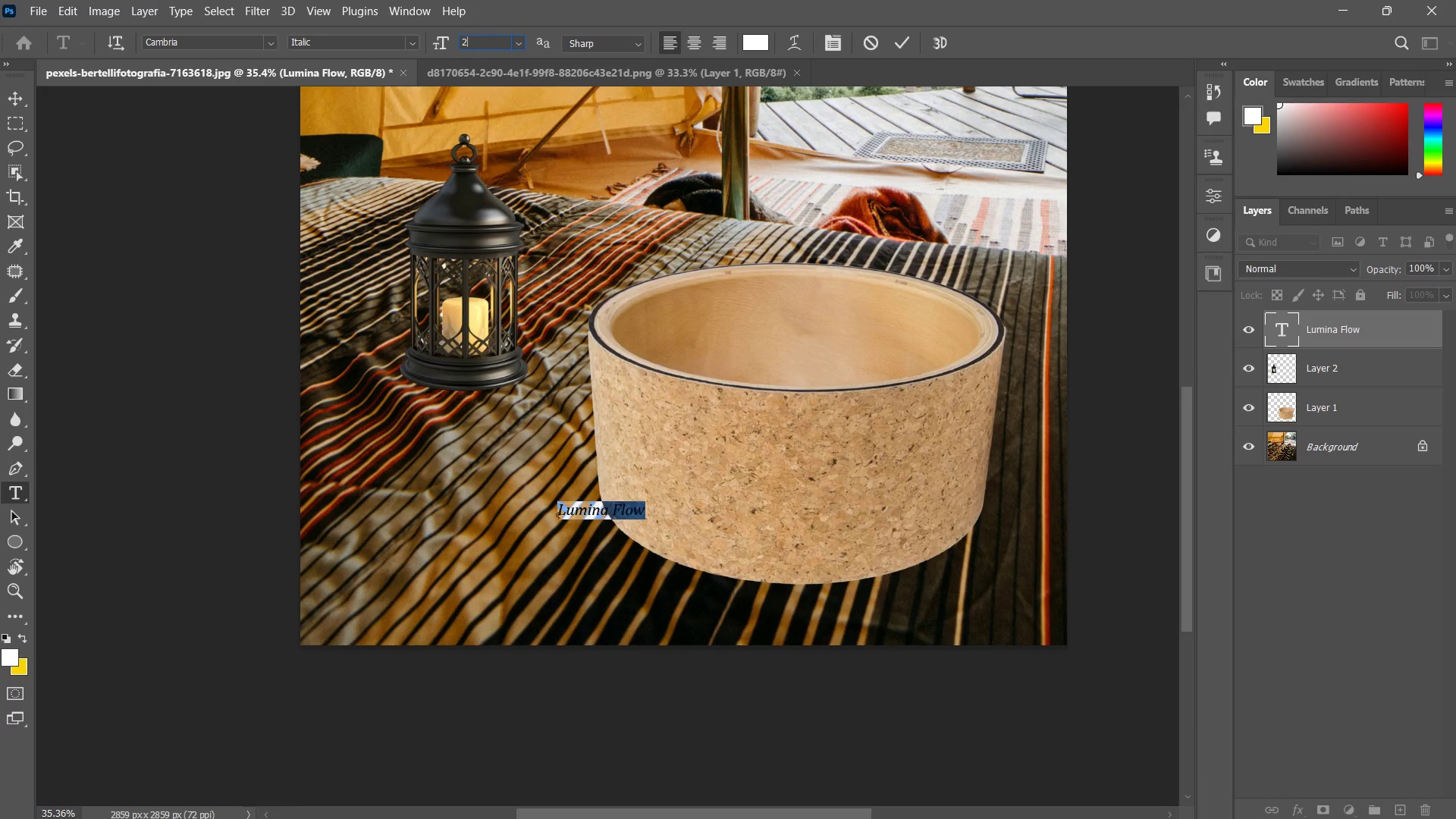 
key(Numpad0)
 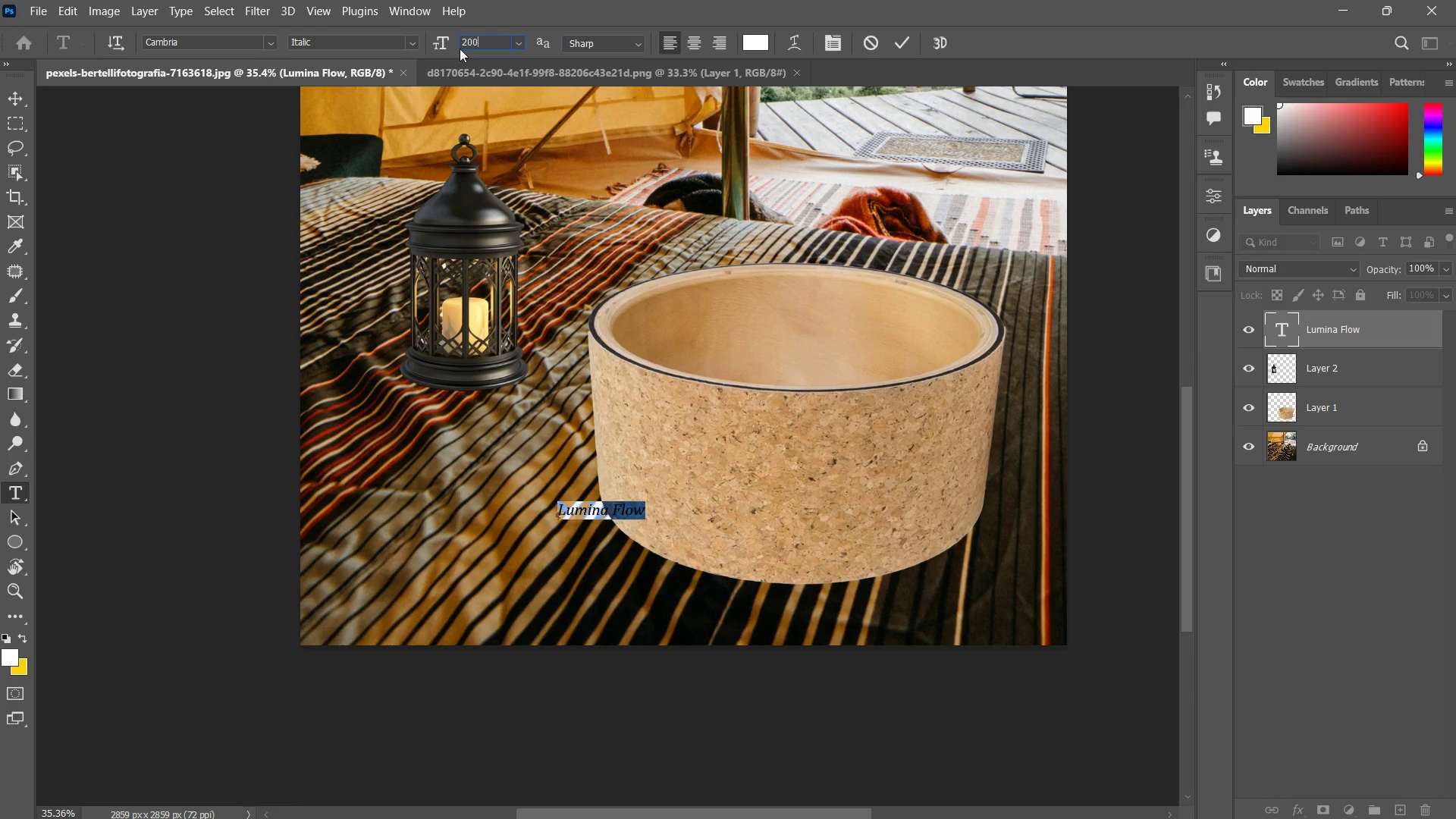 
key(Numpad0)
 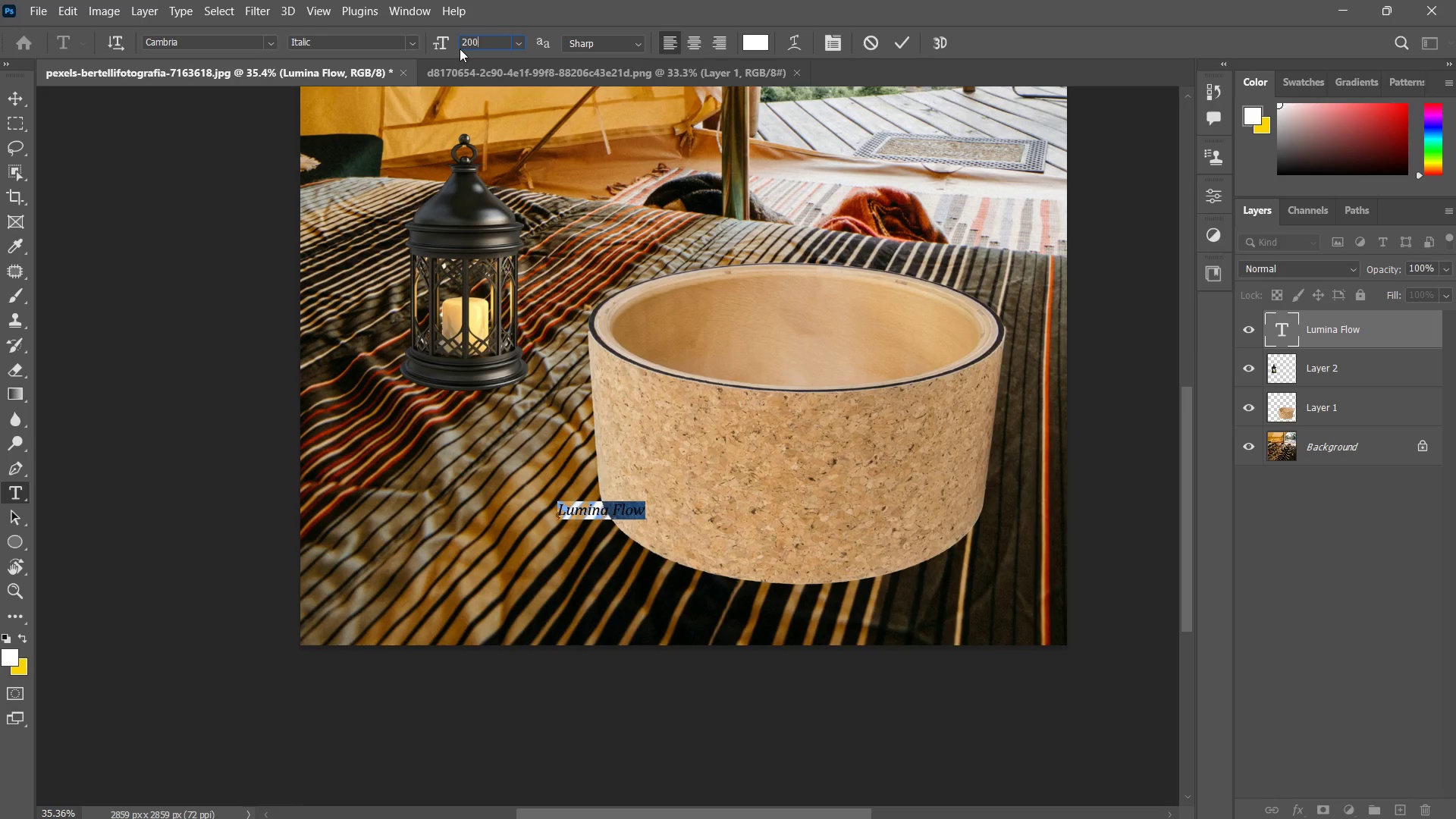 
key(NumpadEnter)
 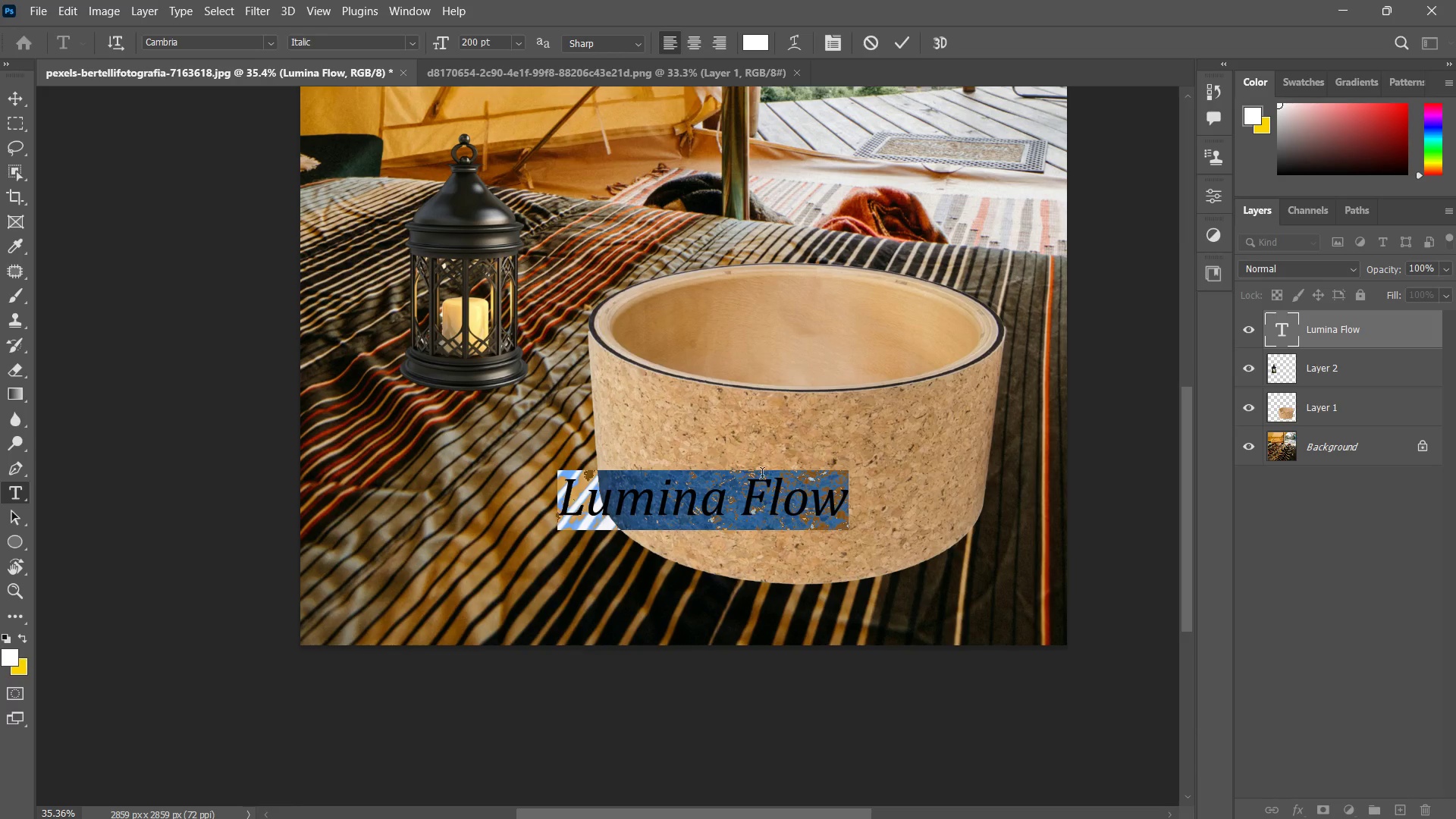 
left_click([768, 508])
 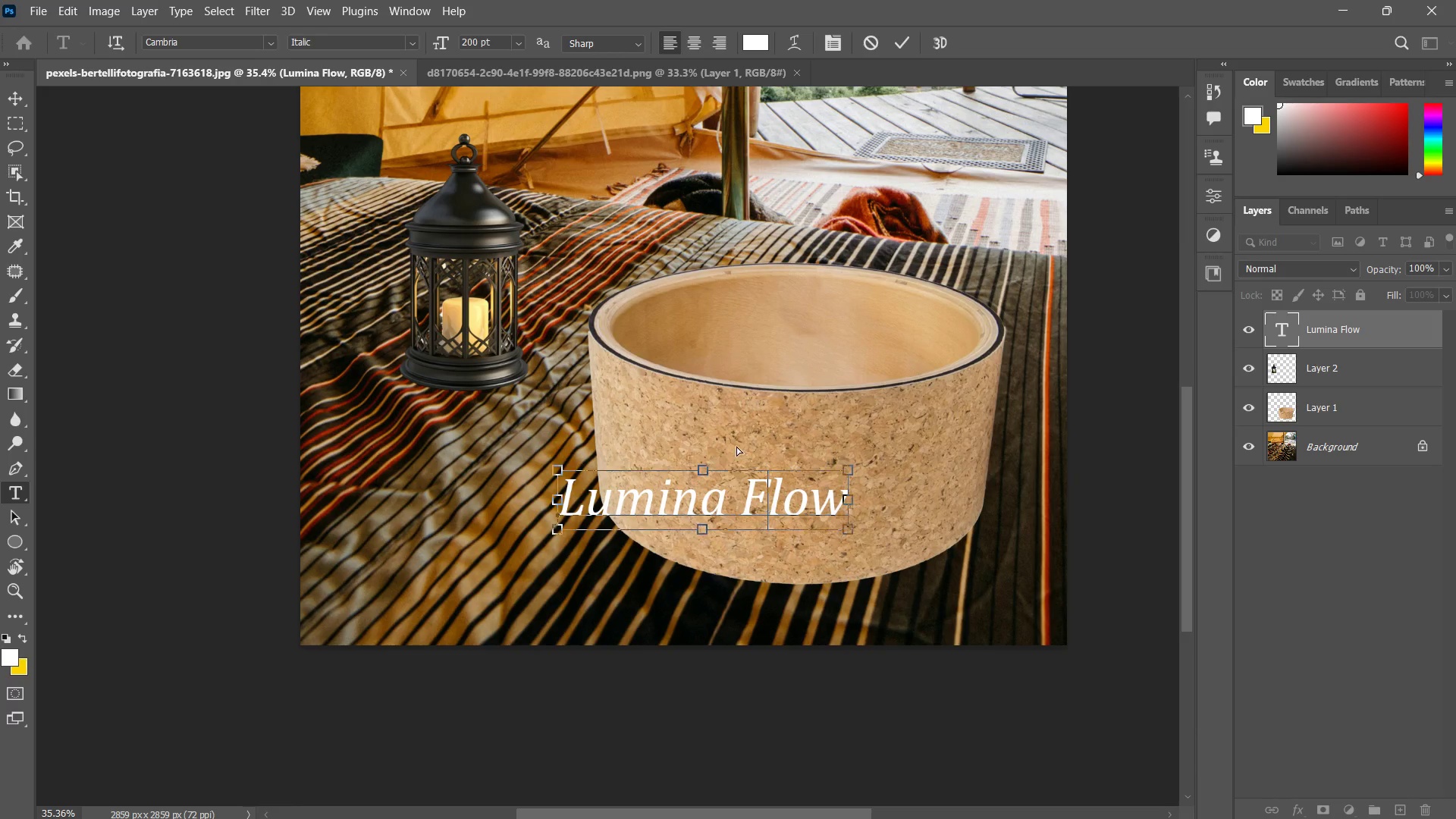 
key(Control+ControlLeft)
 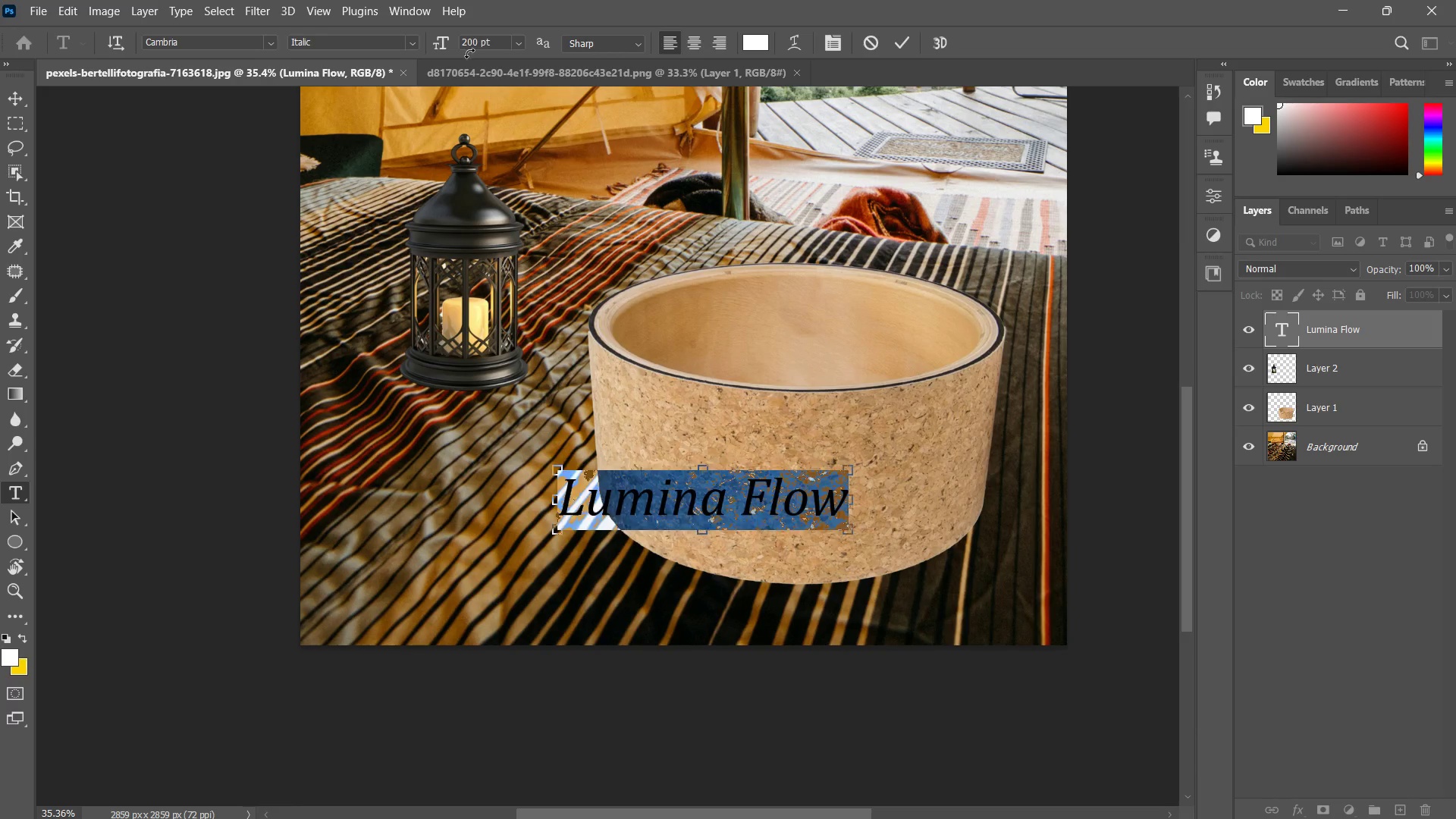 
key(Control+A)
 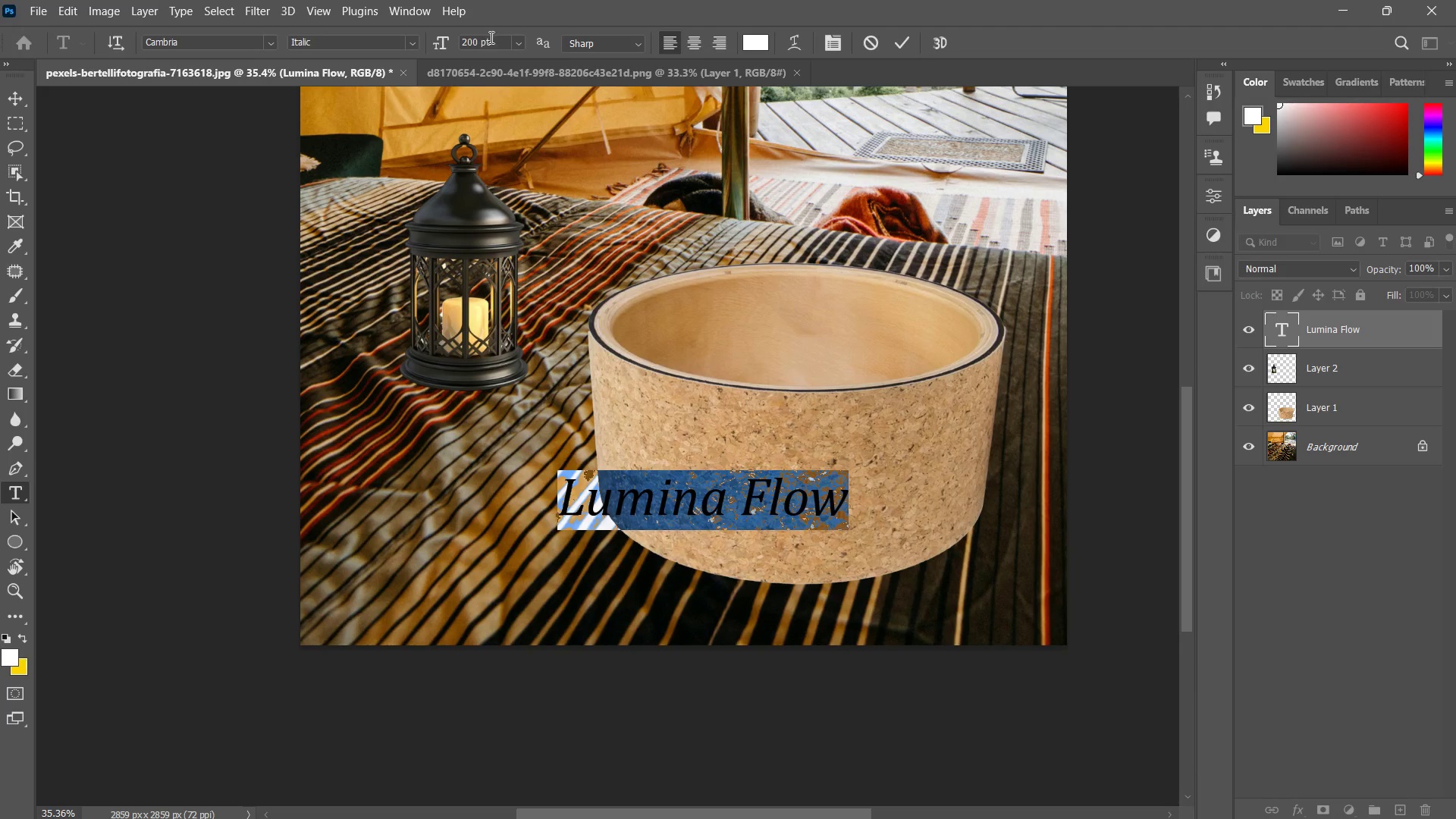 
left_click_drag(start_coordinate=[491, 37], to_coordinate=[442, 51])
 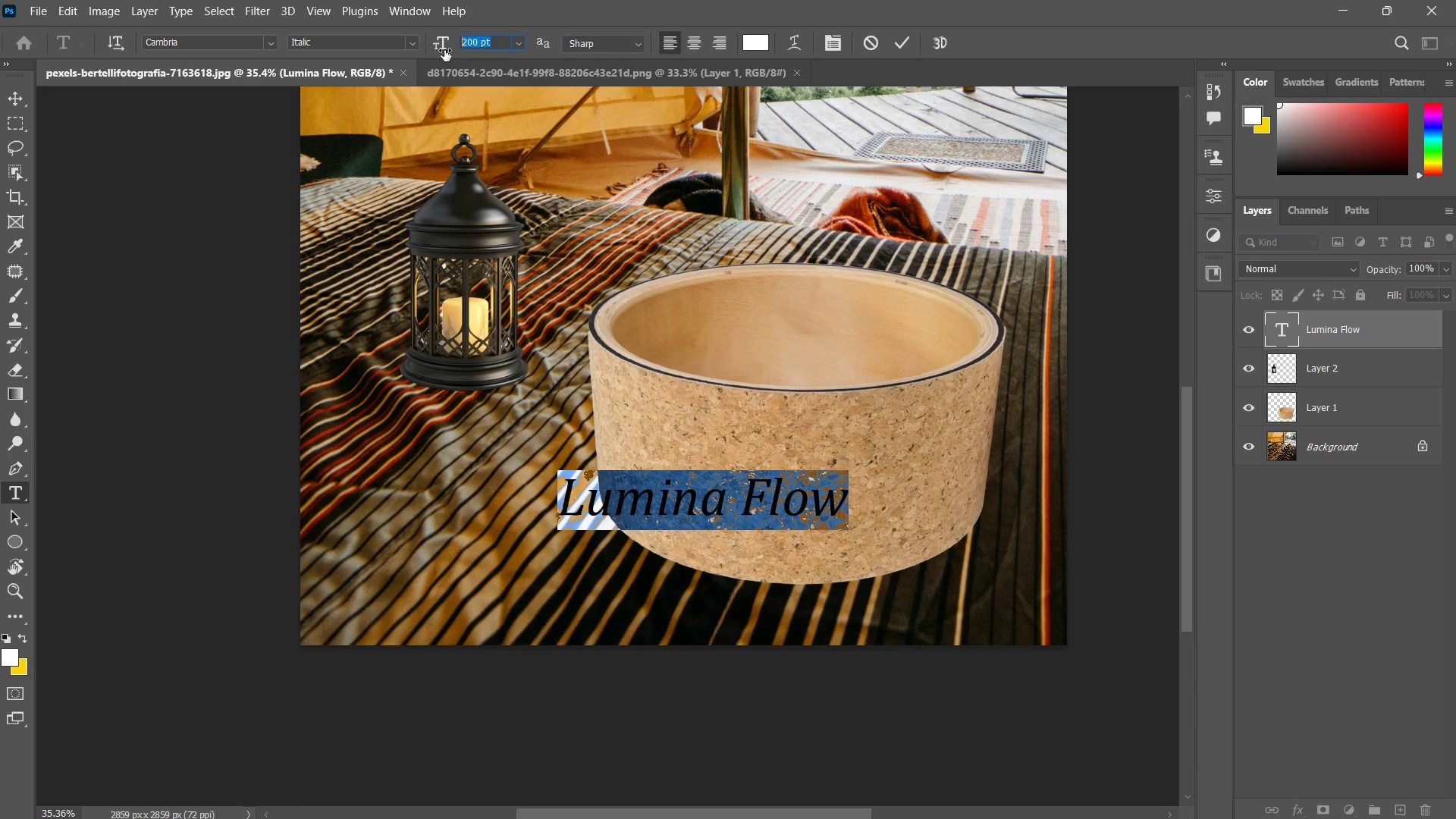 
key(Numpad1)
 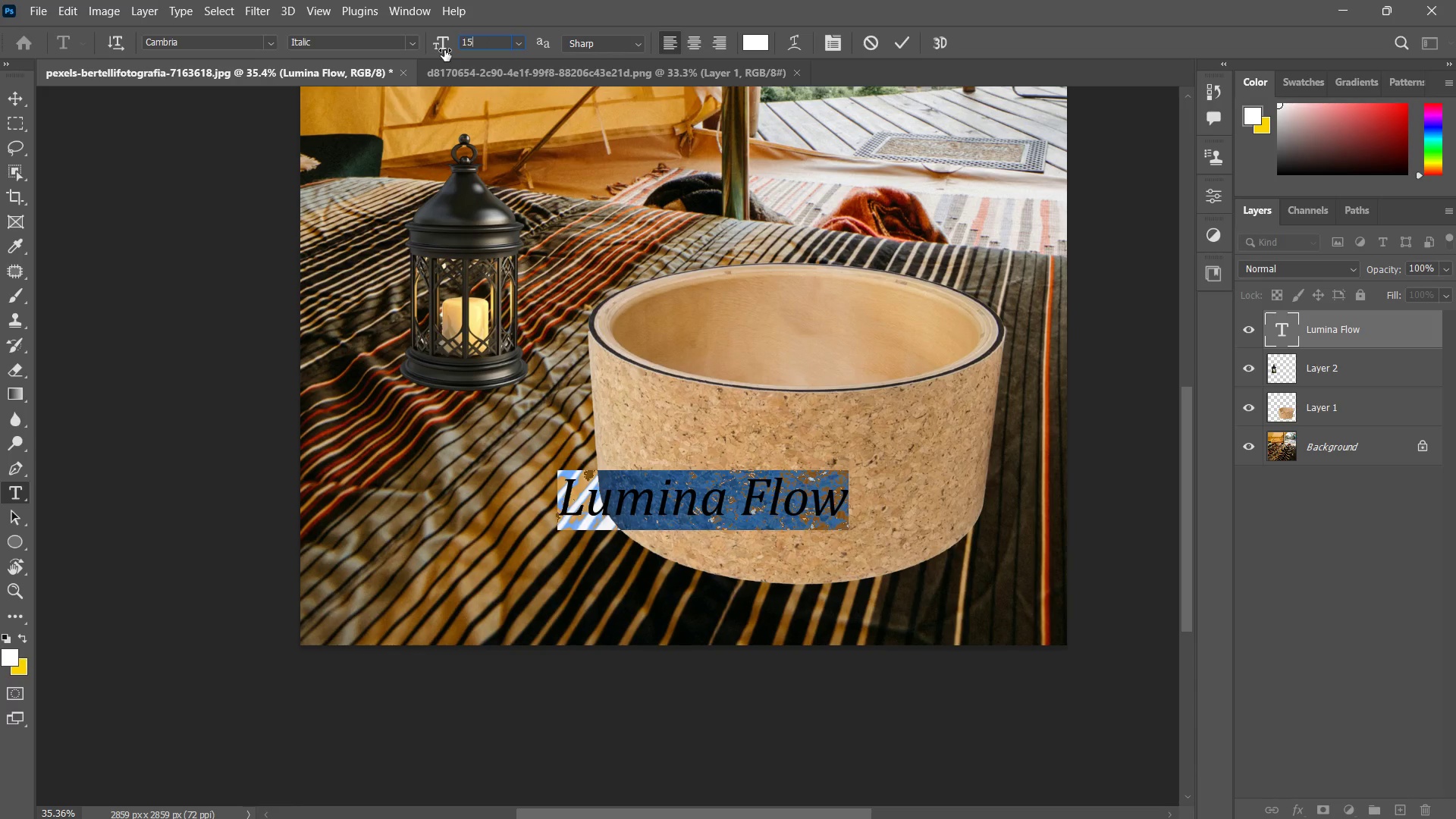 
key(Numpad5)
 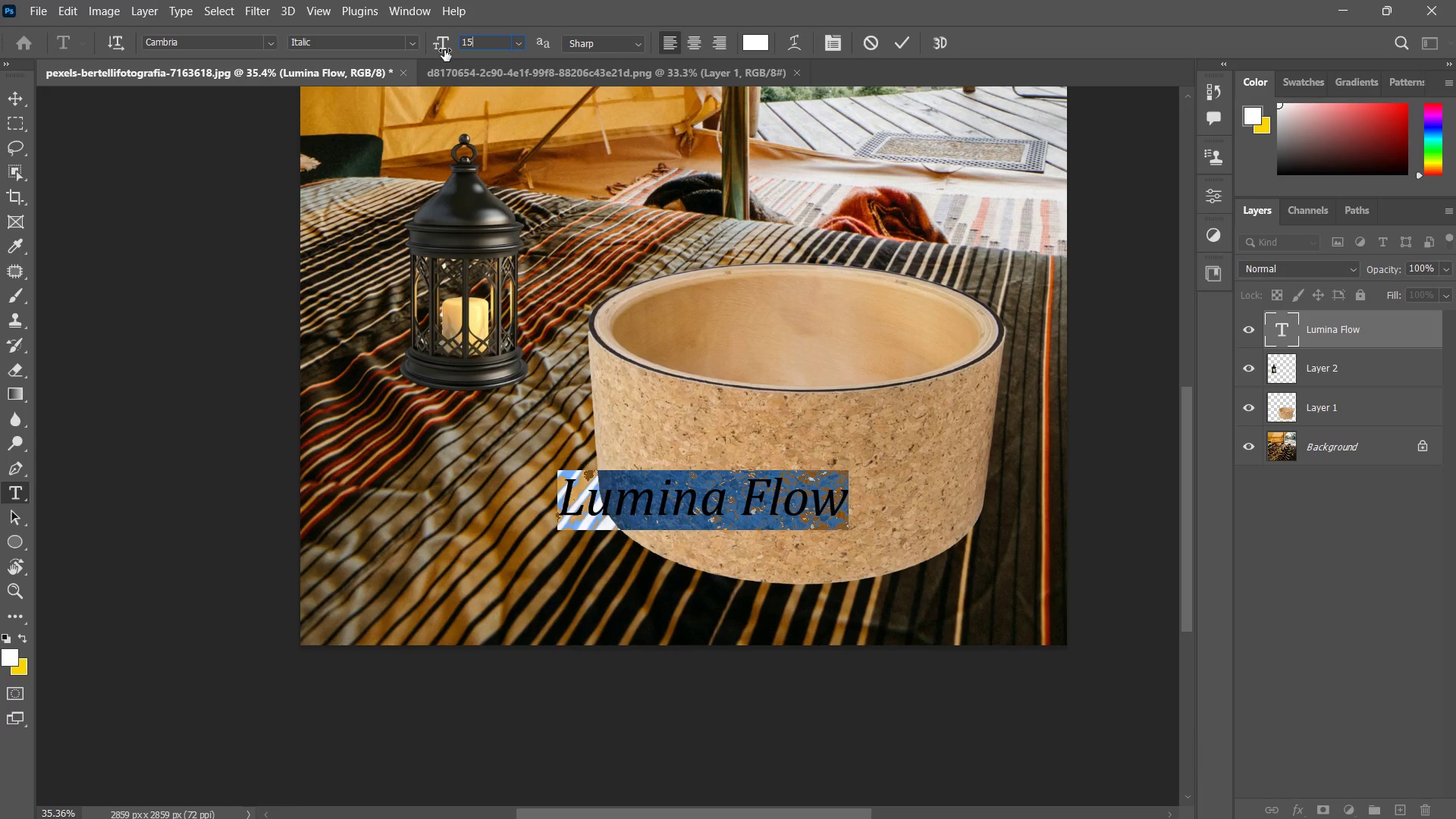 
key(Numpad0)
 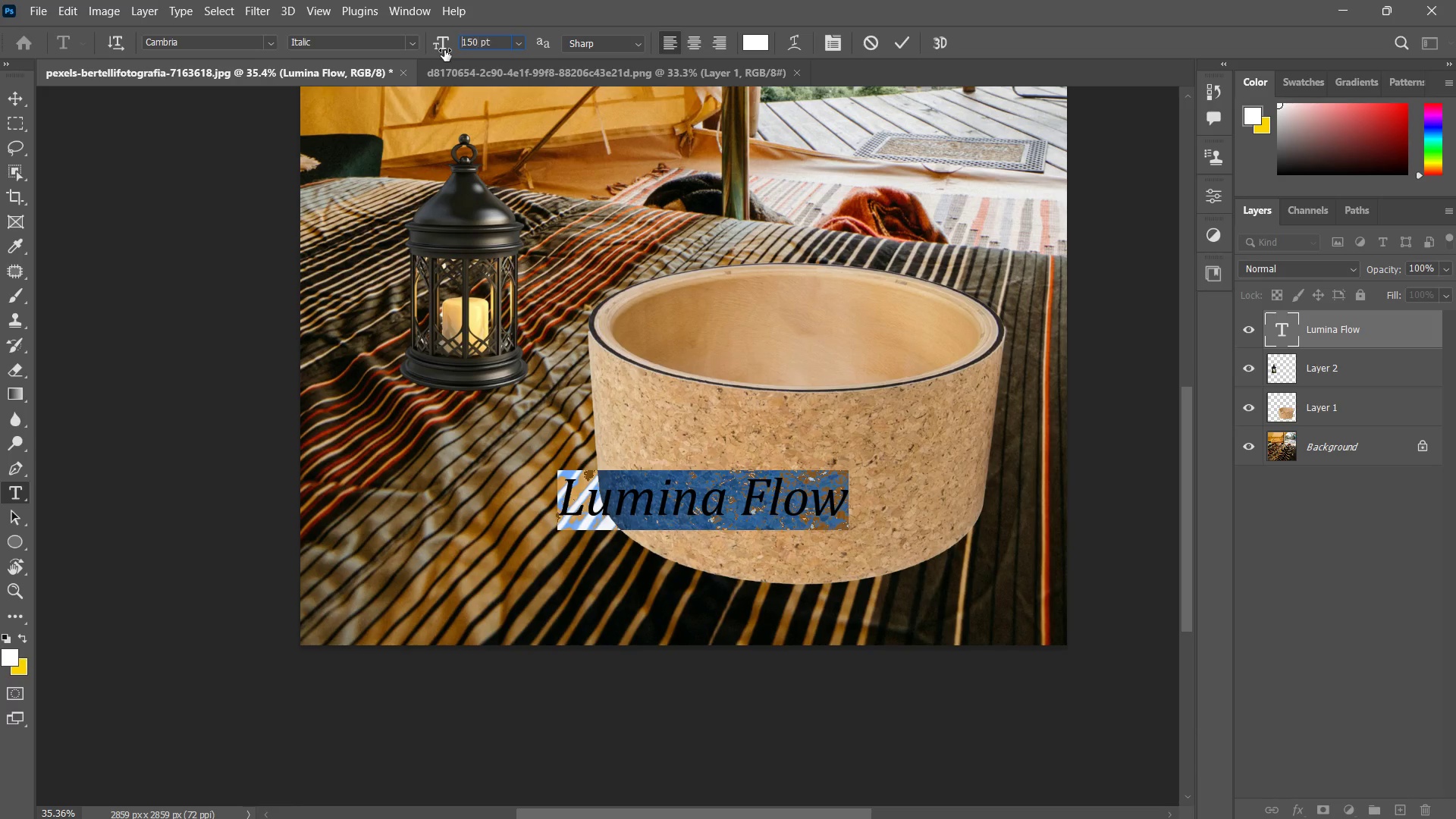 
key(NumpadEnter)
 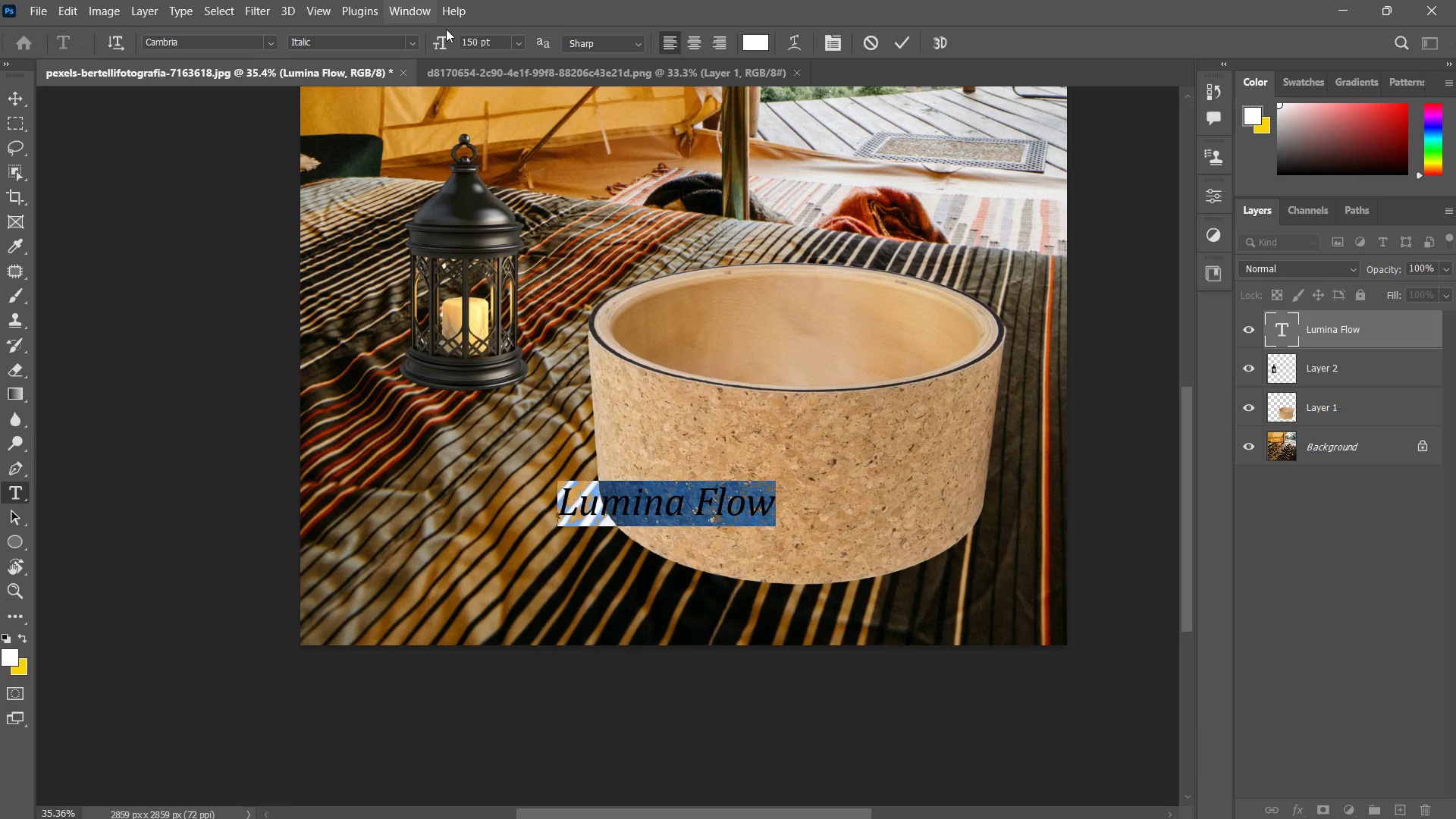 
left_click_drag(start_coordinate=[500, 45], to_coordinate=[448, 58])
 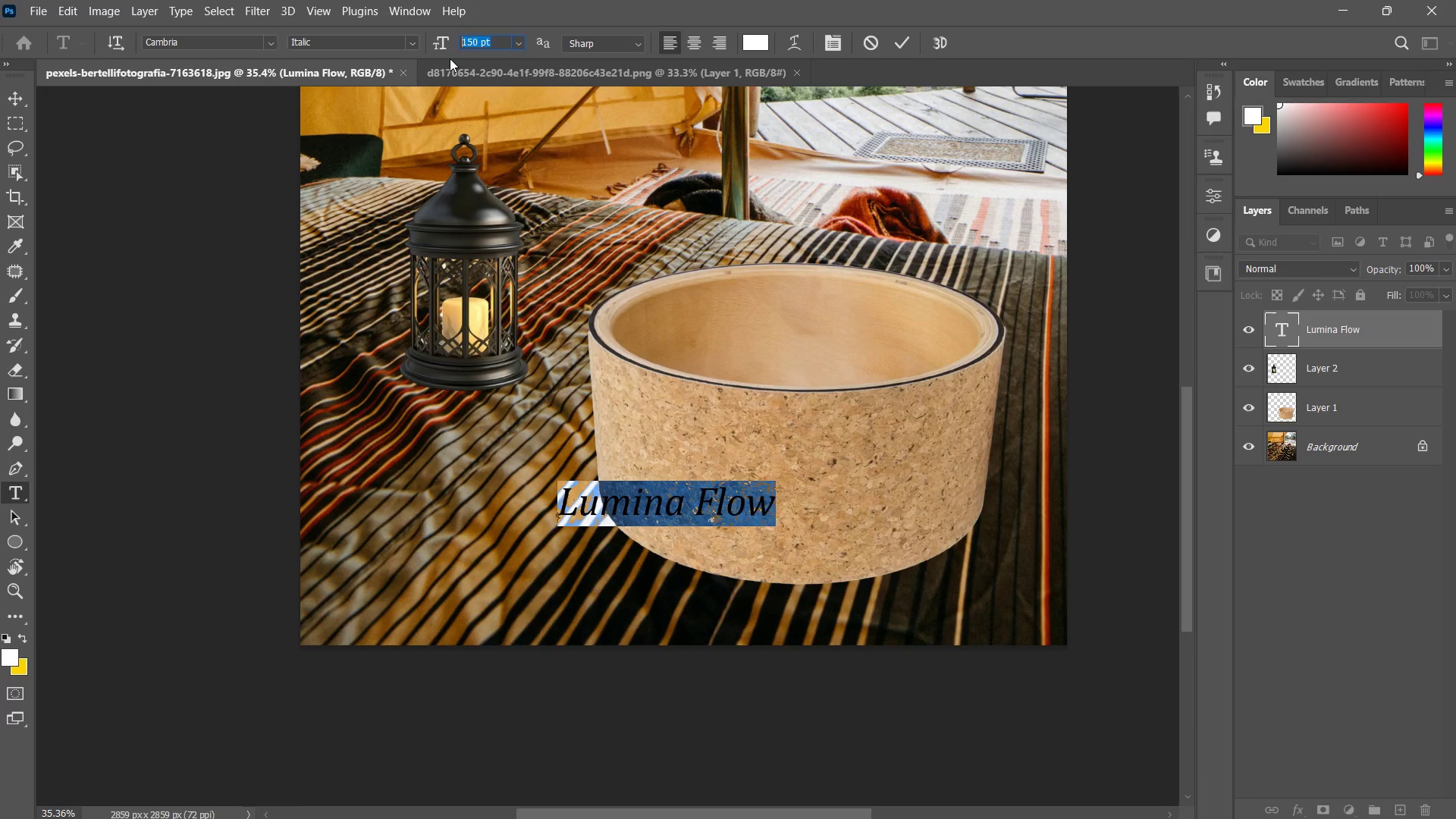 
key(Numpad1)
 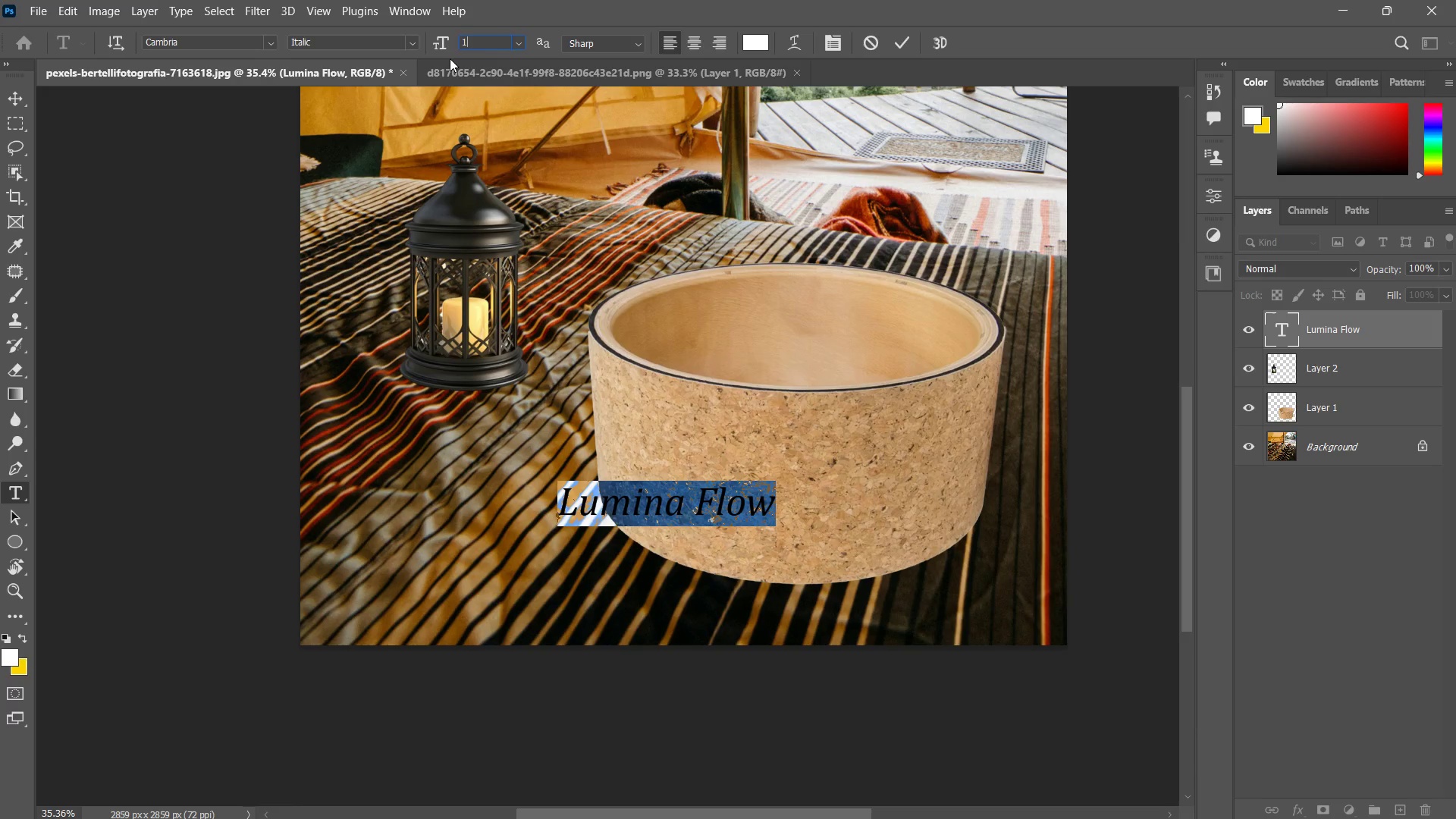 
key(Numpad2)
 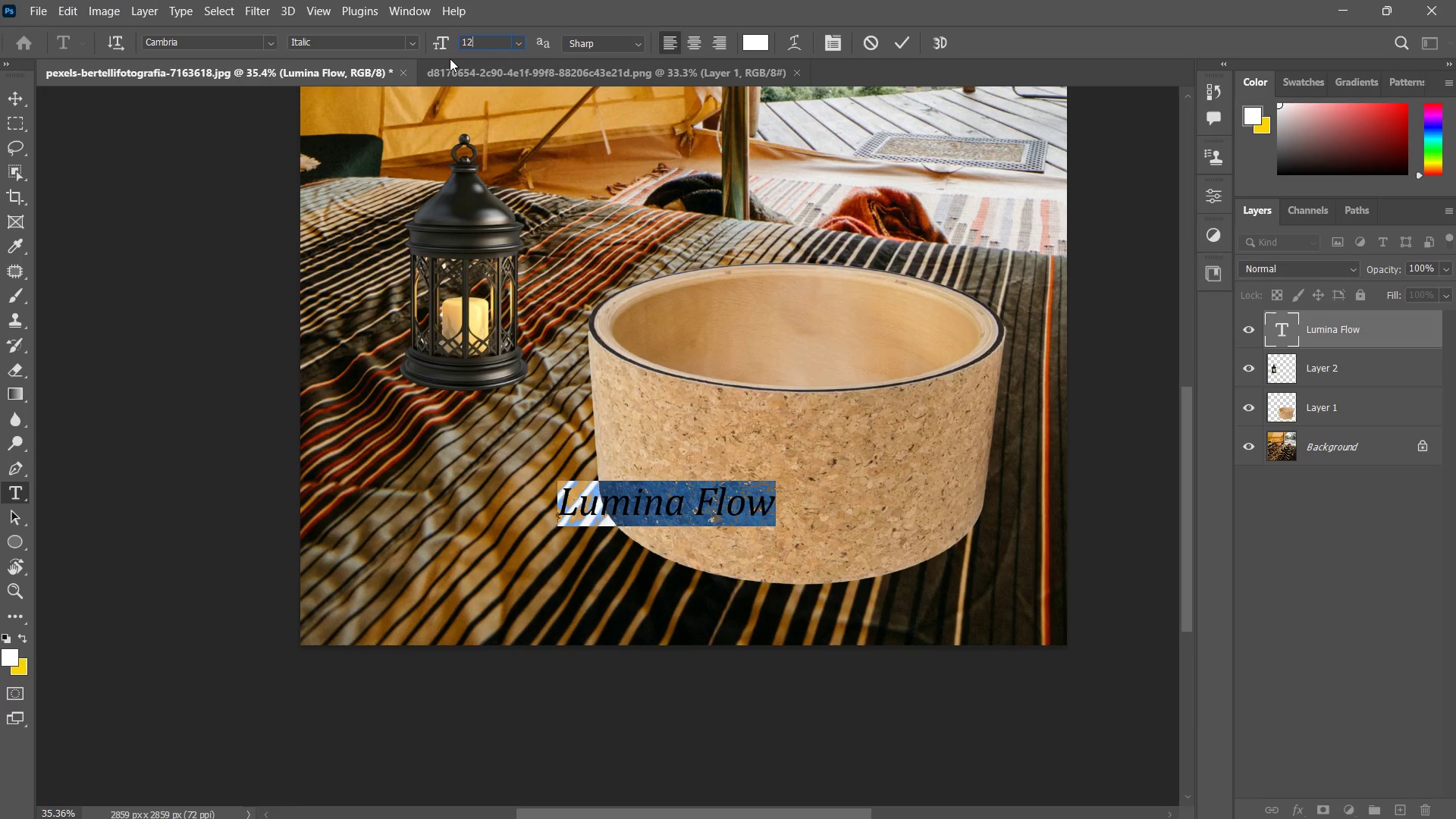 
key(Numpad0)
 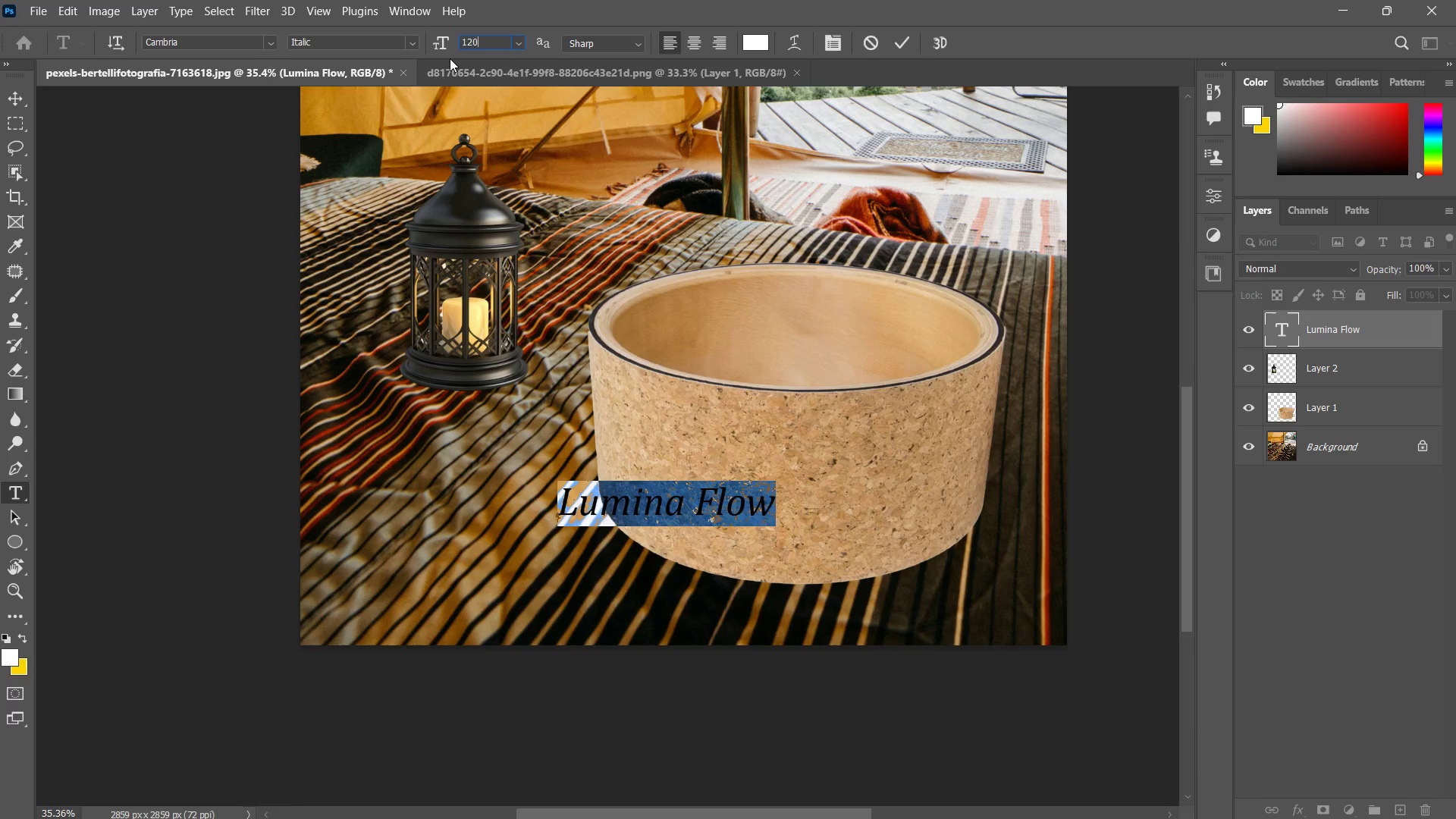 
key(NumpadEnter)
 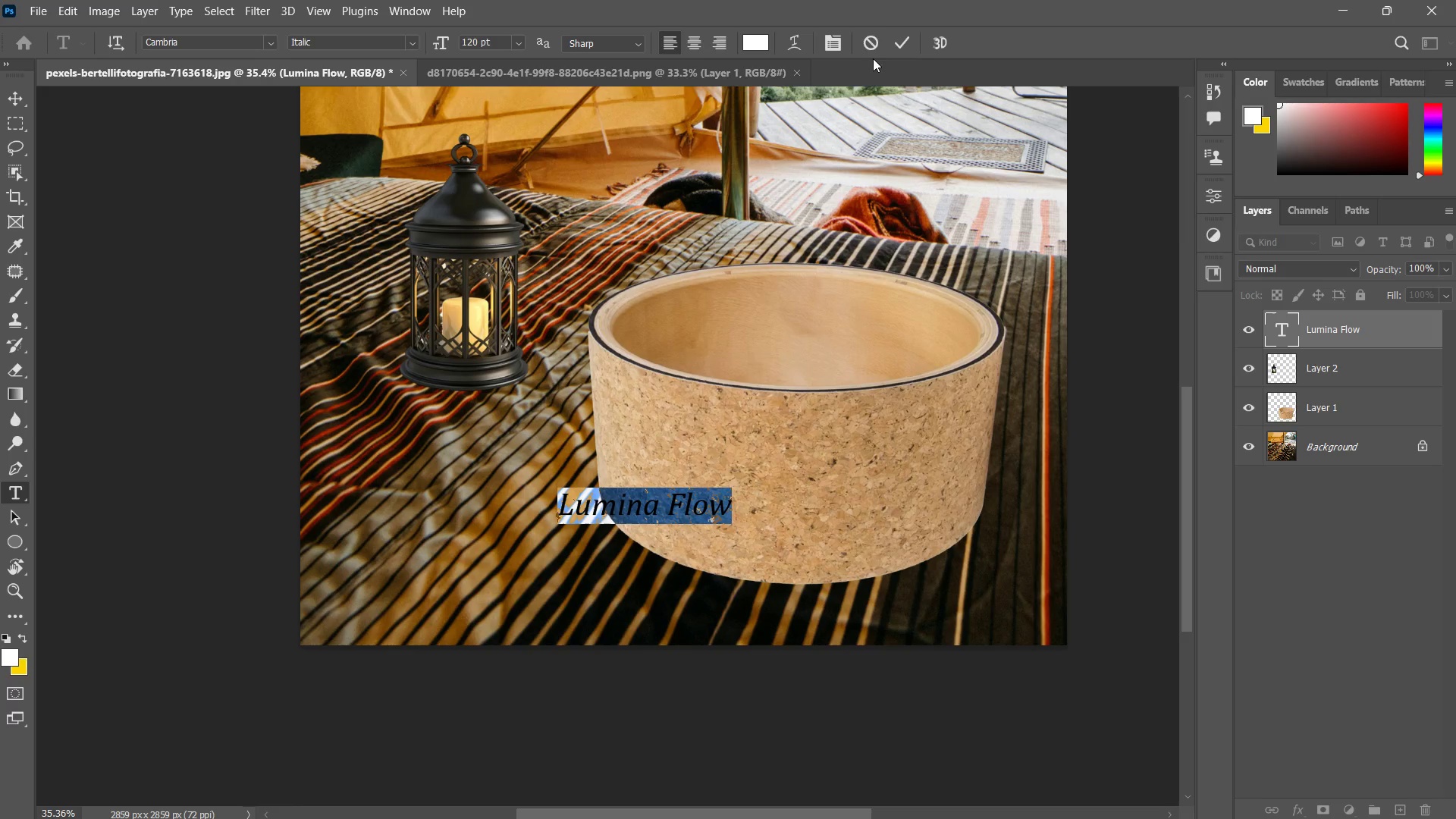 
left_click([899, 37])
 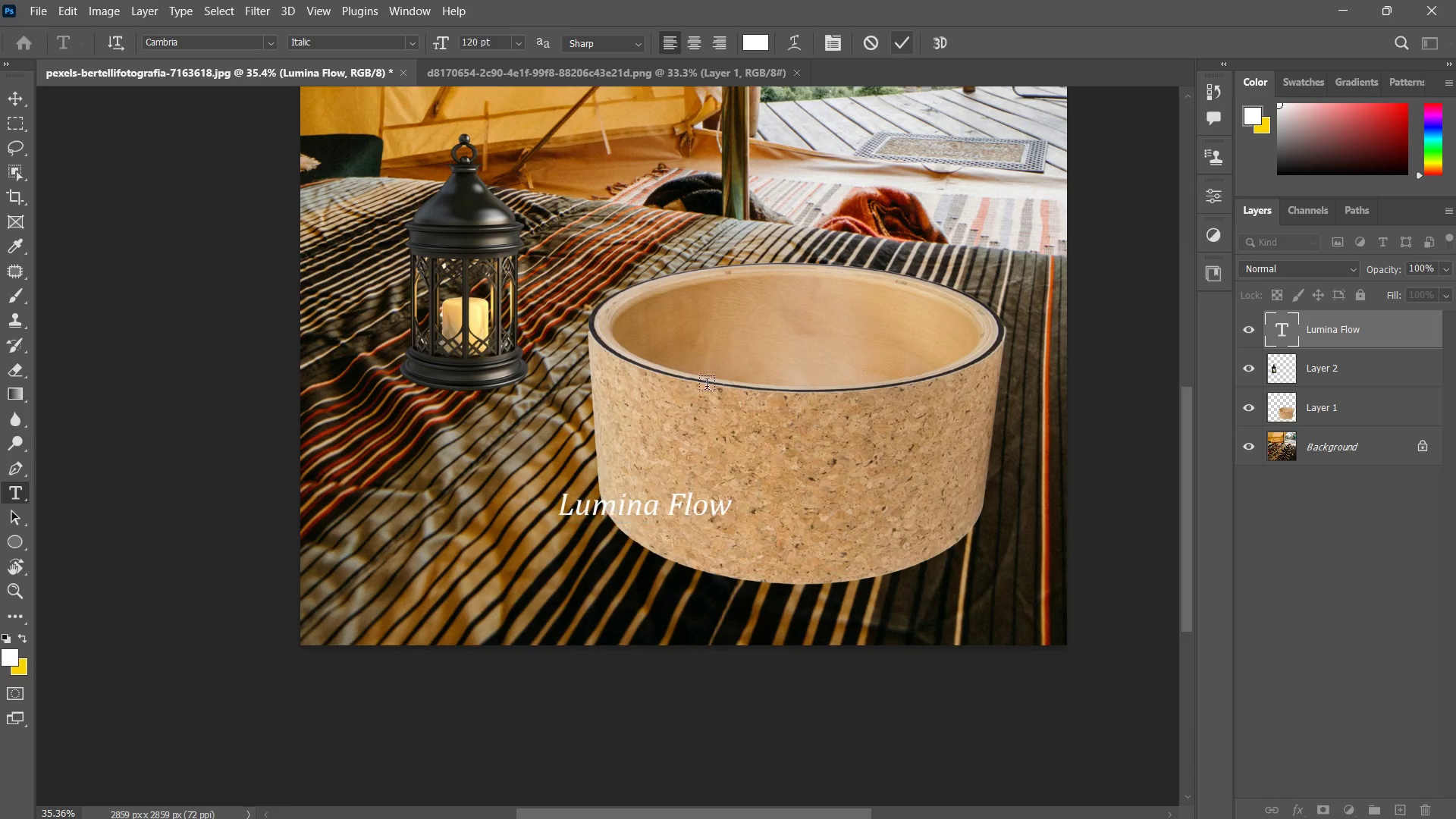 
key(Control+T)
 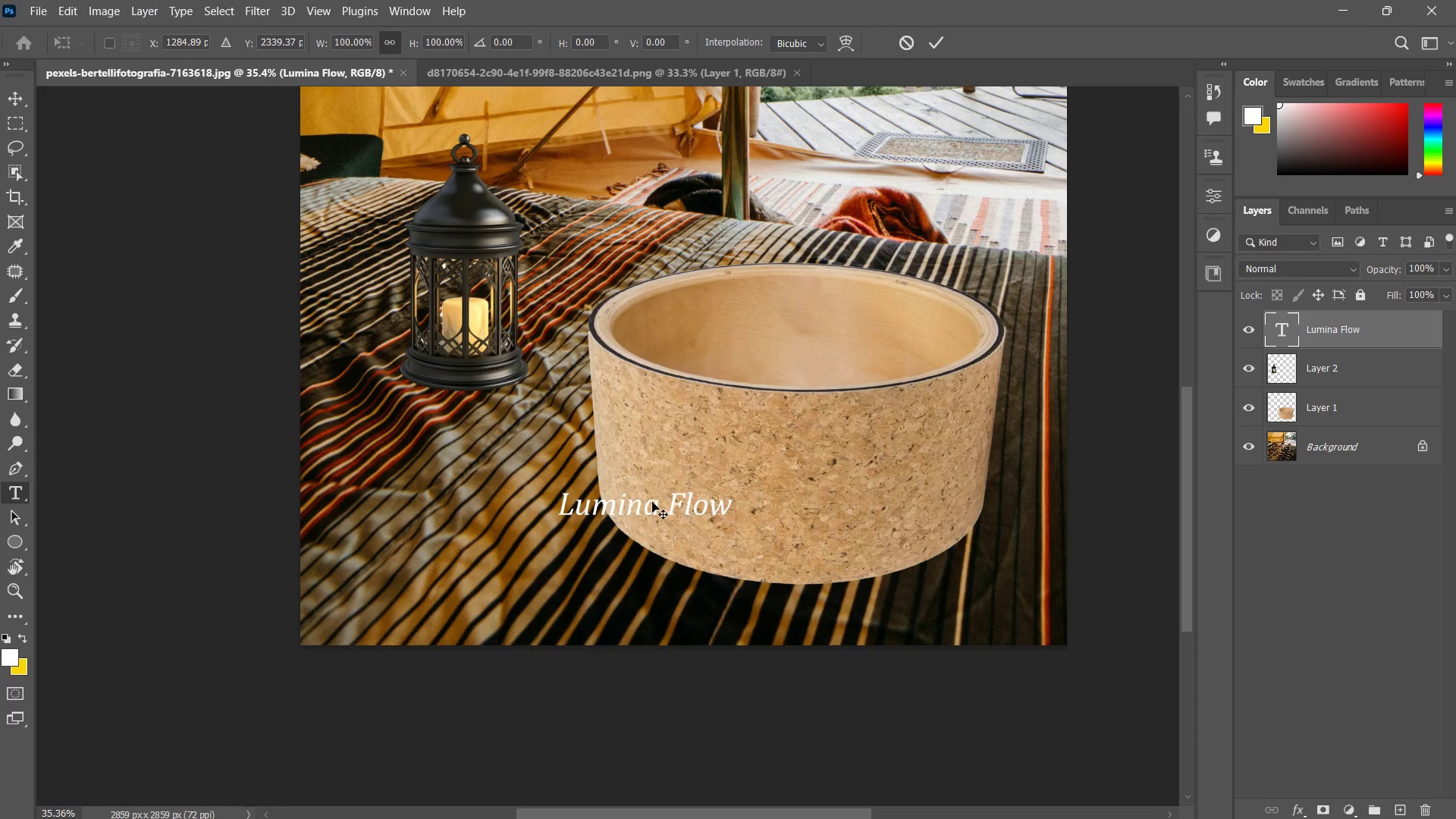 
right_click([652, 502])
 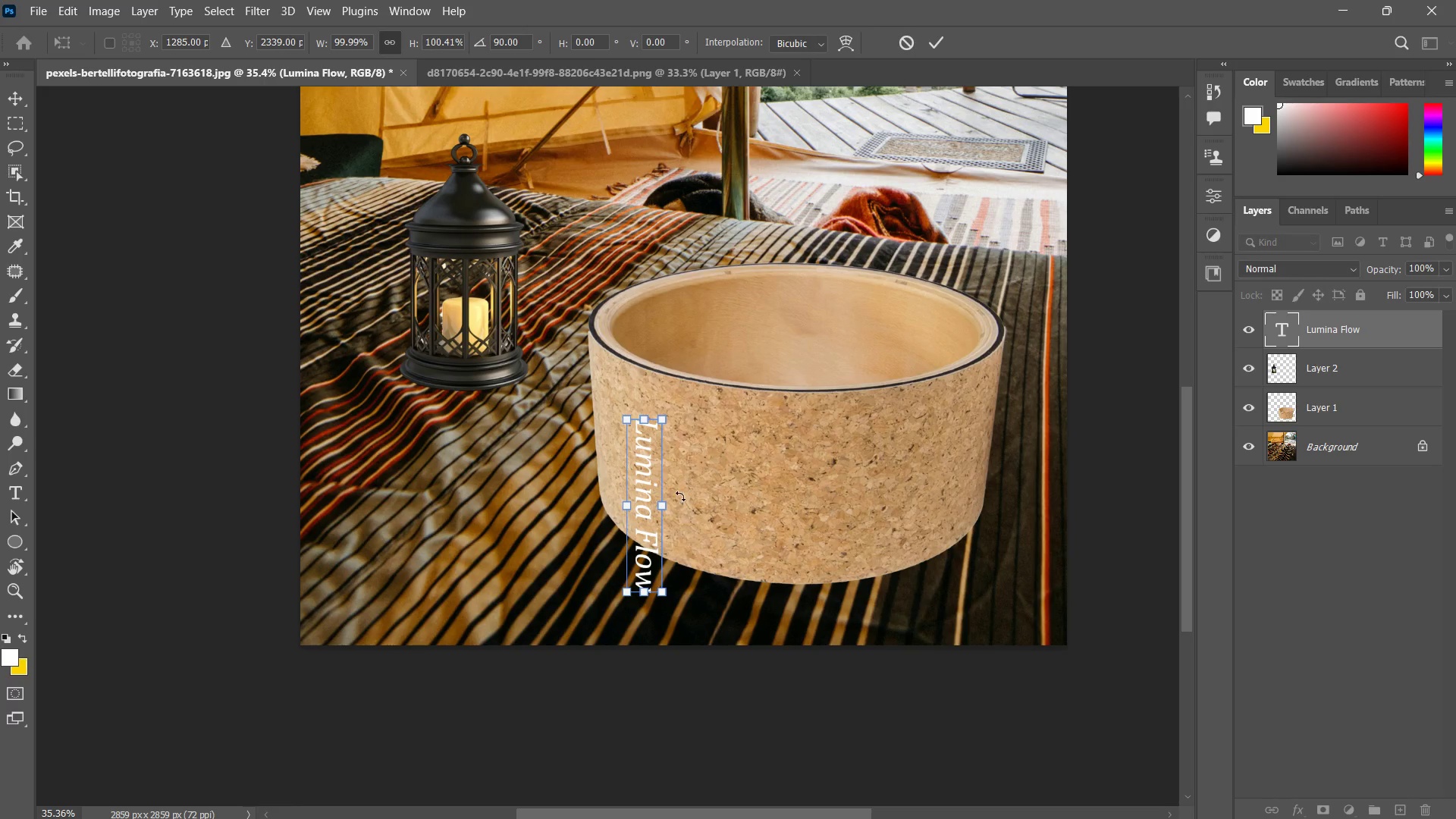 
left_click_drag(start_coordinate=[643, 490], to_coordinate=[783, 470])
 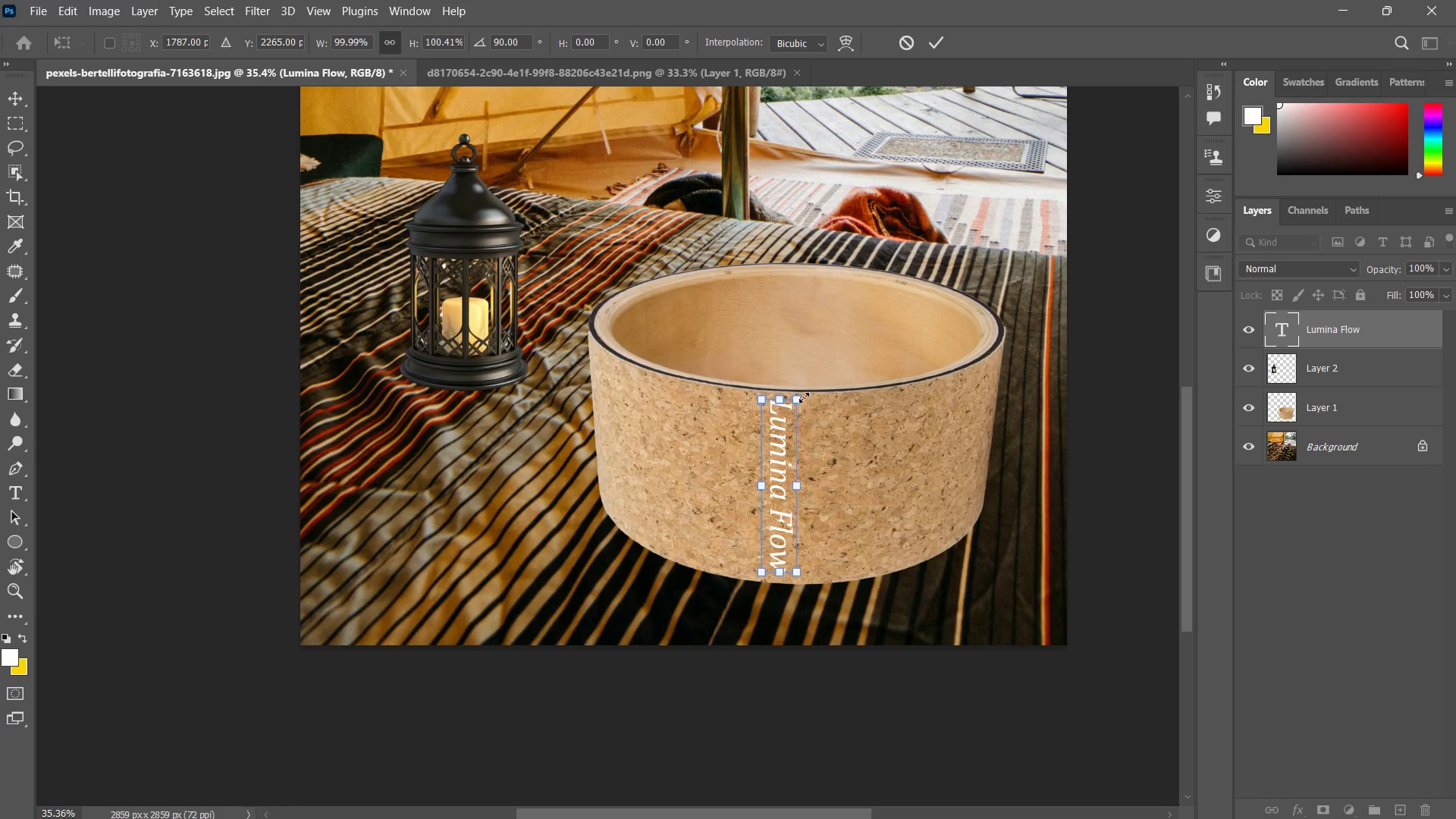 
hold_key(key=MetaLeft, duration=1.58)
left_click_drag(start_coordinate=[798, 400], to_coordinate=[780, 435])
 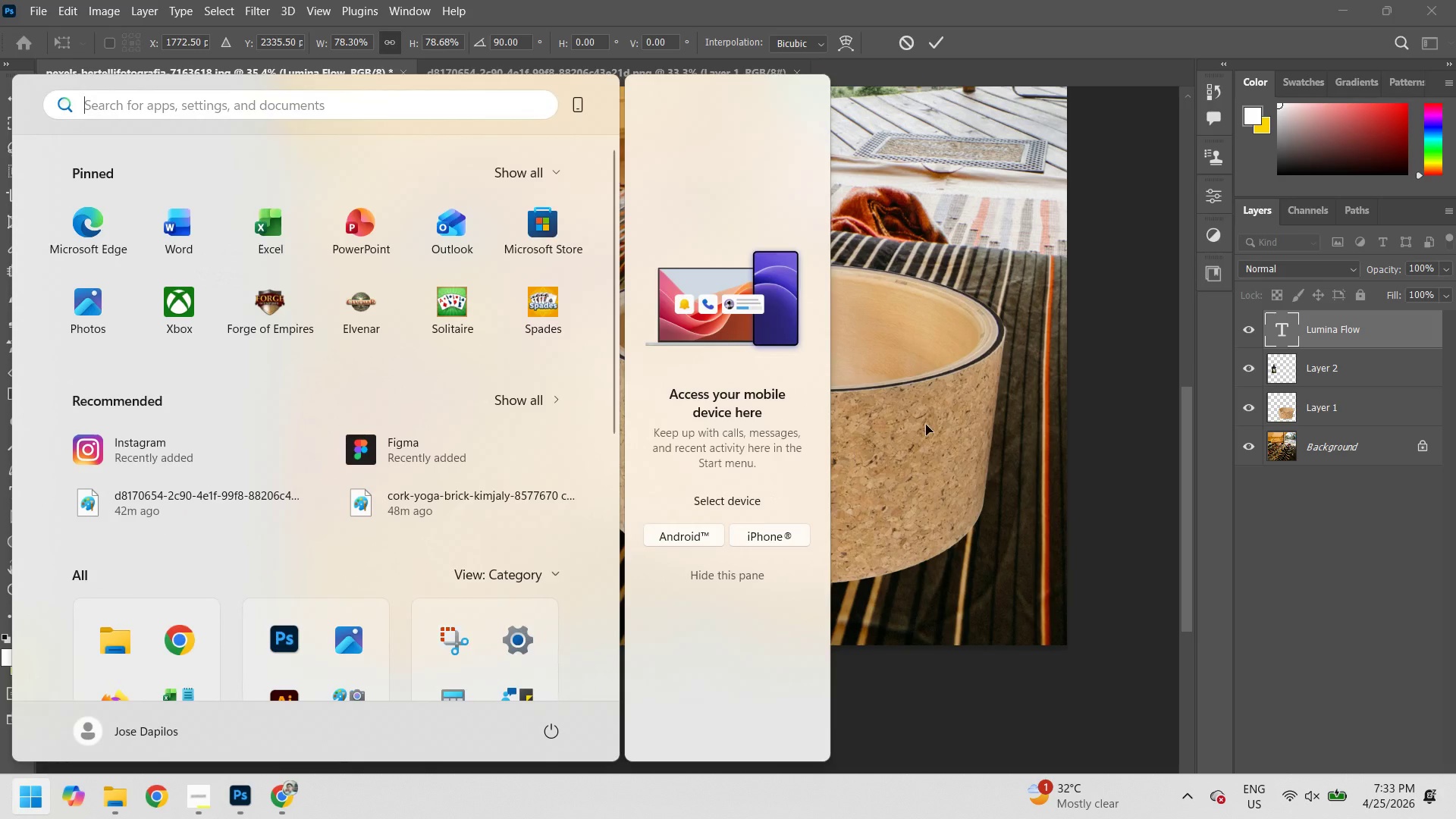 
left_click([927, 425])
 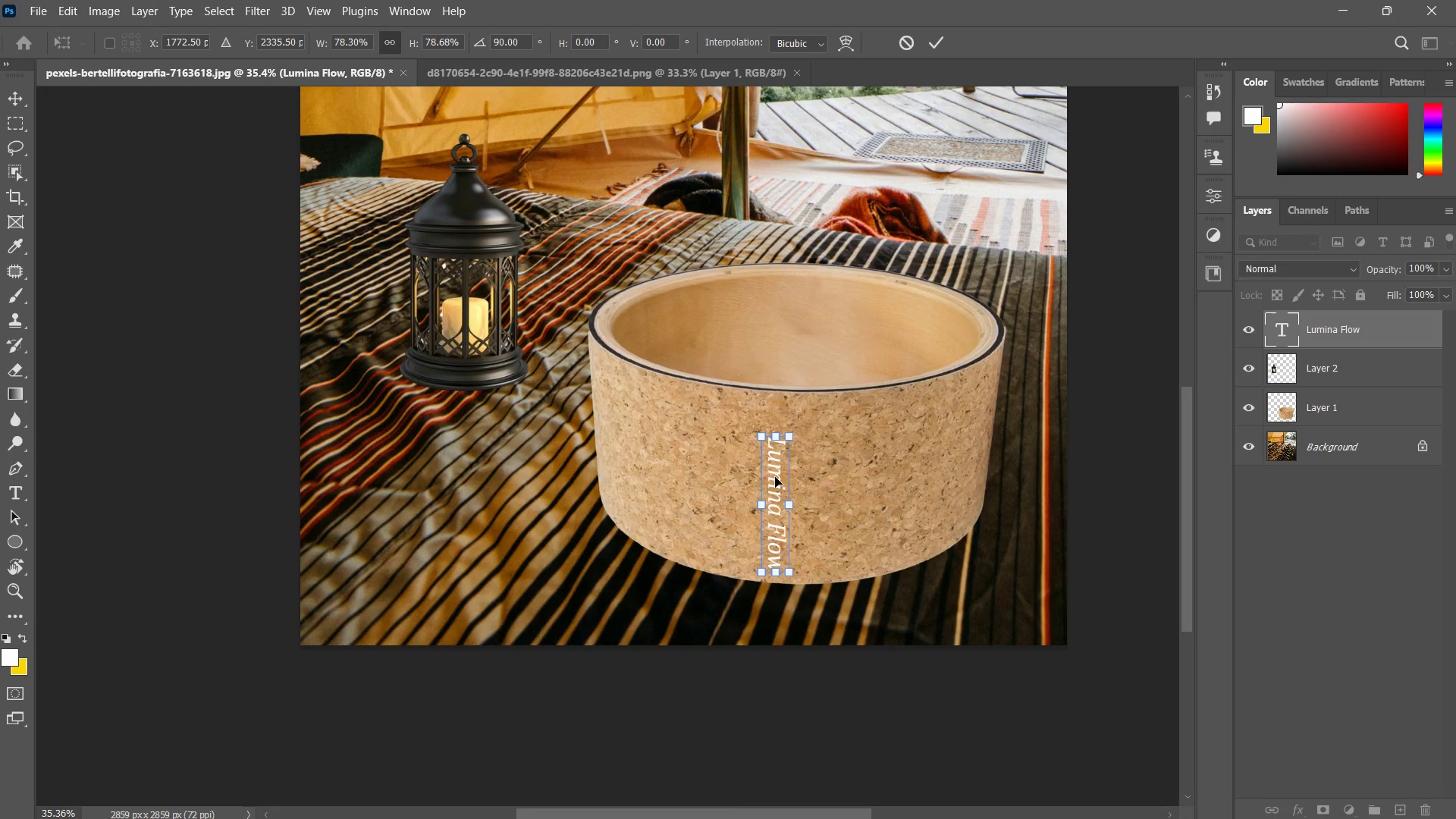 
left_click_drag(start_coordinate=[775, 477], to_coordinate=[783, 460])
 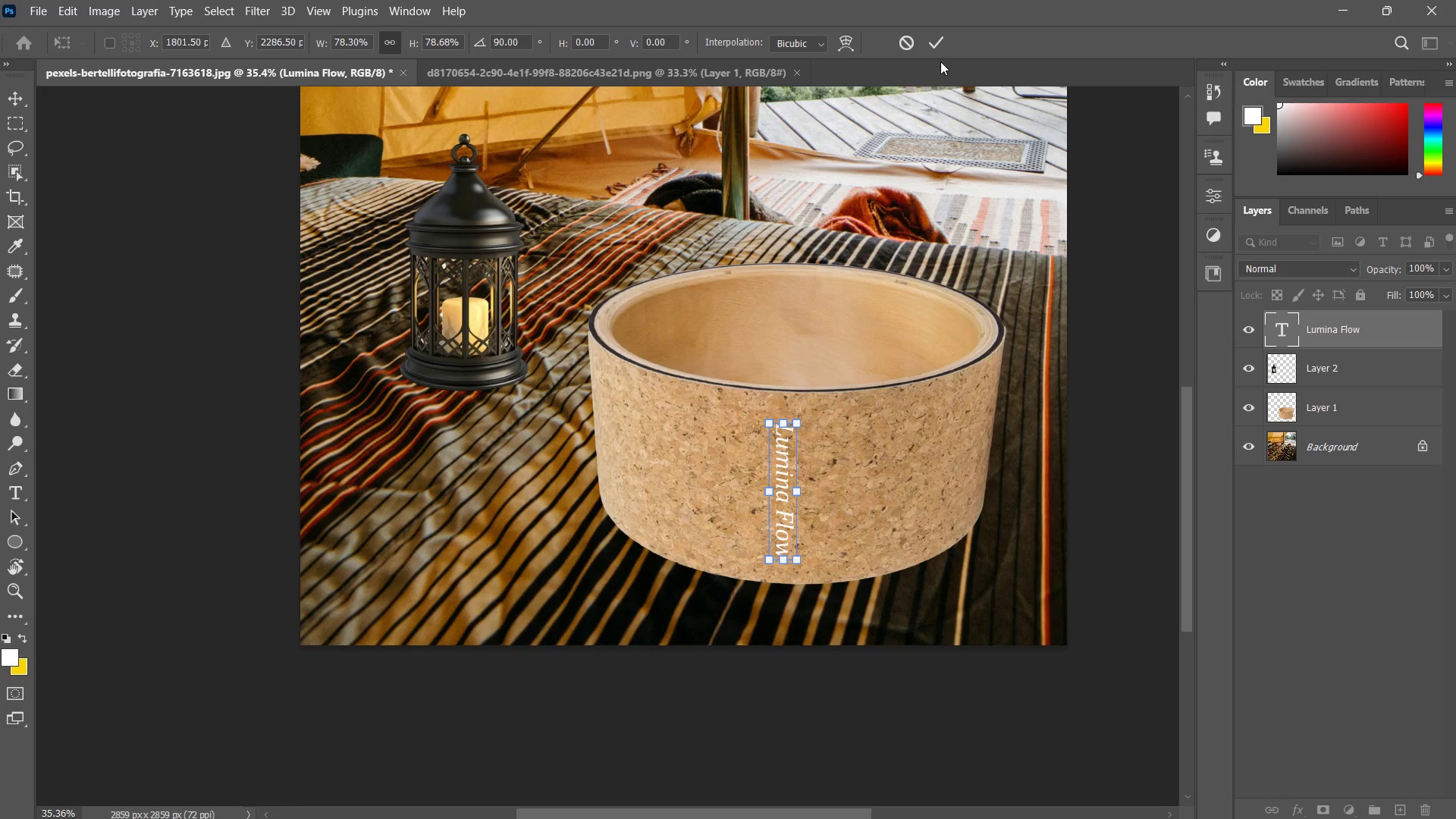 
left_click([935, 44])
 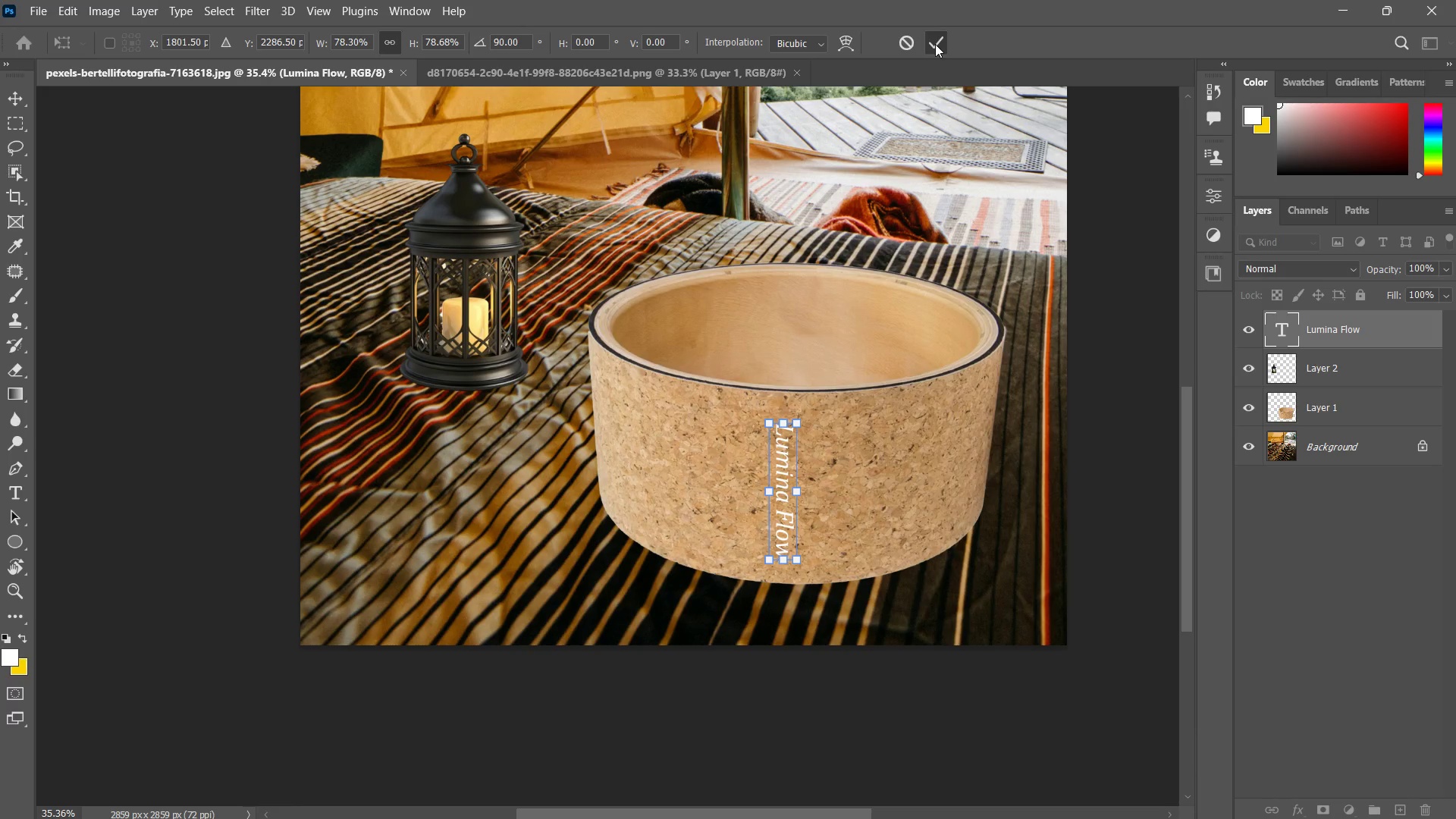 
type(zzzz)
 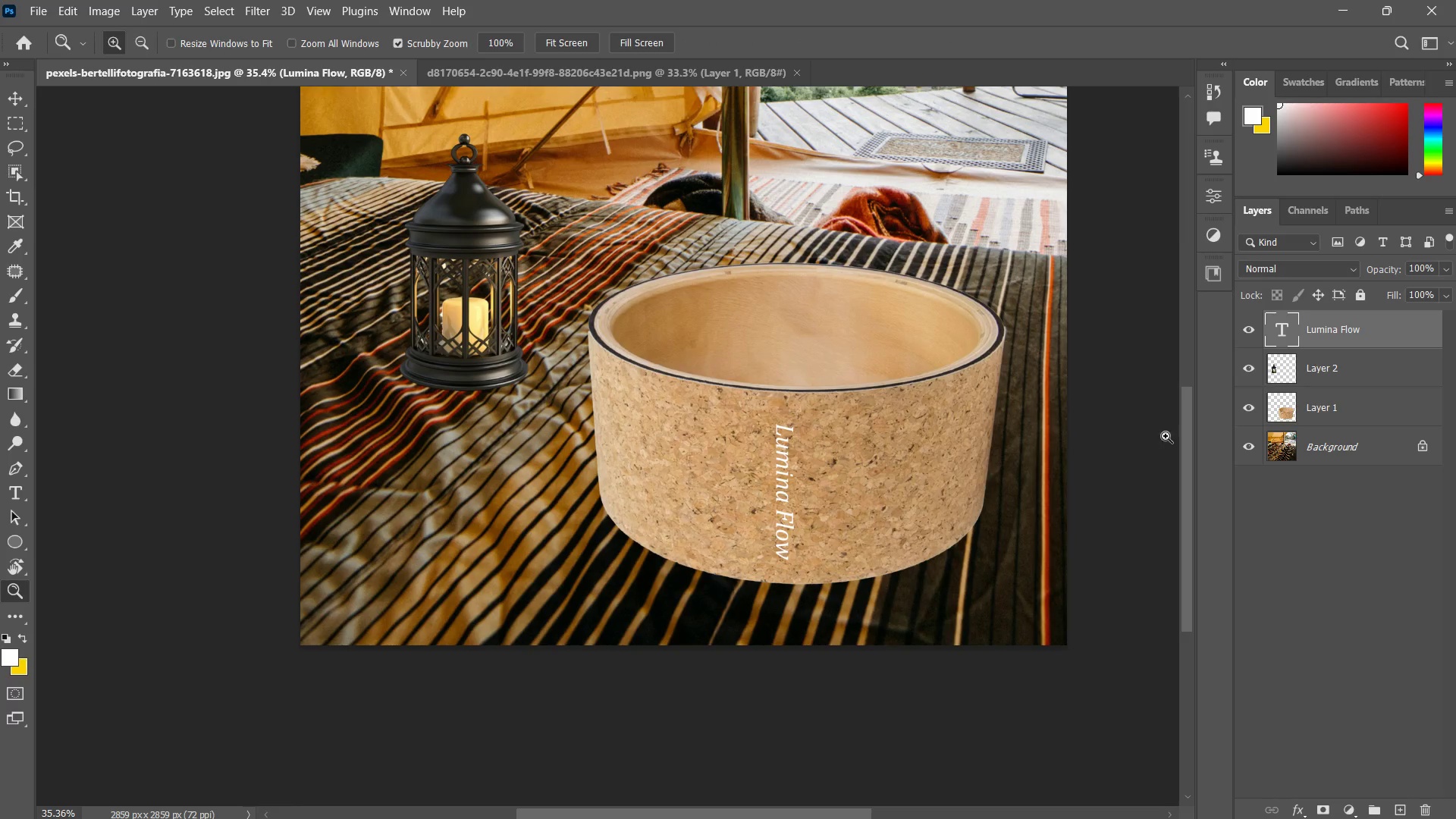 
mouse_move([1326, 341])
 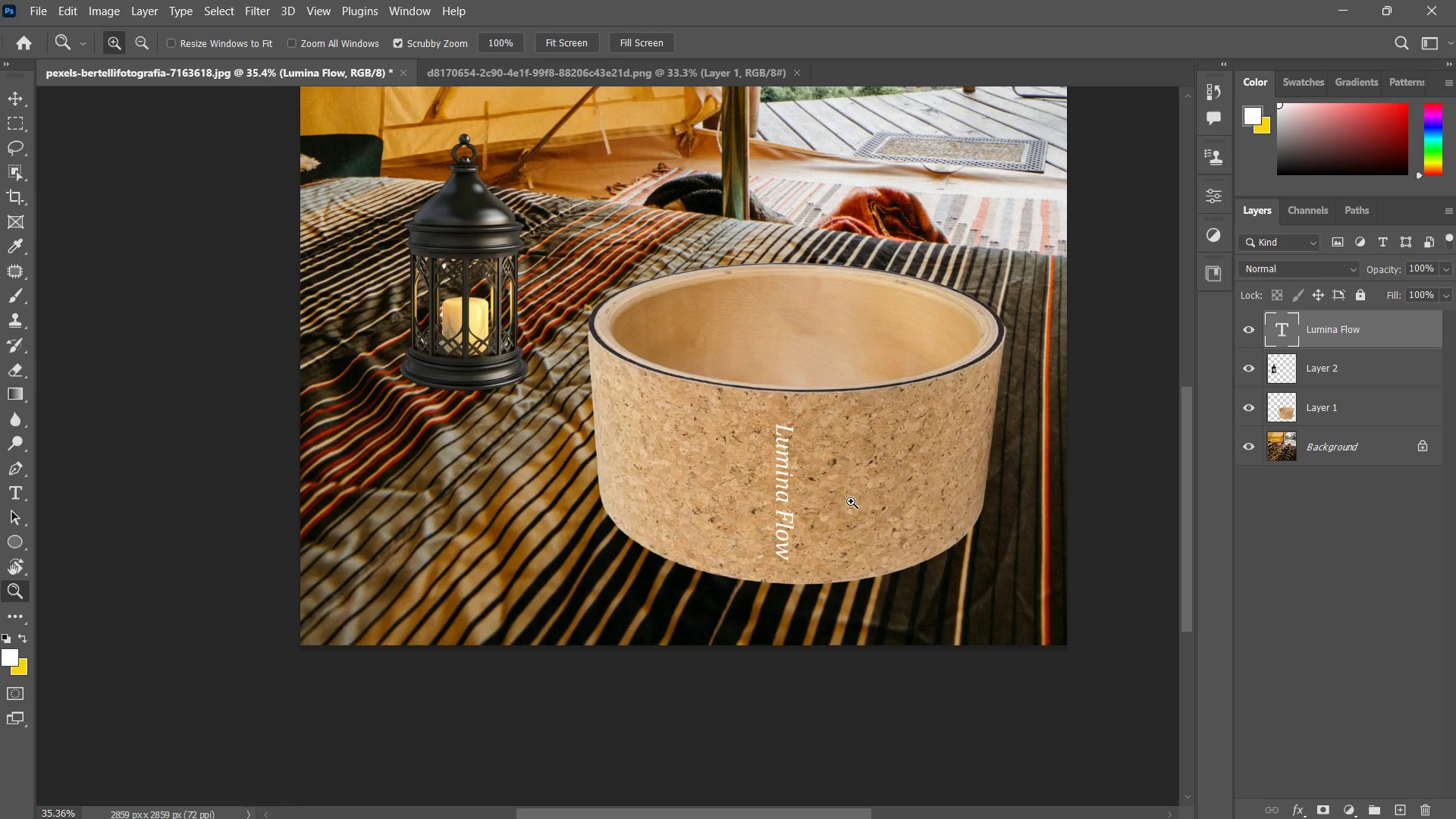 
type(gt)
 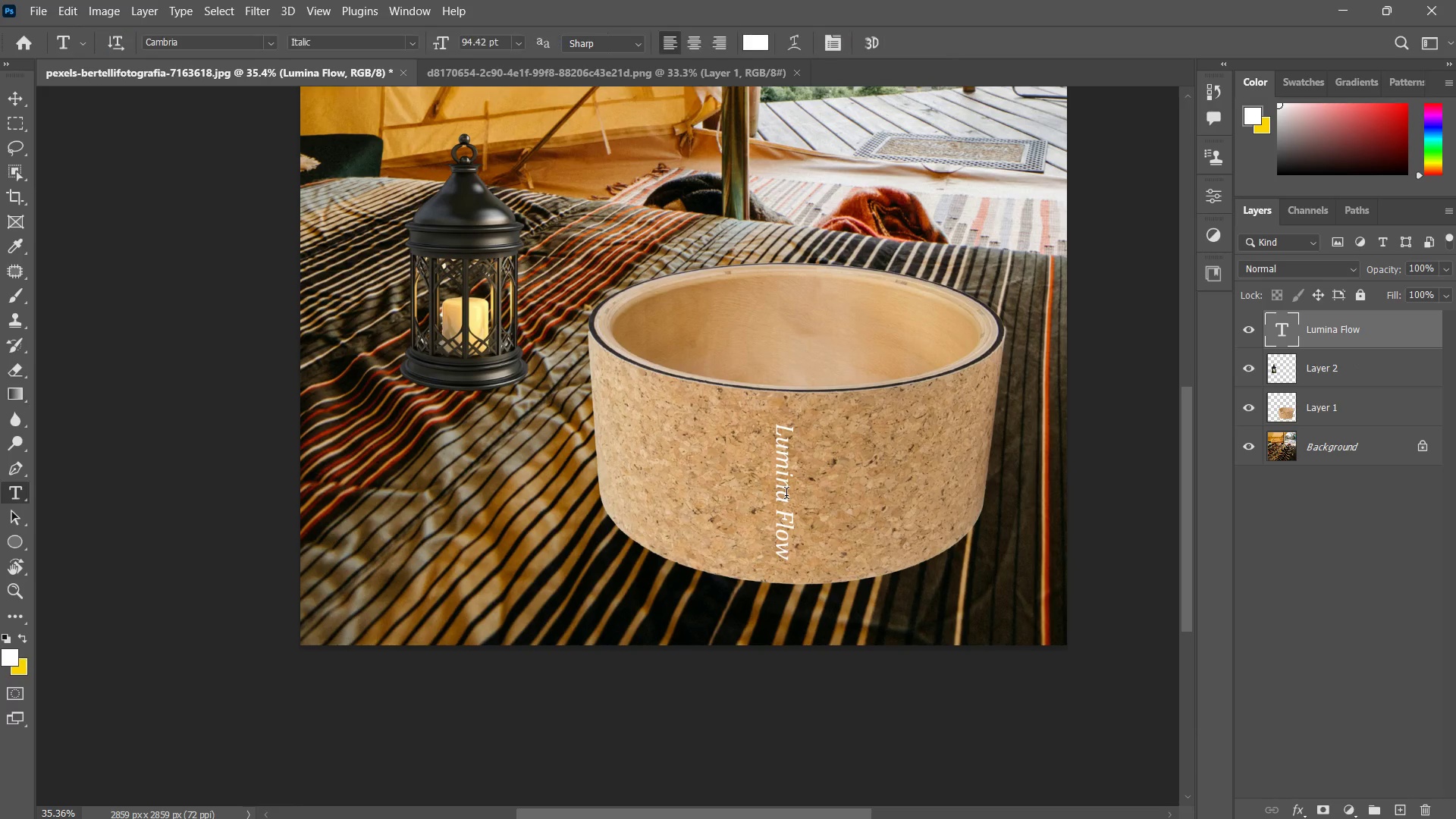 
left_click([786, 495])
 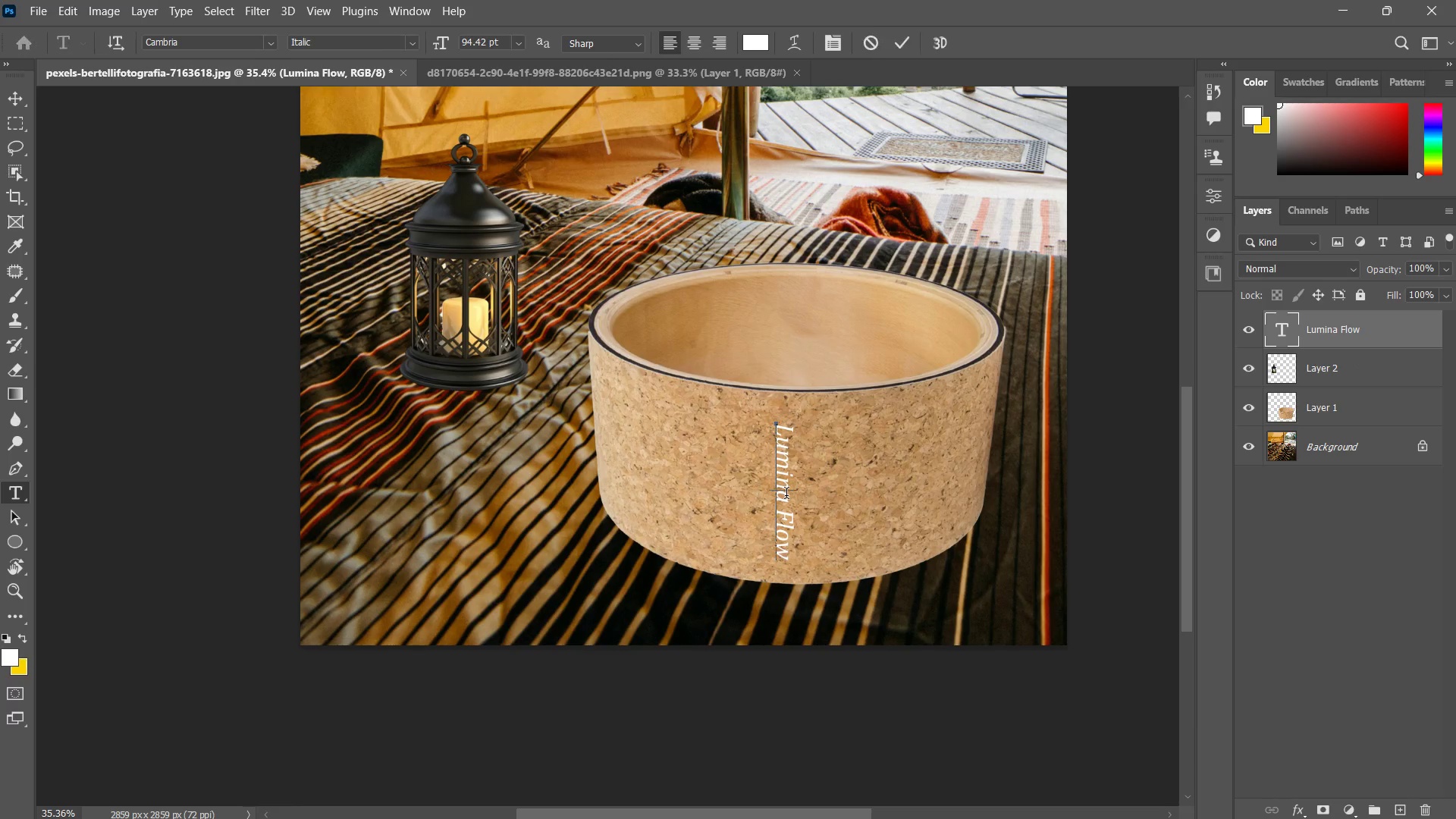 
key(Control+ControlLeft)
 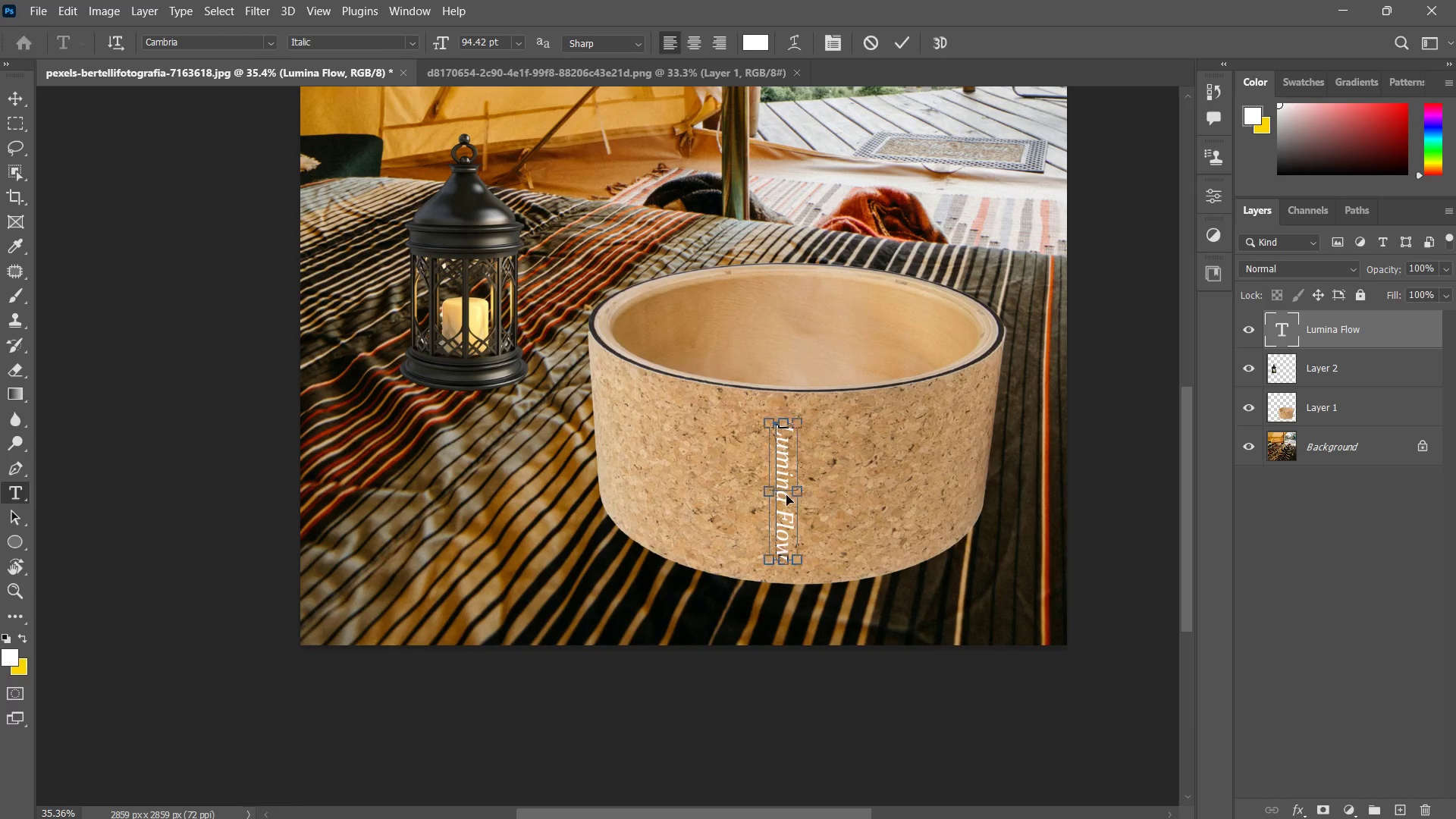 
key(Control+A)
 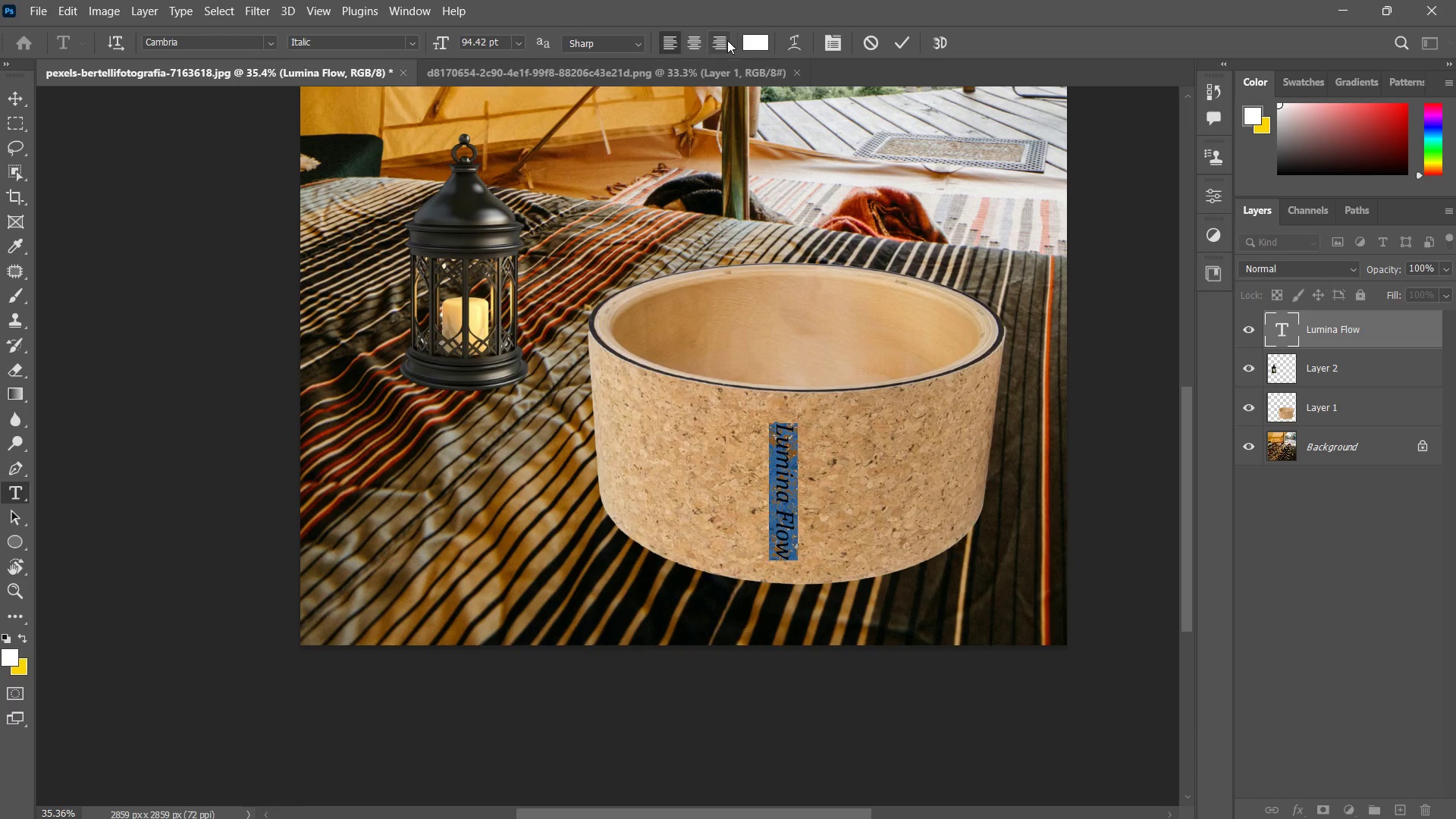 
left_click([747, 33])
 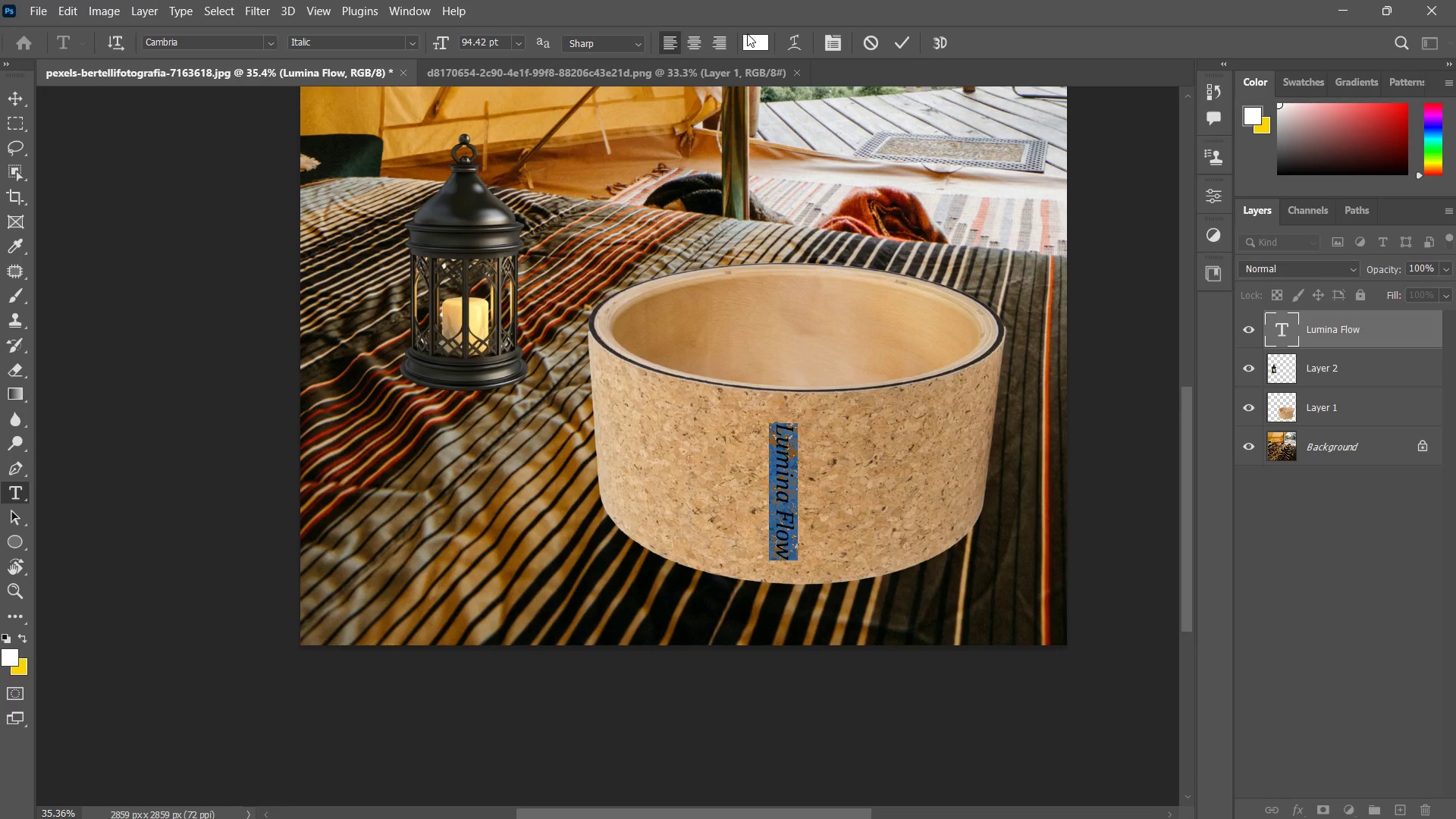 
left_click_drag(start_coordinate=[751, 38], to_coordinate=[717, 308])
 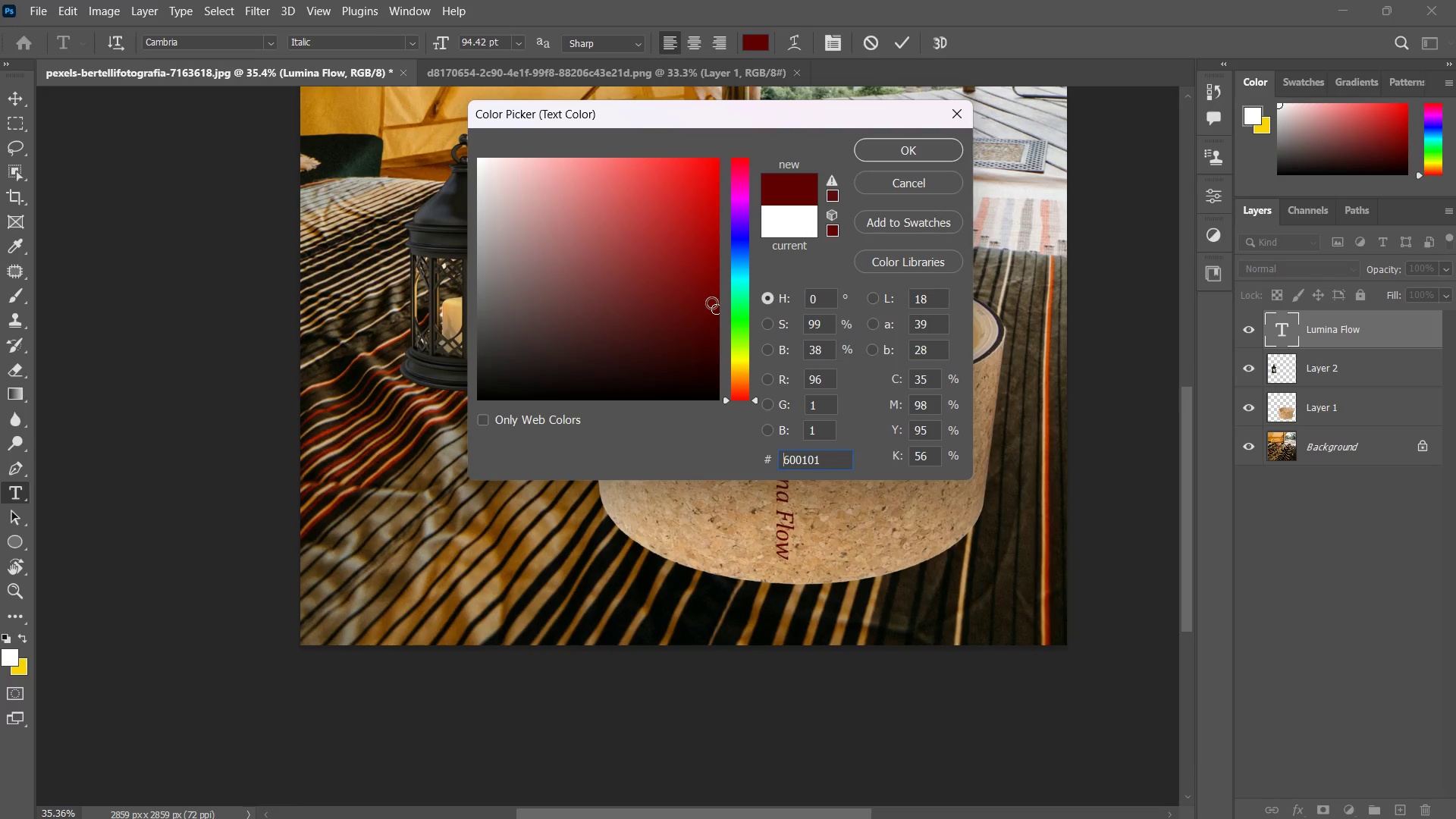 
left_click_drag(start_coordinate=[708, 318], to_coordinate=[711, 337])
 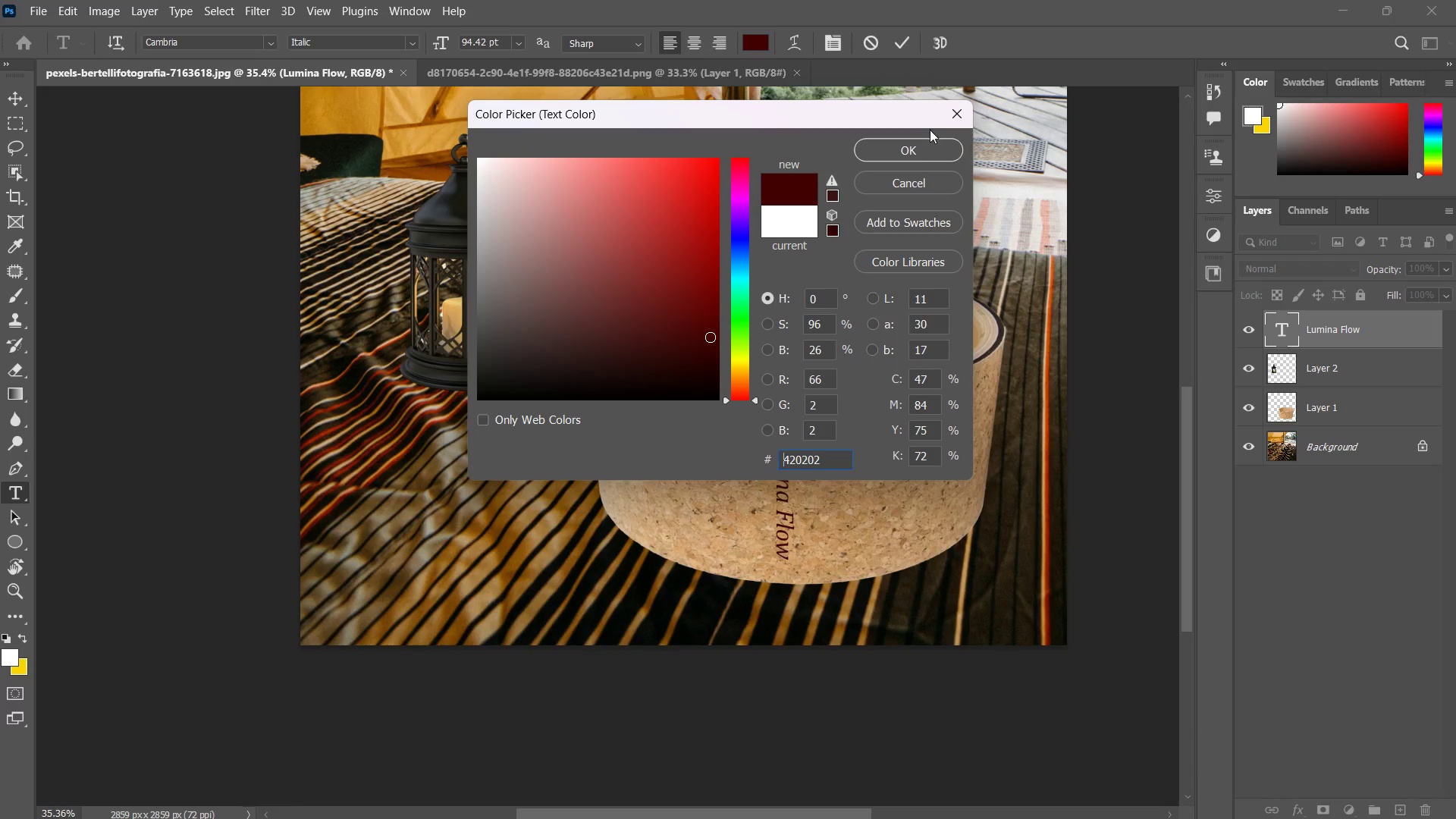 
left_click([920, 147])
 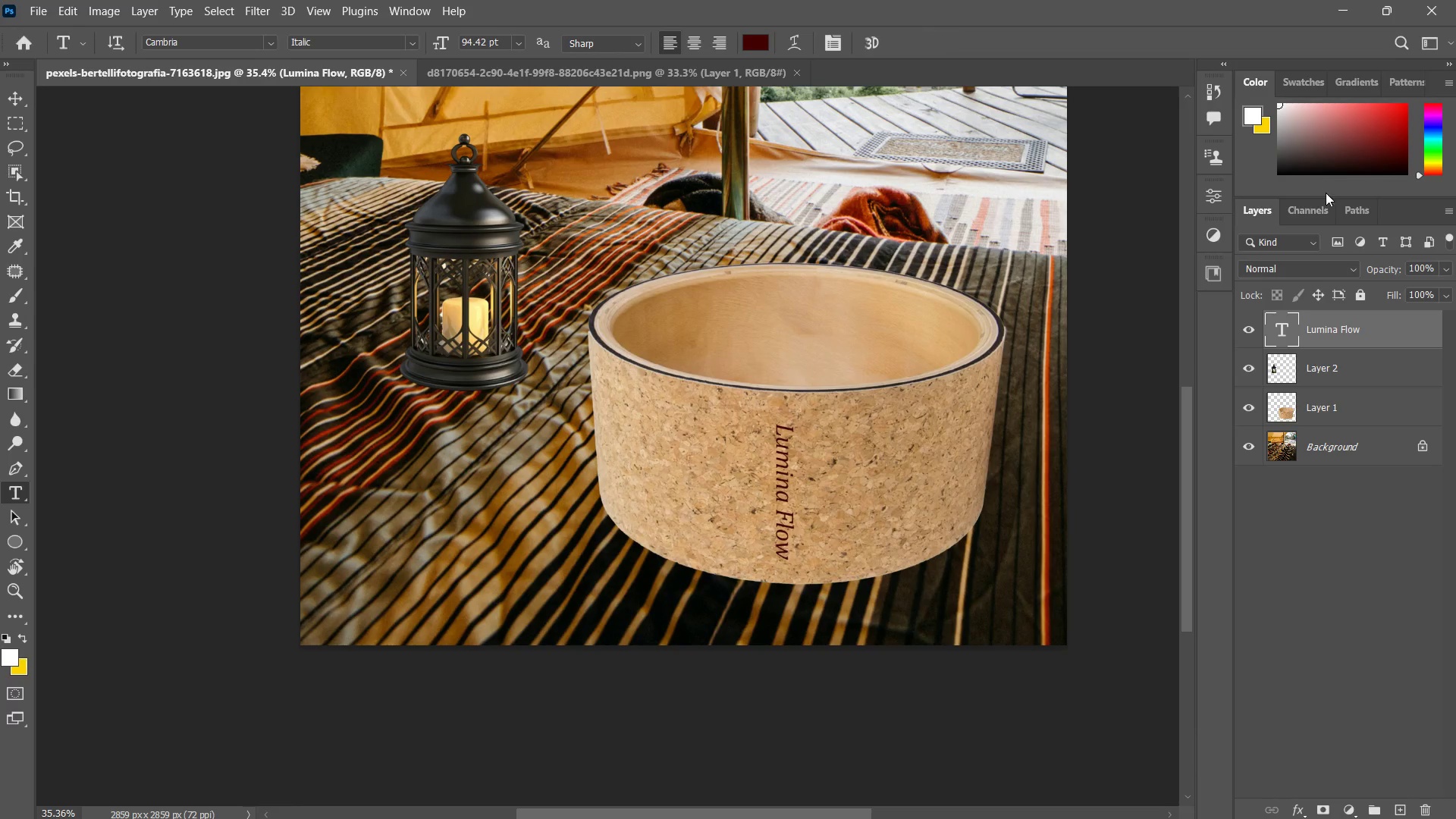 
right_click([1383, 337])
 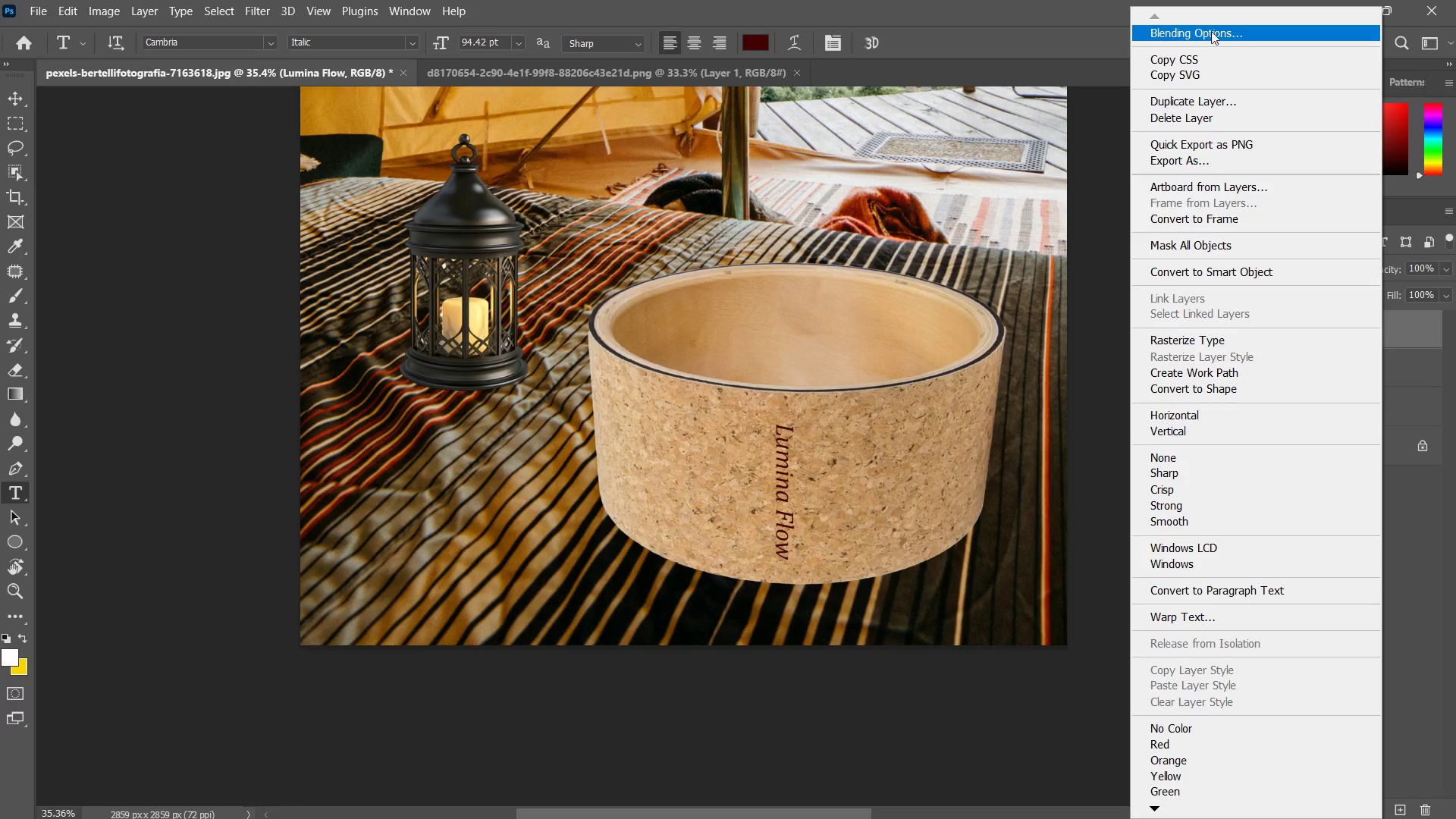 
left_click([1211, 30])
 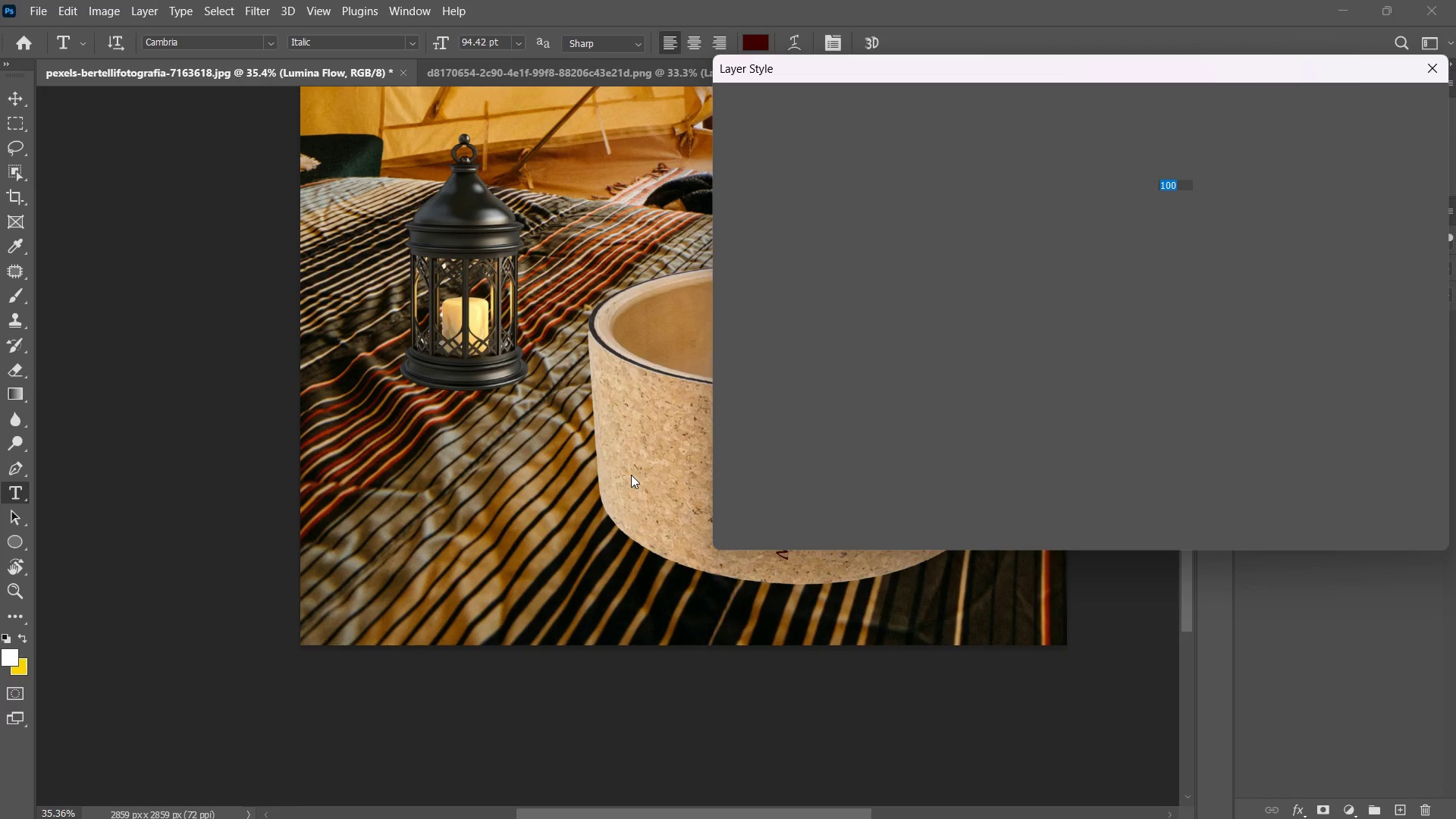 
left_click([736, 356])
 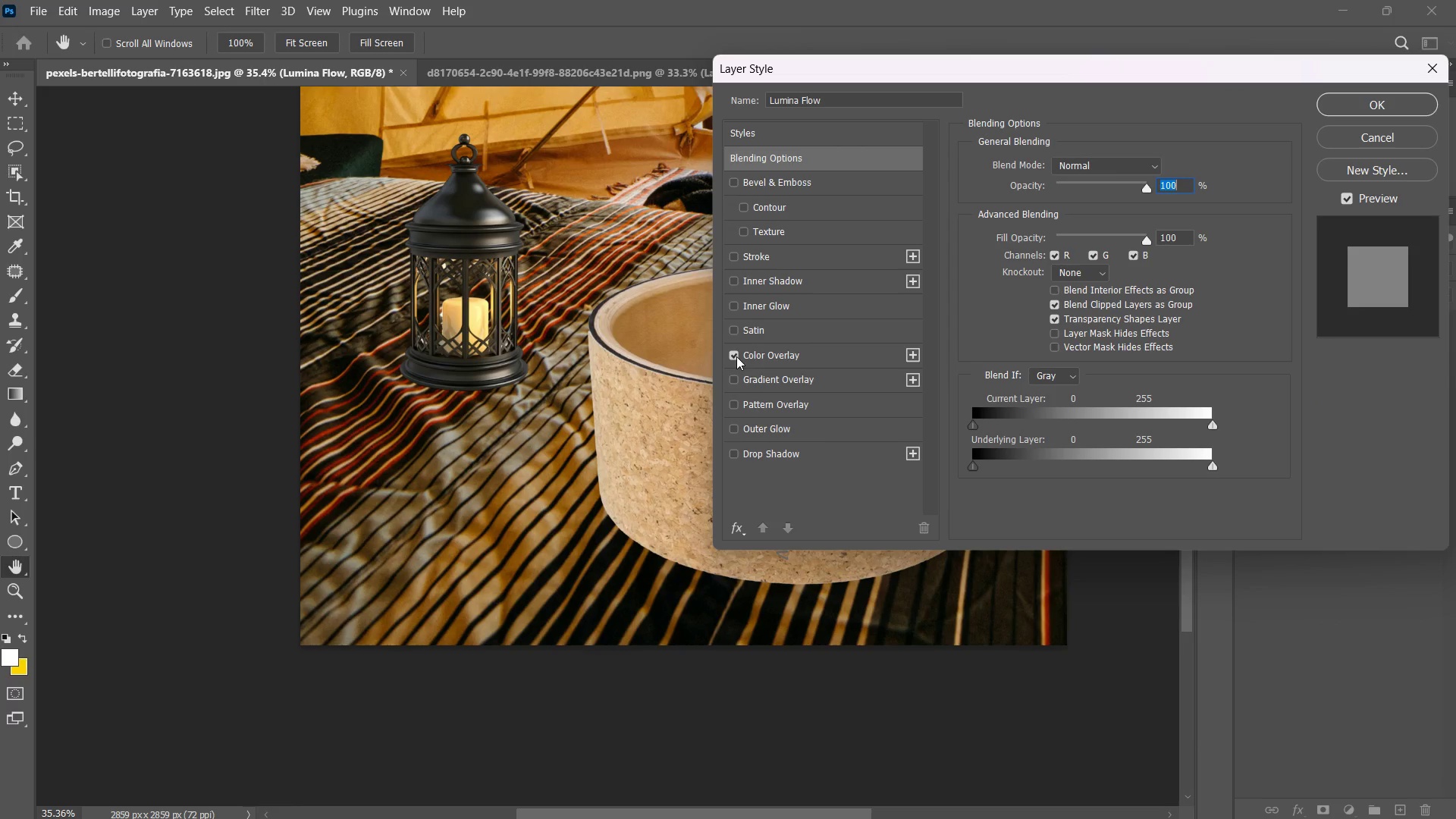 
left_click([736, 356])
 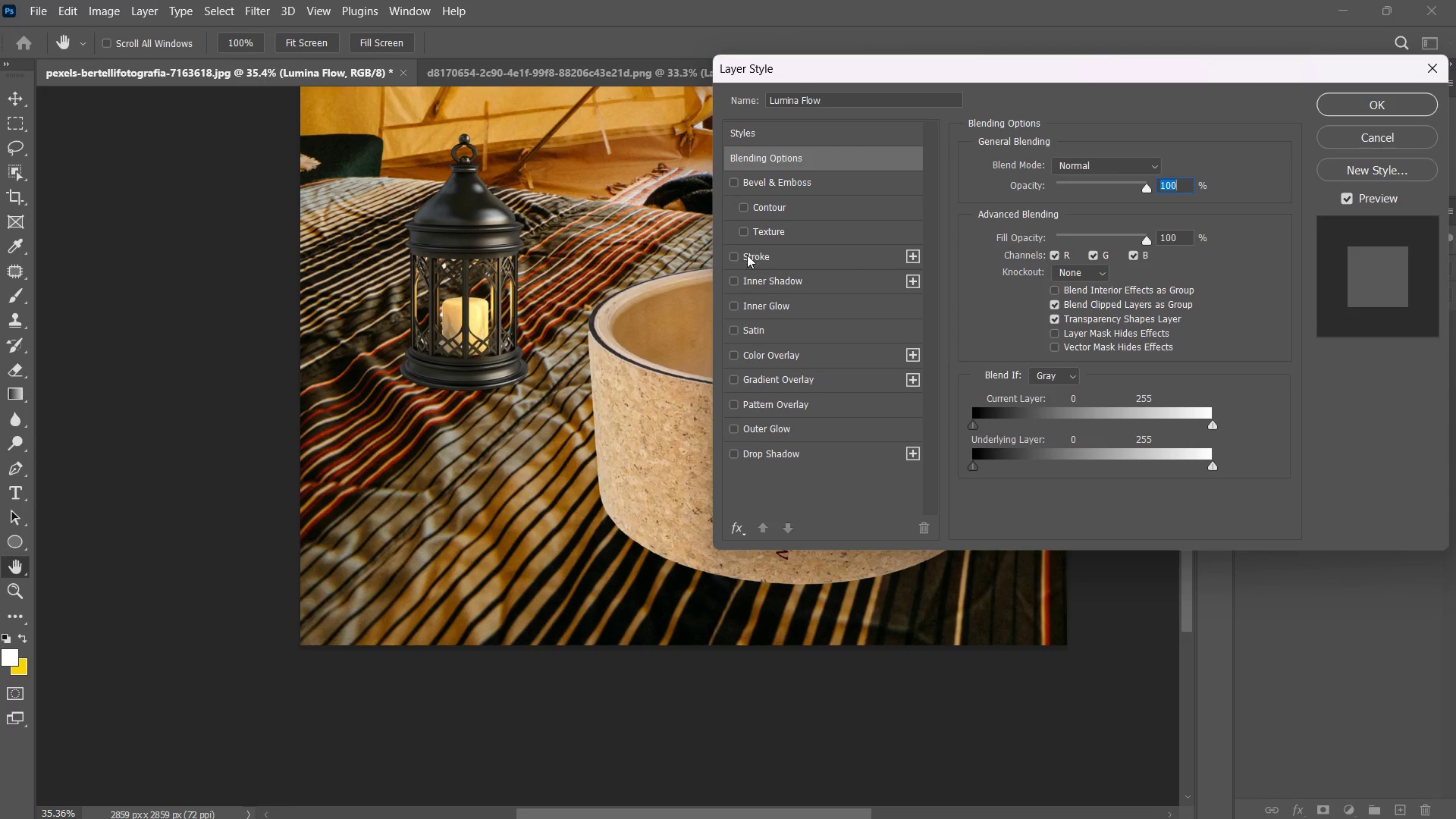 
left_click([734, 279])
 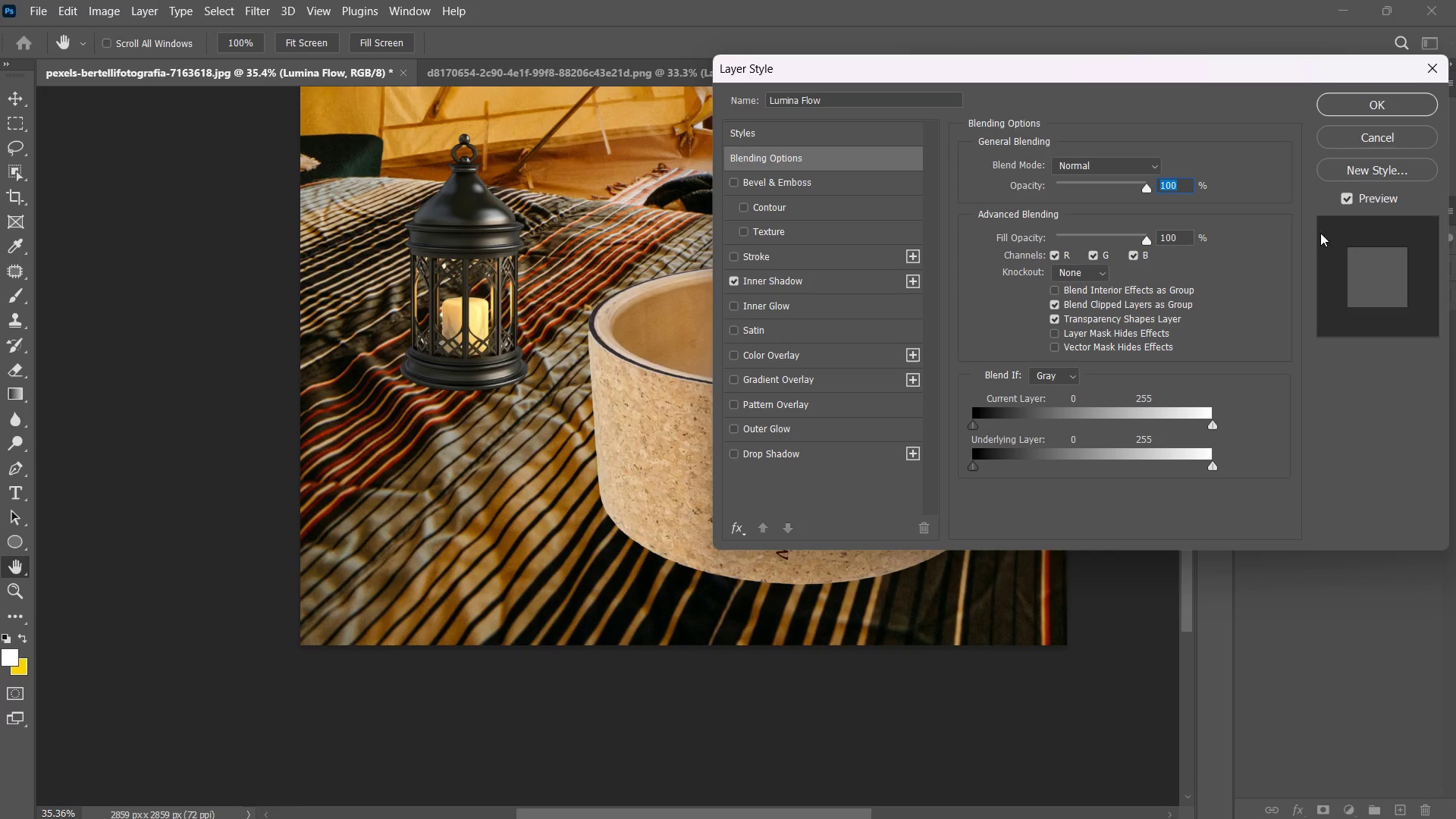 
left_click([1378, 102])
 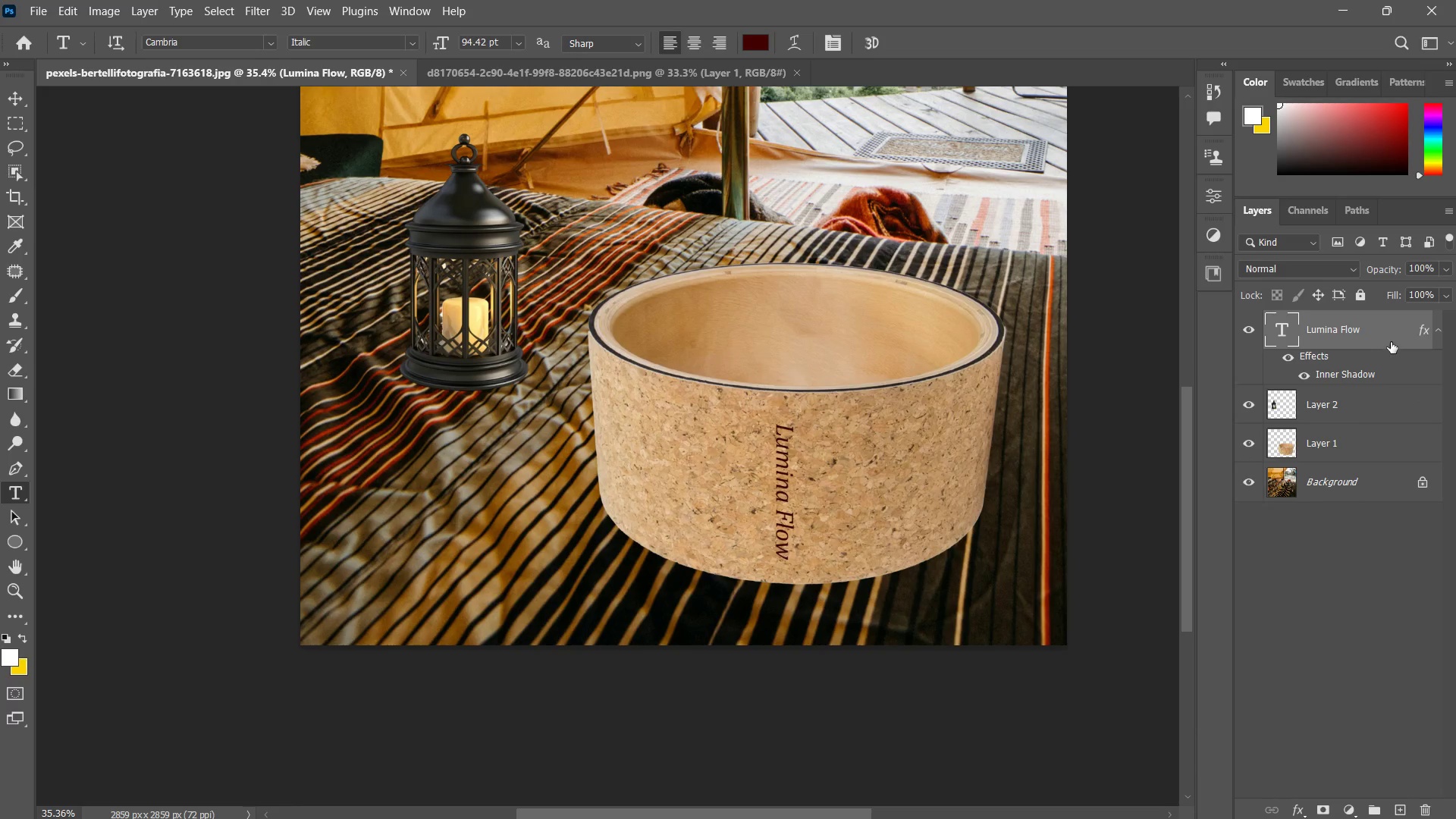 
right_click([1401, 332])
 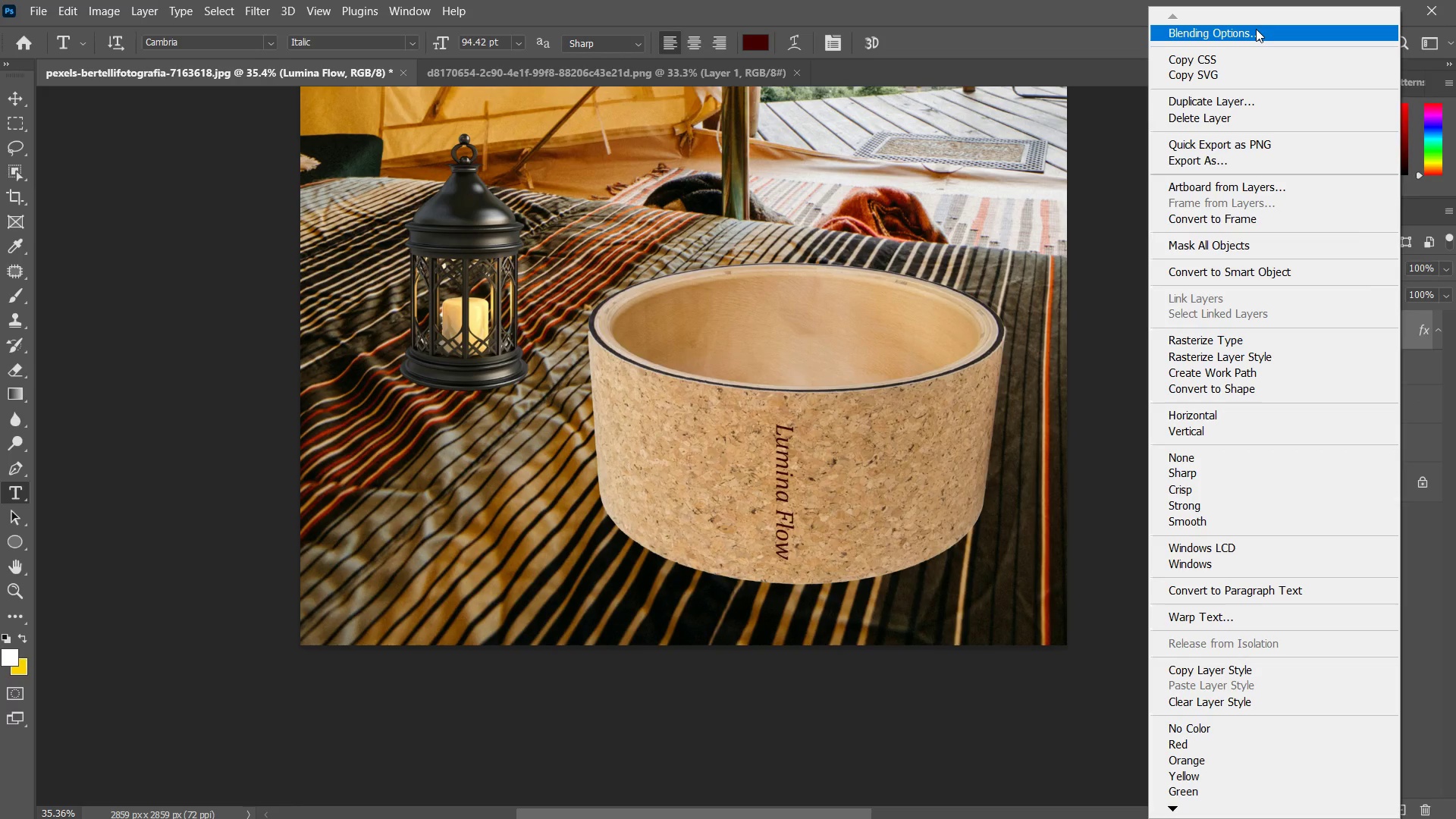 
left_click([1256, 29])
 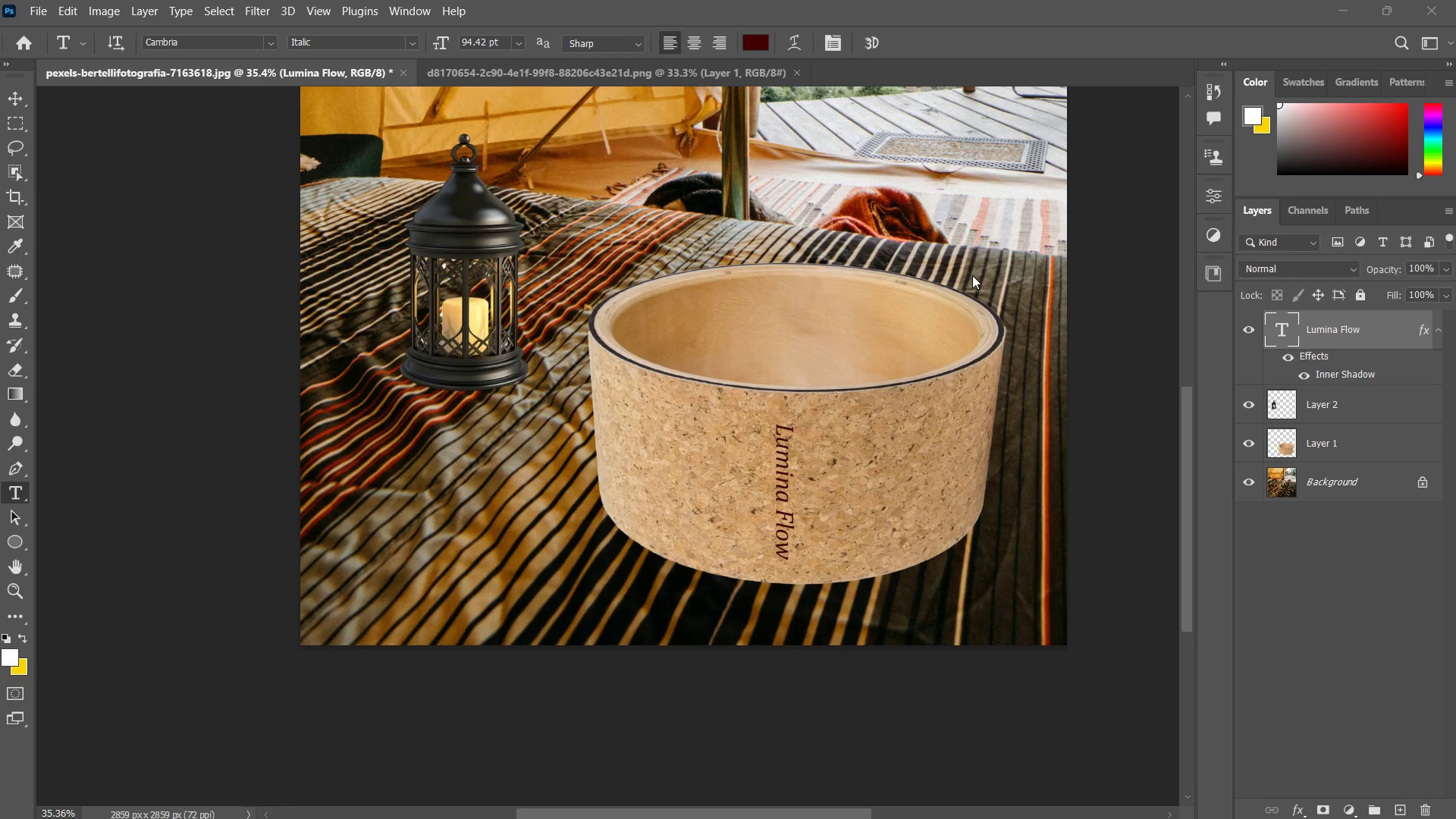 
left_click_drag(start_coordinate=[996, 76], to_coordinate=[573, 0])
 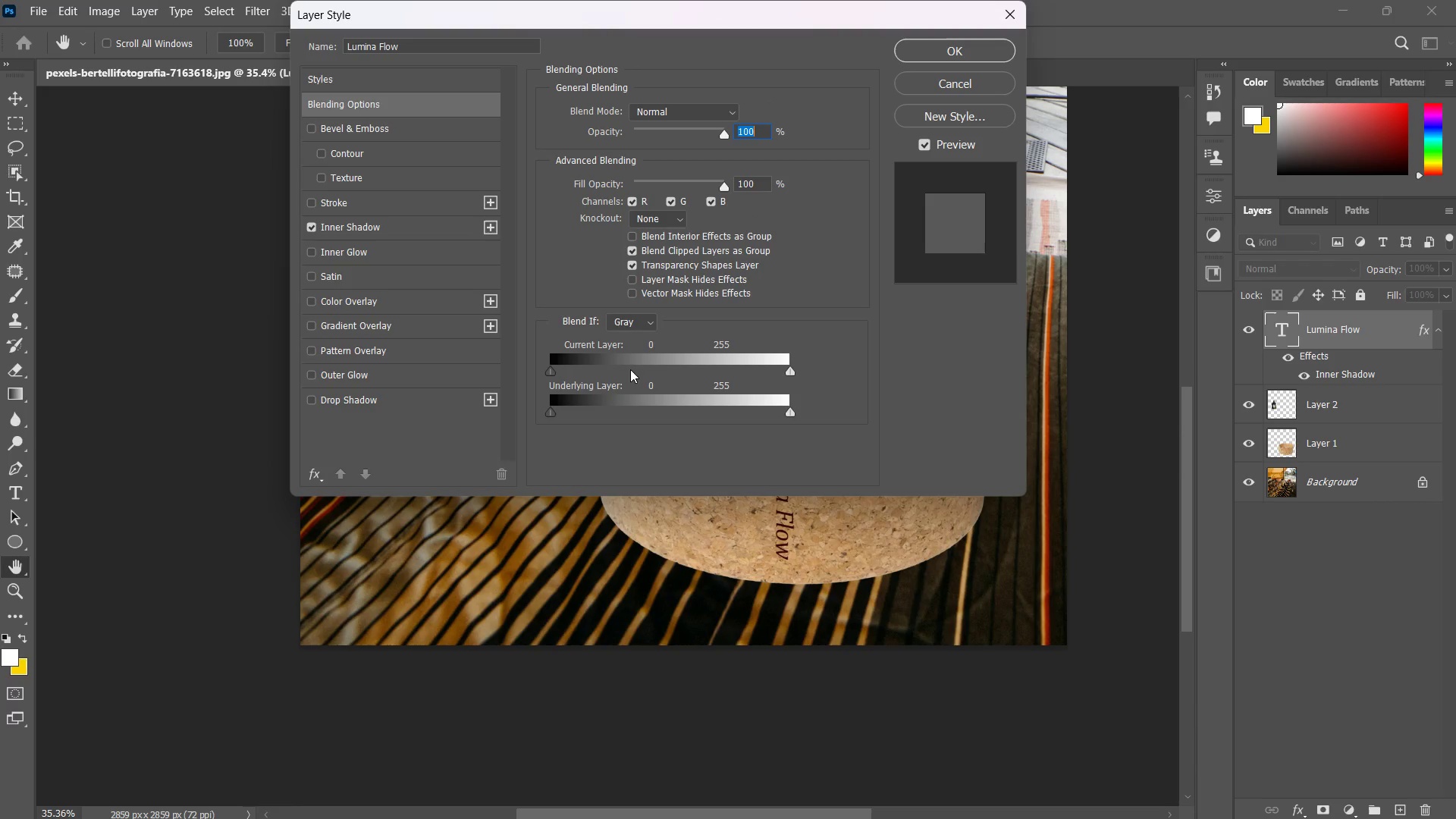 
hold_key(key=AltLeft, duration=9.05)
left_click_drag(start_coordinate=[552, 375], to_coordinate=[597, 362])
 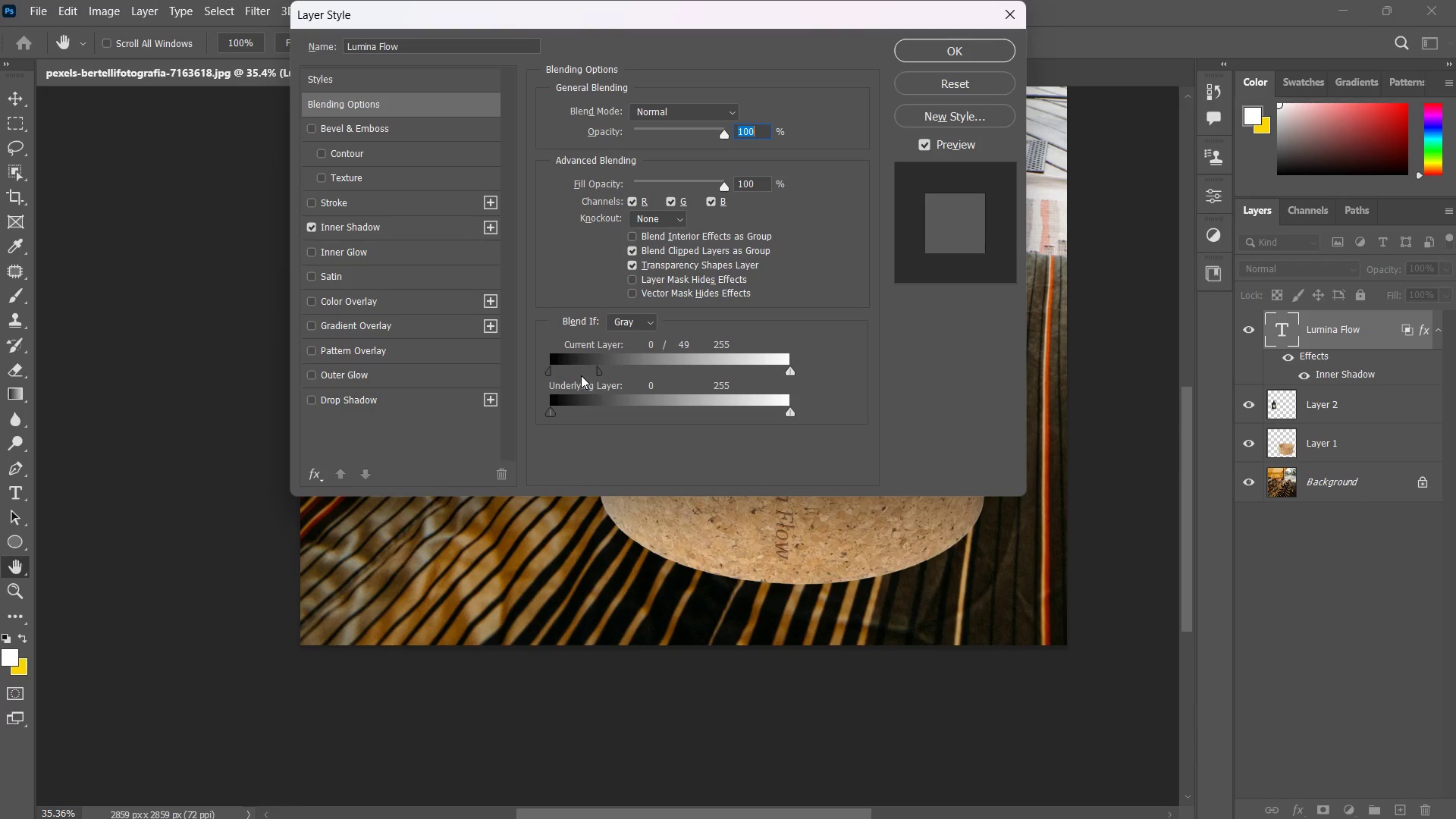 
left_click_drag(start_coordinate=[597, 373], to_coordinate=[580, 381])
 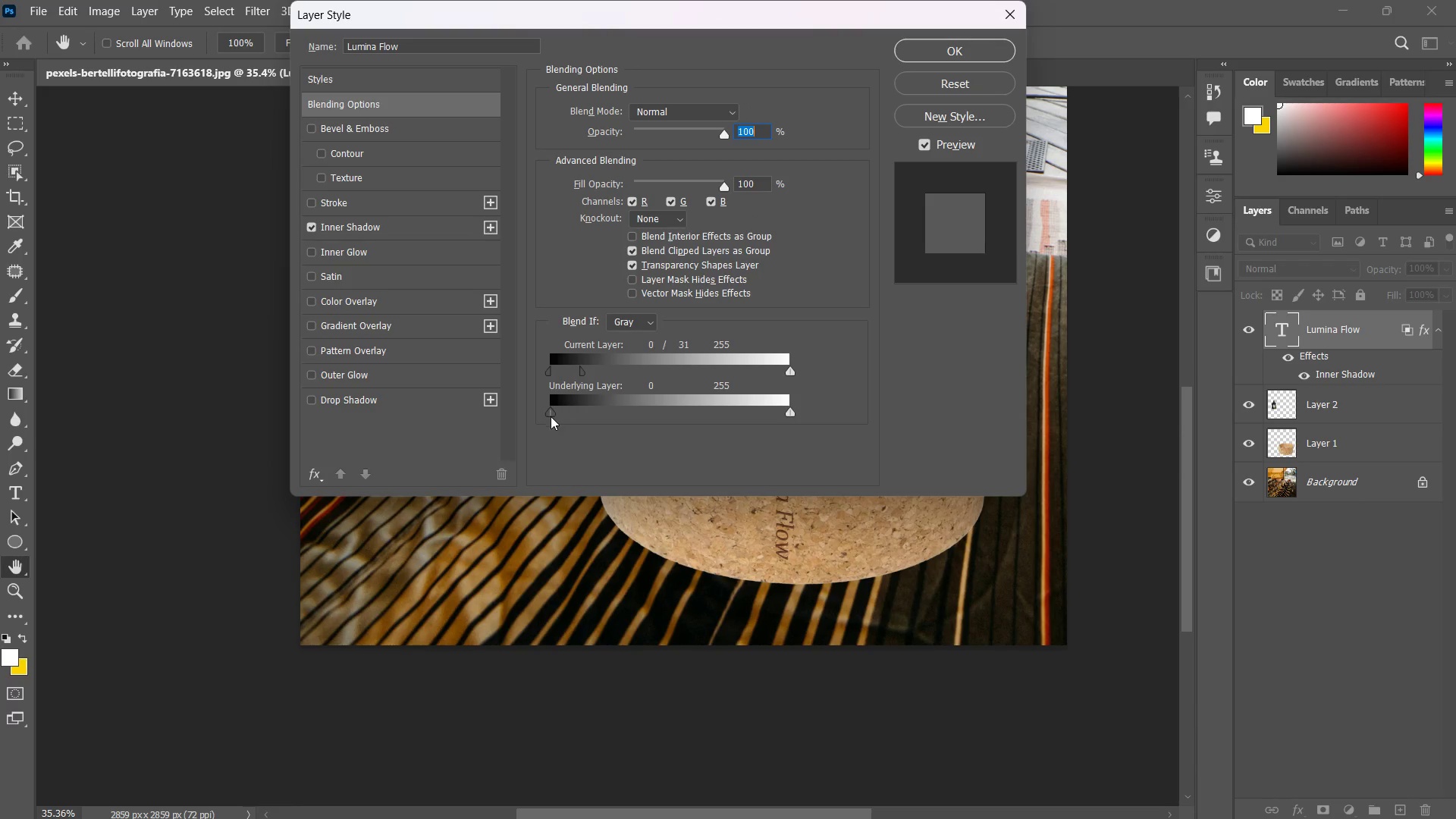 
left_click_drag(start_coordinate=[551, 416], to_coordinate=[592, 407])
 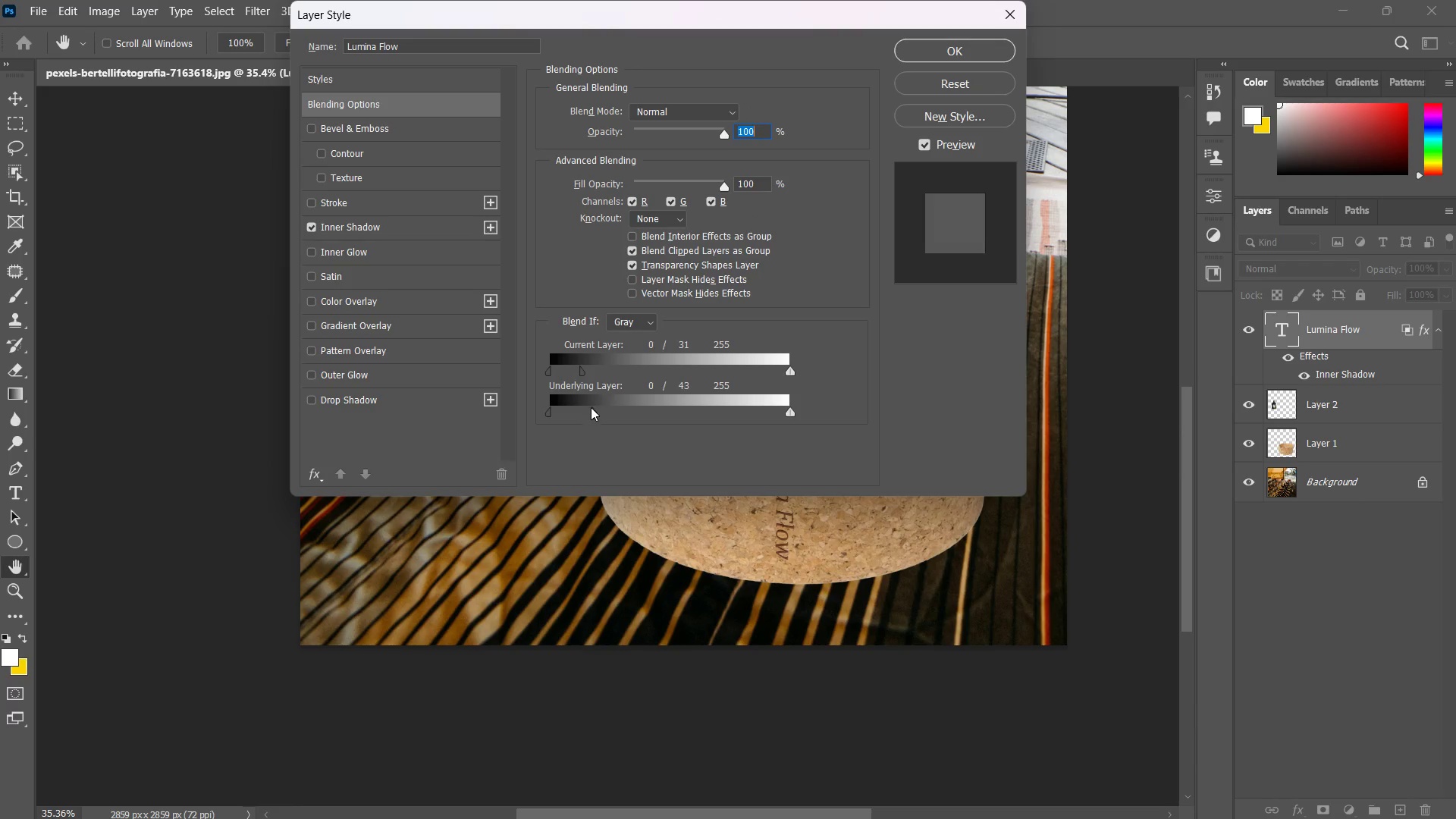 
left_click([591, 407])
 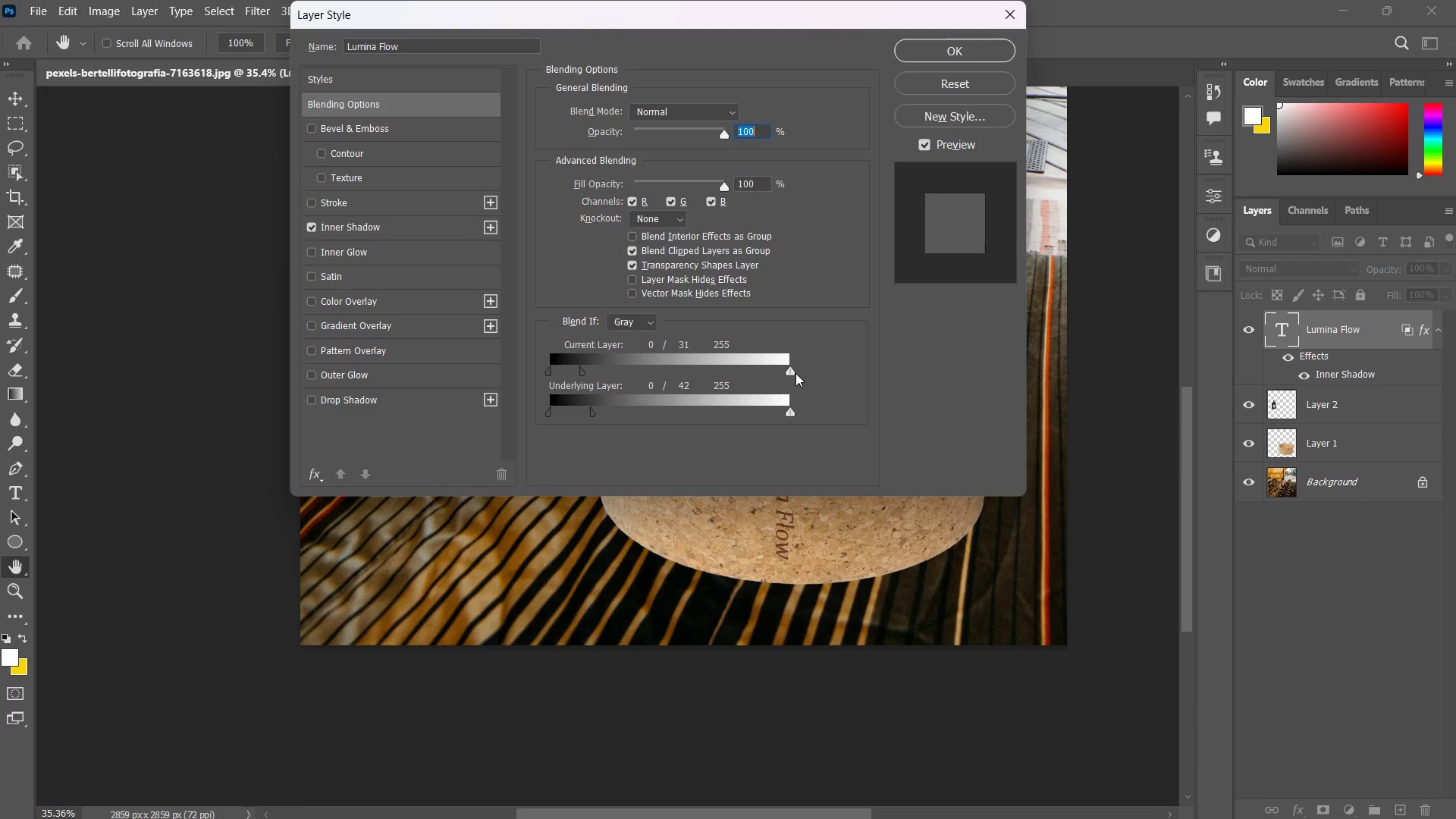 
left_click_drag(start_coordinate=[789, 375], to_coordinate=[742, 378])
 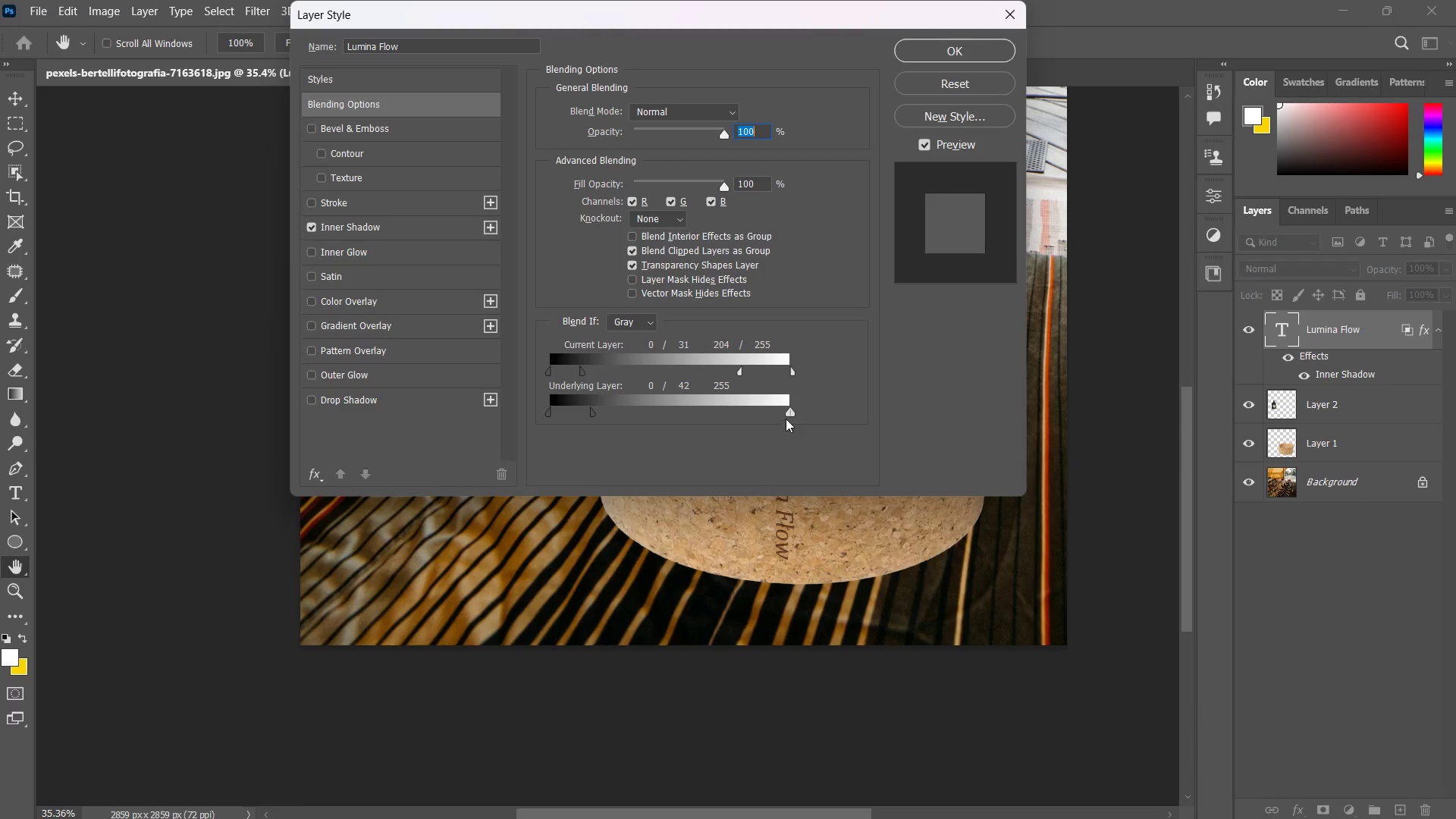 
left_click_drag(start_coordinate=[787, 415], to_coordinate=[724, 413])
 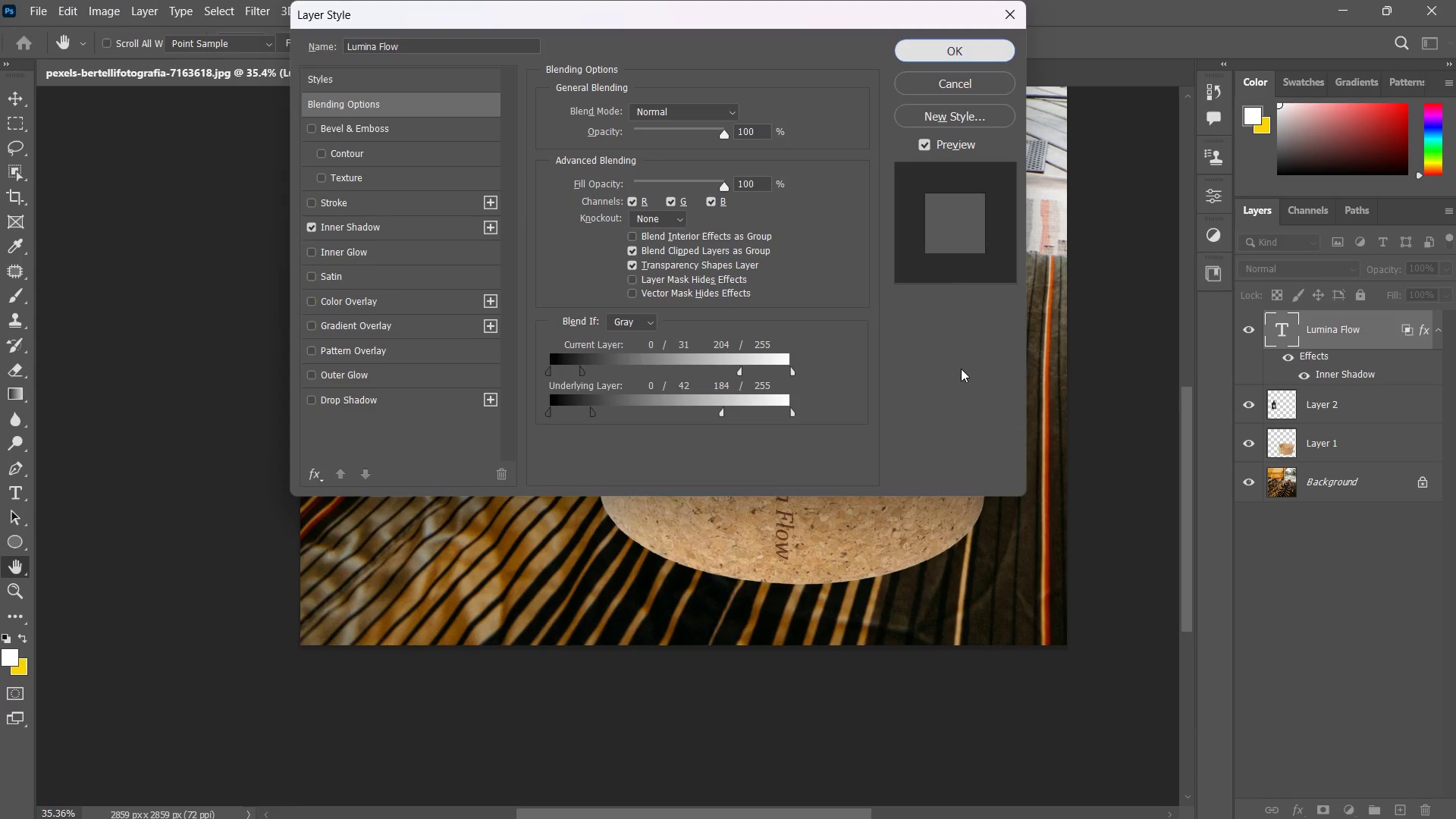 
type(zz)
 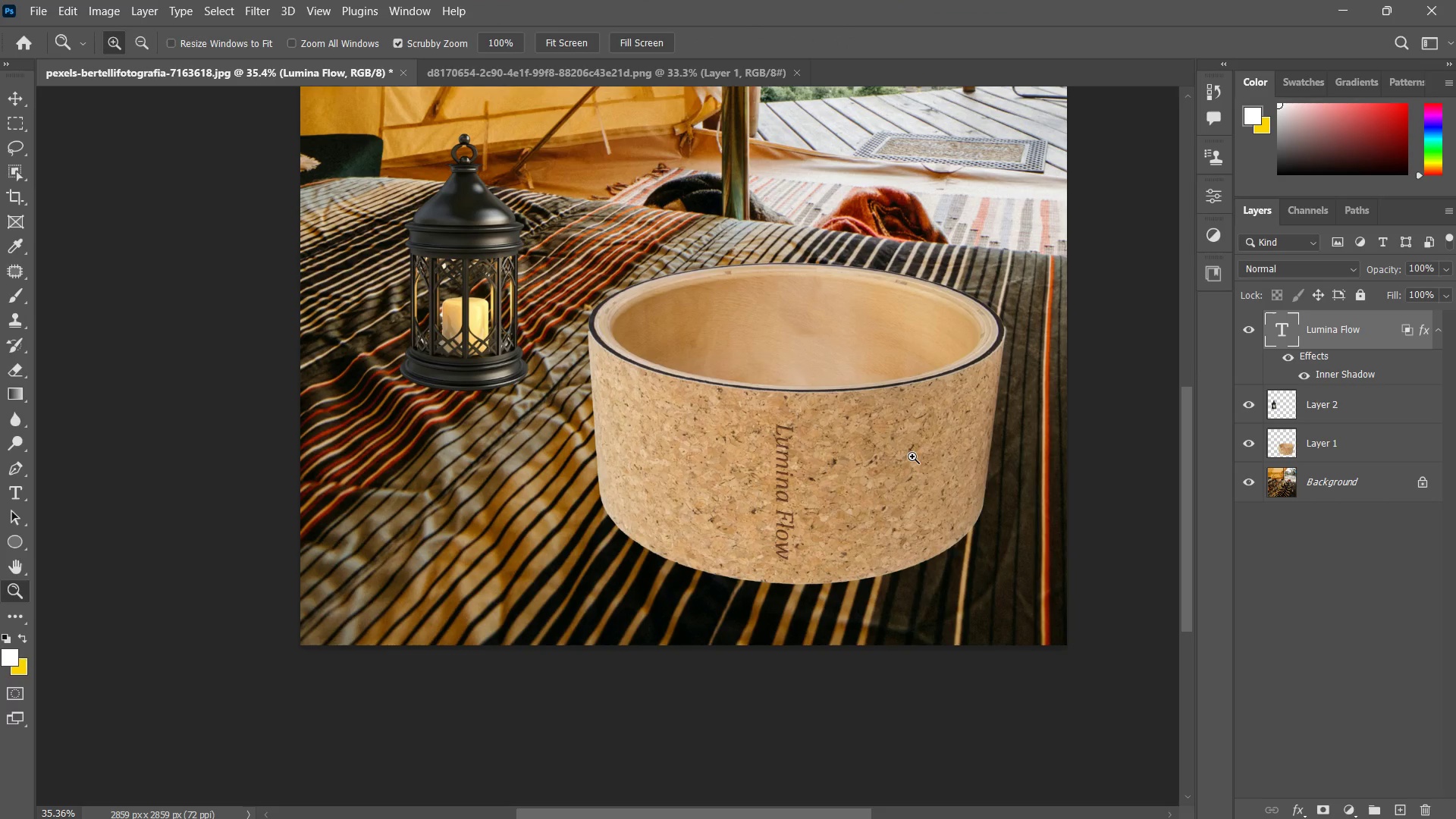 
left_click_drag(start_coordinate=[912, 457], to_coordinate=[876, 479])
 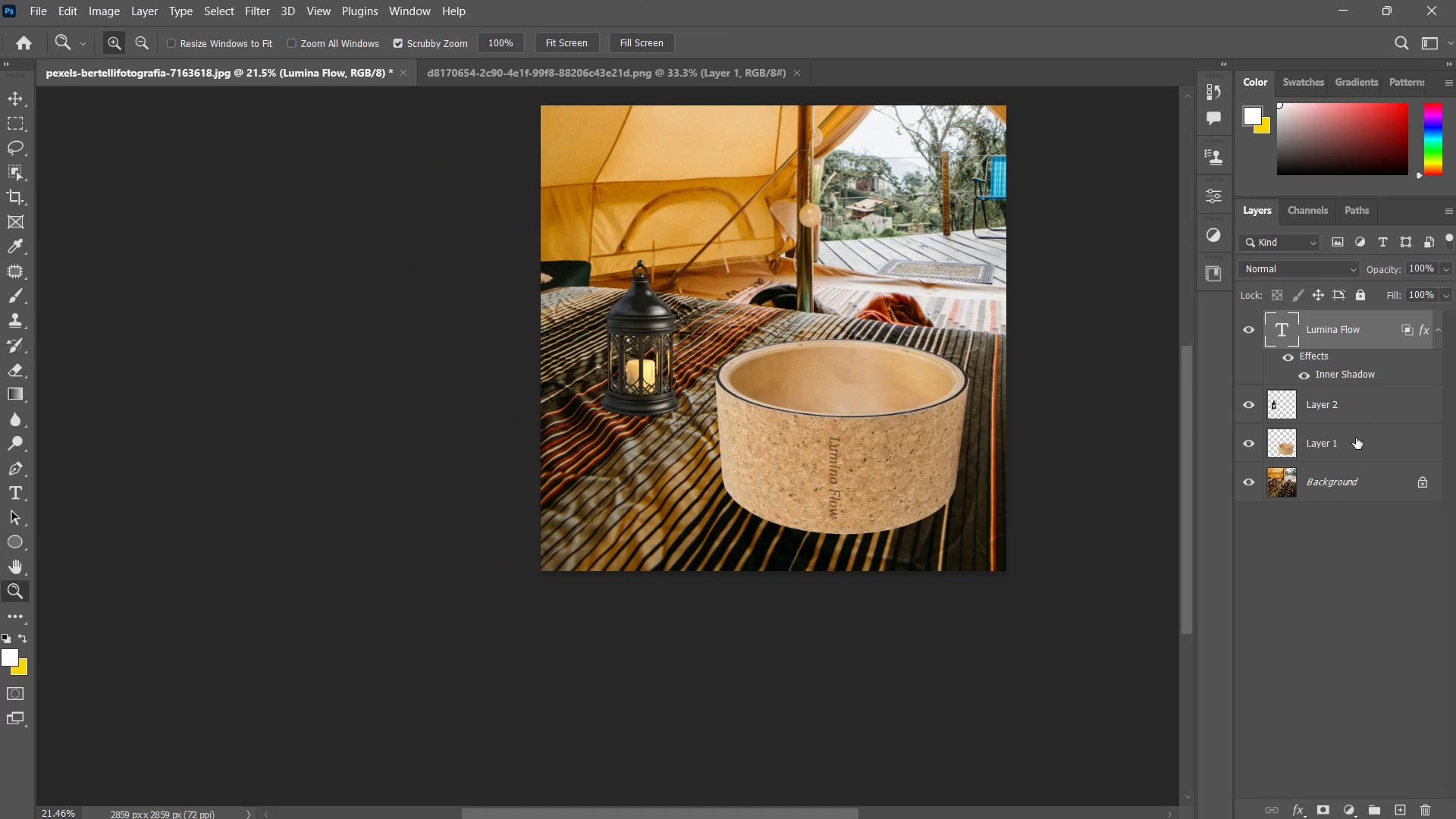 
hold_key(key=ControlLeft, duration=0.38)
left_click([1348, 452])
 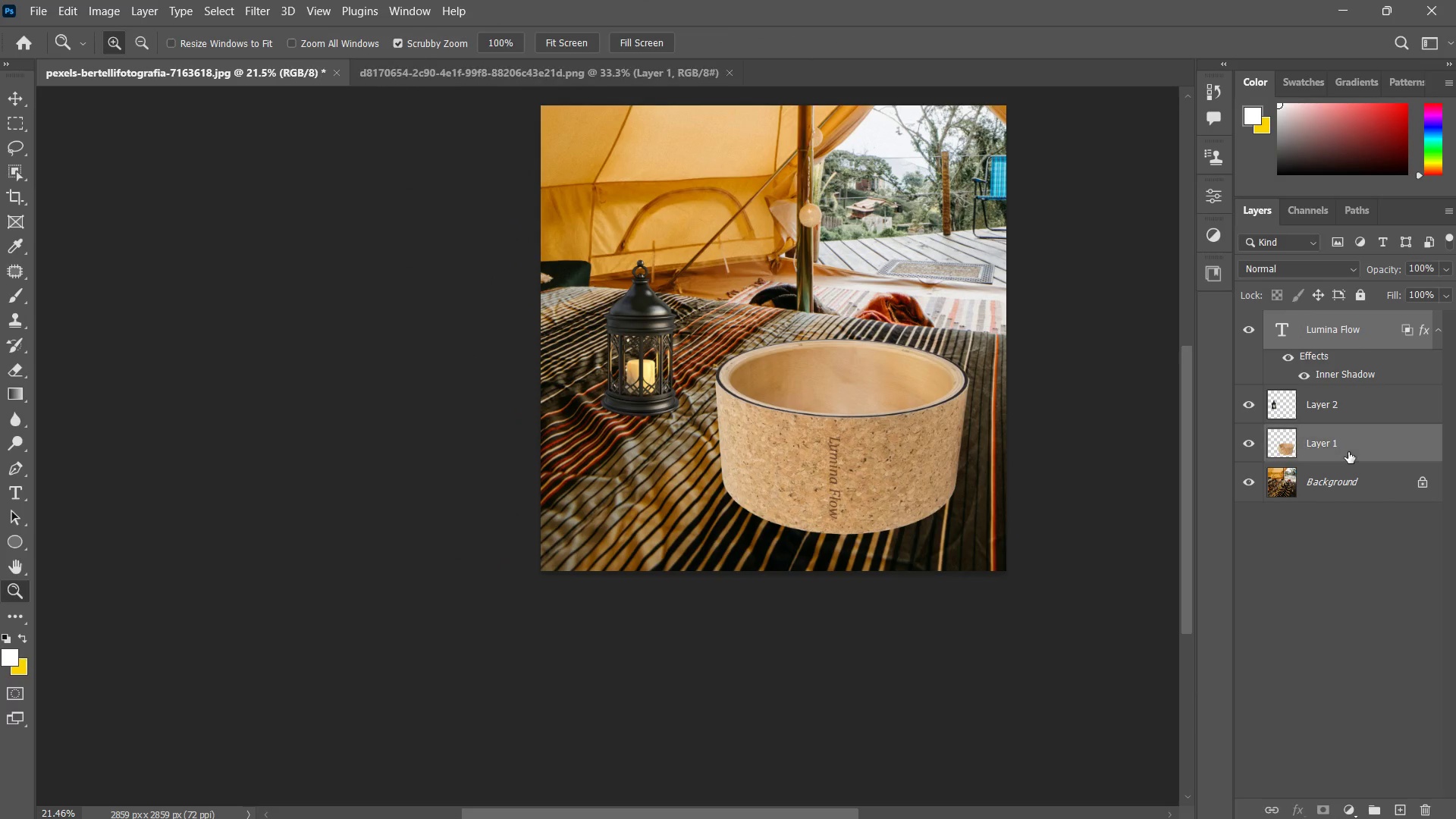 
right_click([1348, 452])
 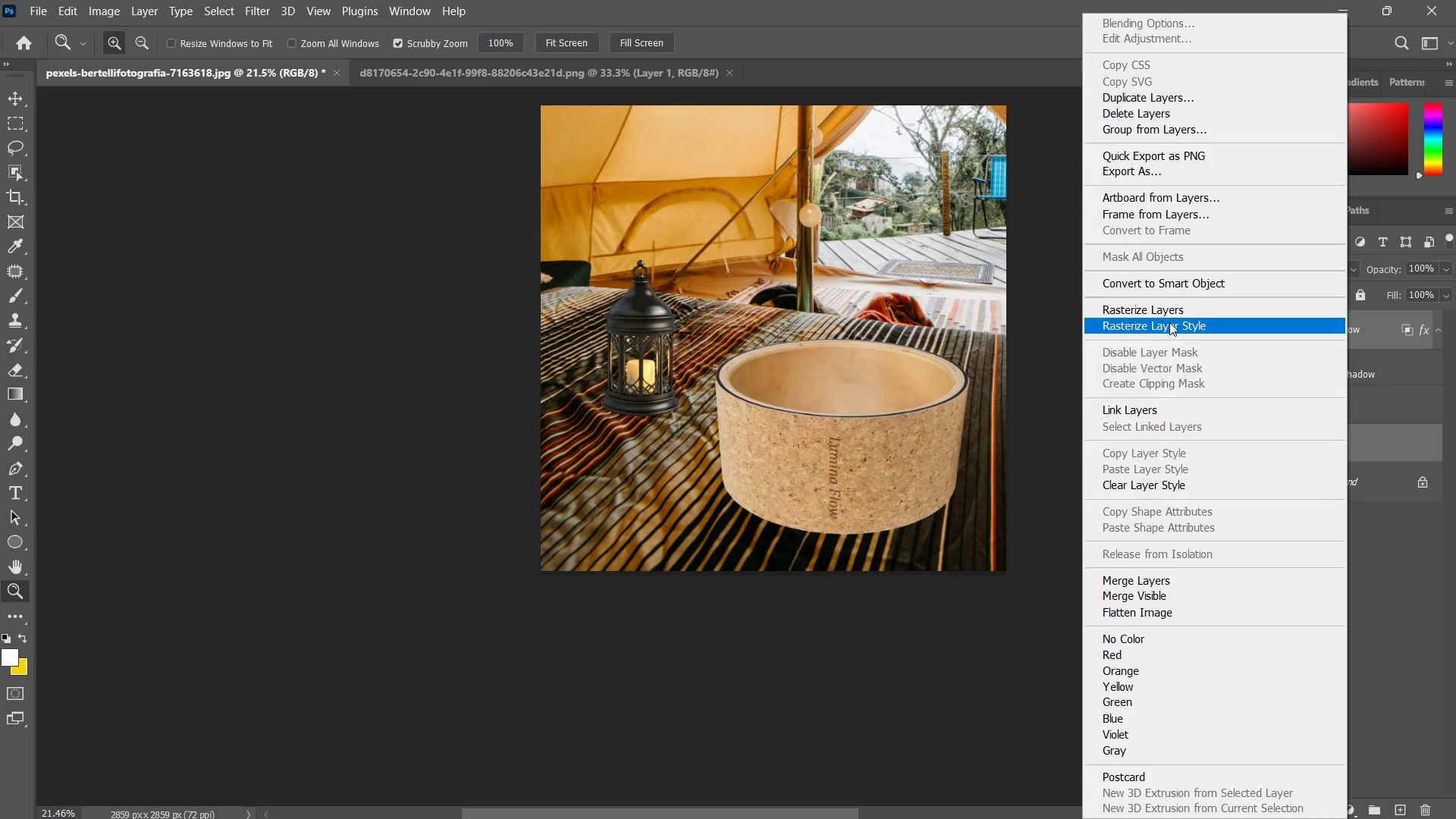 
left_click([1186, 282])
 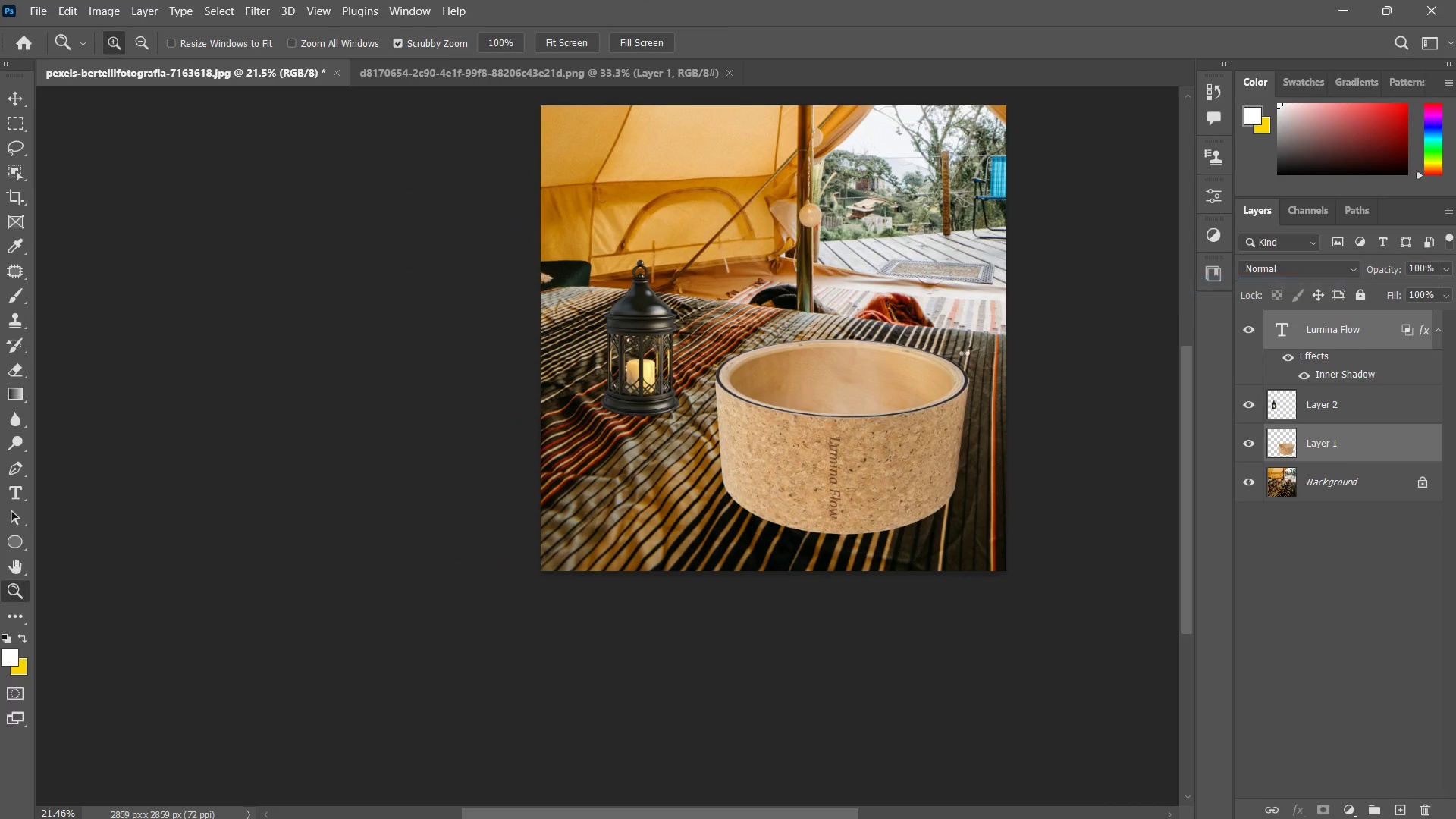 
type(zz)
 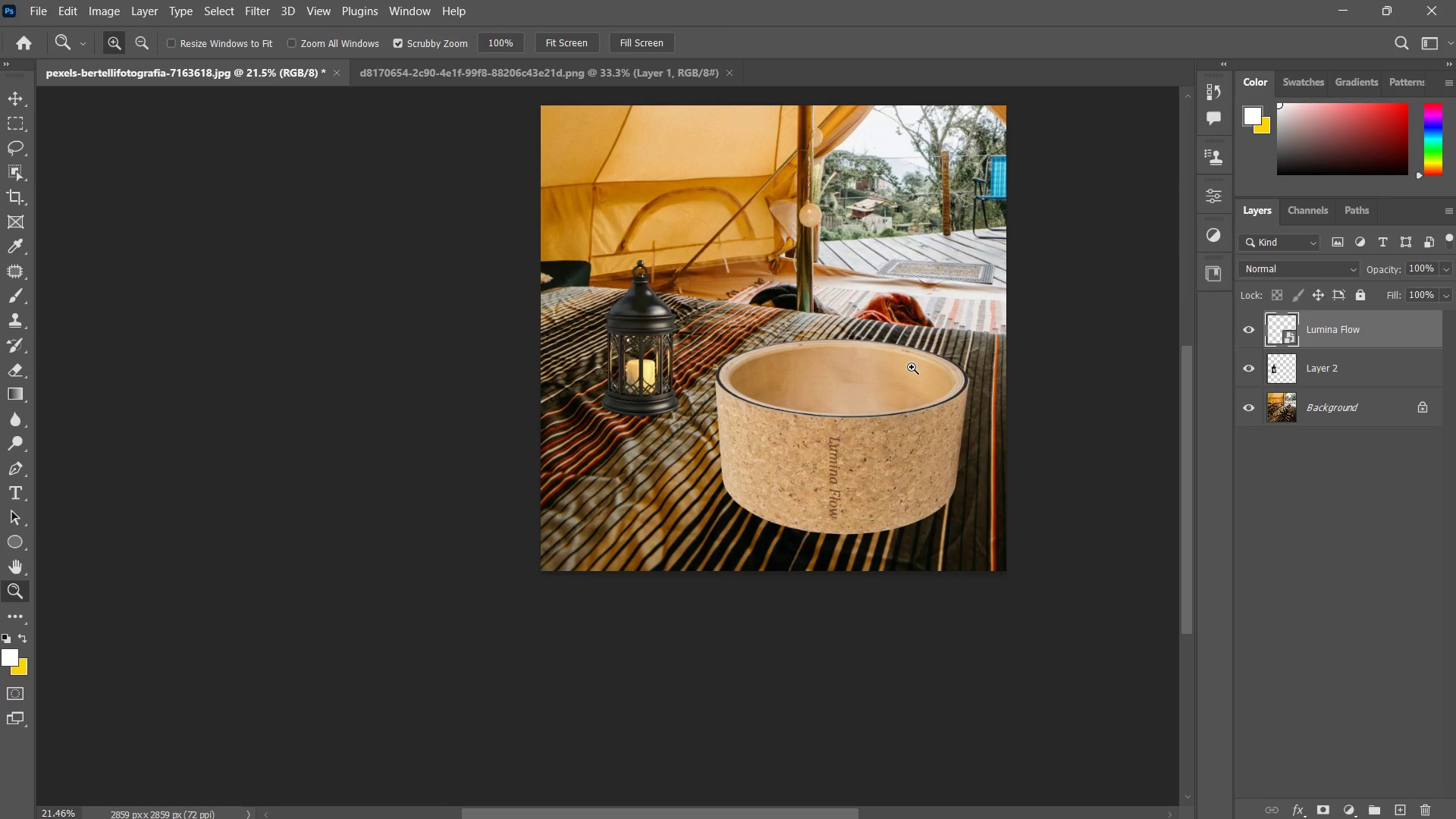 
left_click_drag(start_coordinate=[918, 363], to_coordinate=[910, 369])
 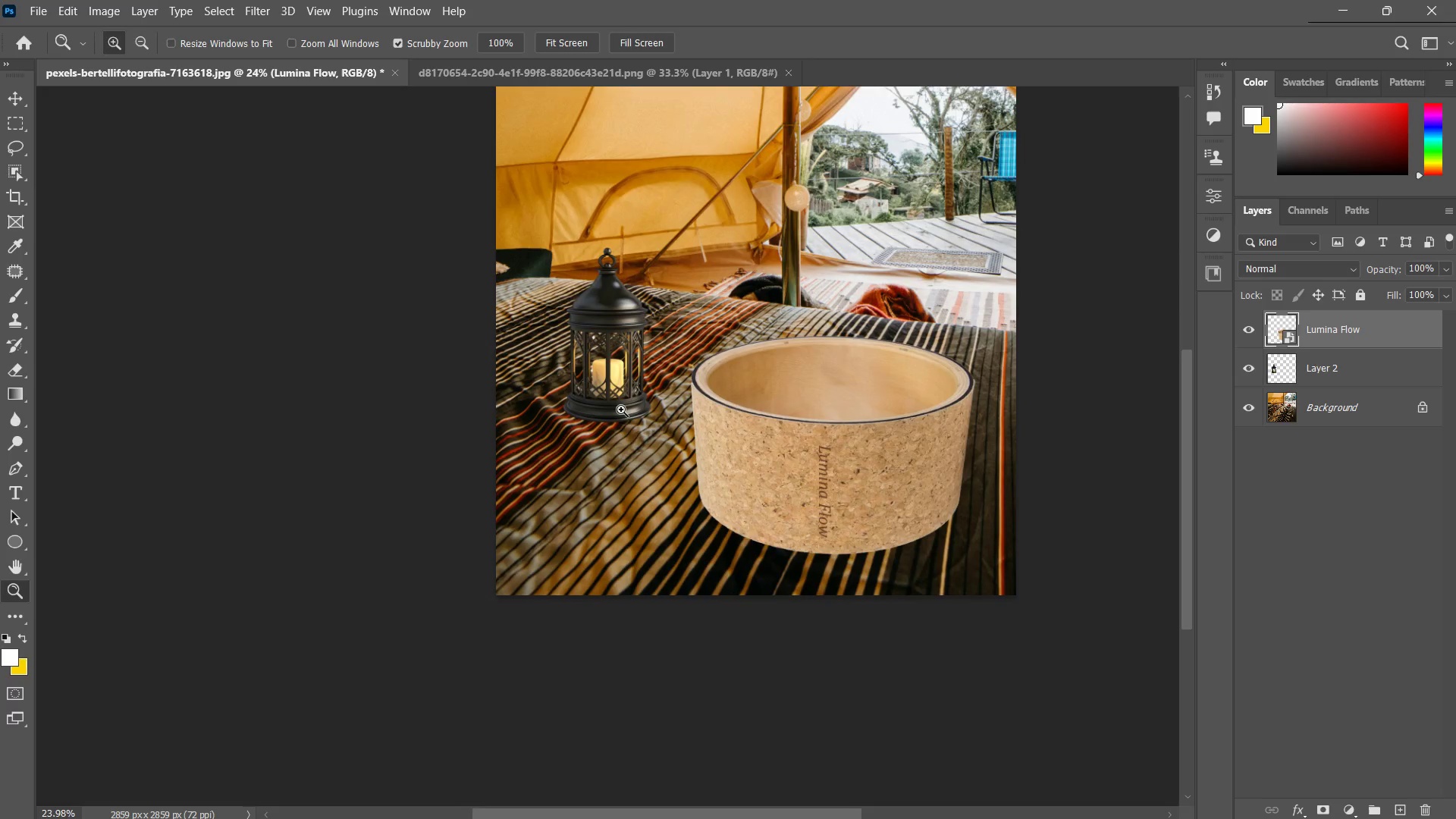 
left_click_drag(start_coordinate=[626, 406], to_coordinate=[671, 388])
 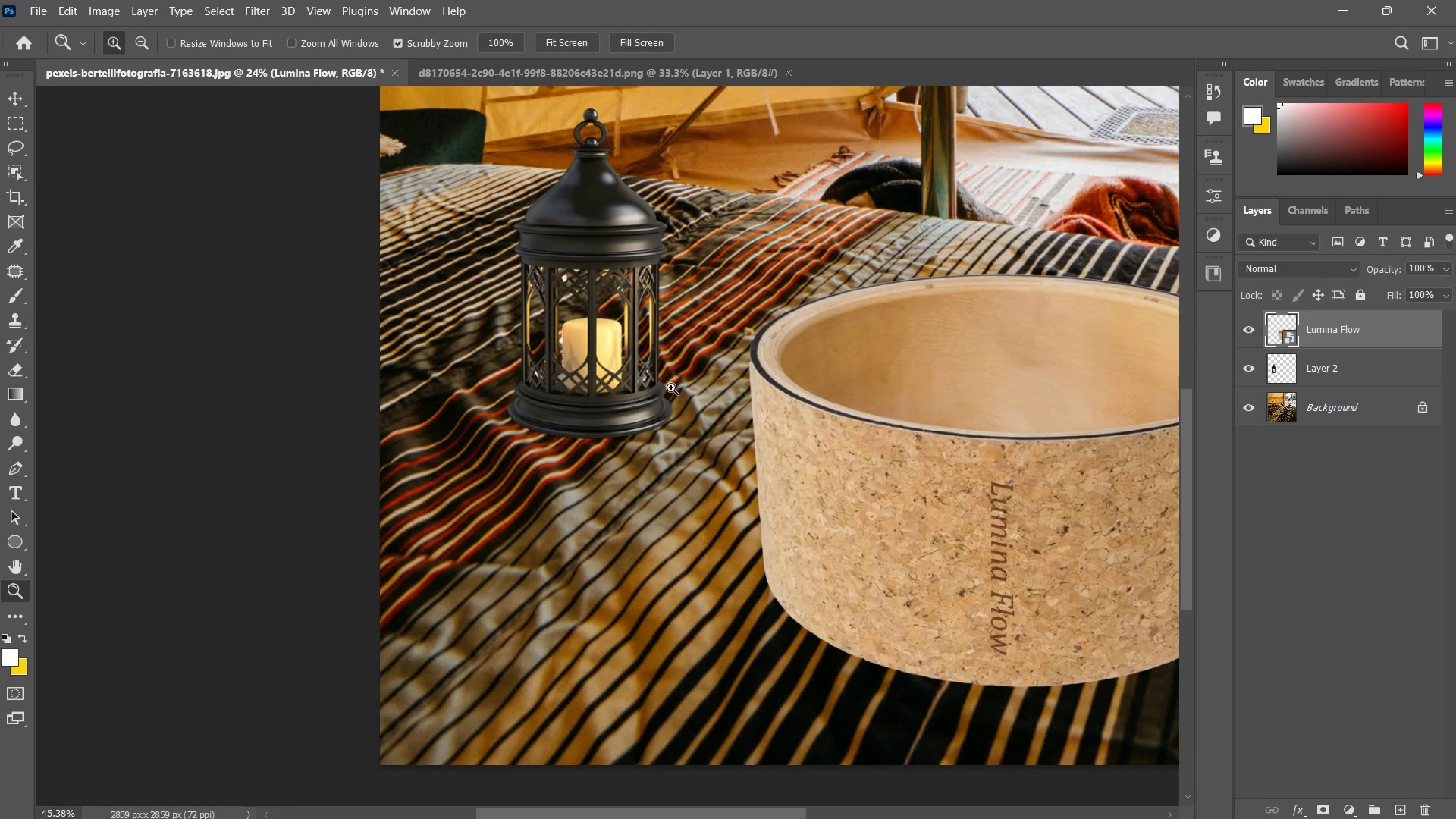 
hold_key(key=Space, duration=0.39)
 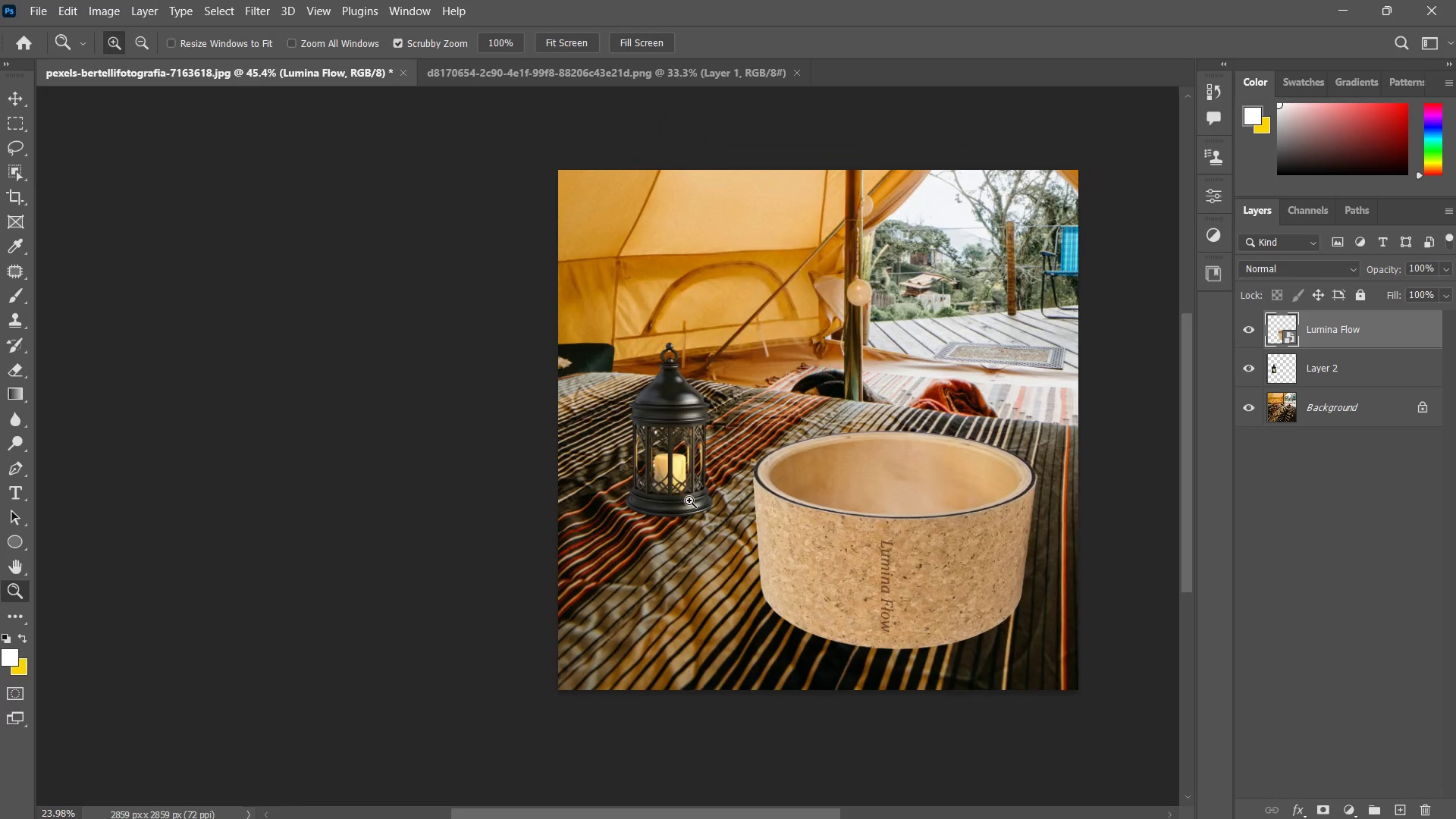 
left_click_drag(start_coordinate=[671, 386], to_coordinate=[687, 487])
 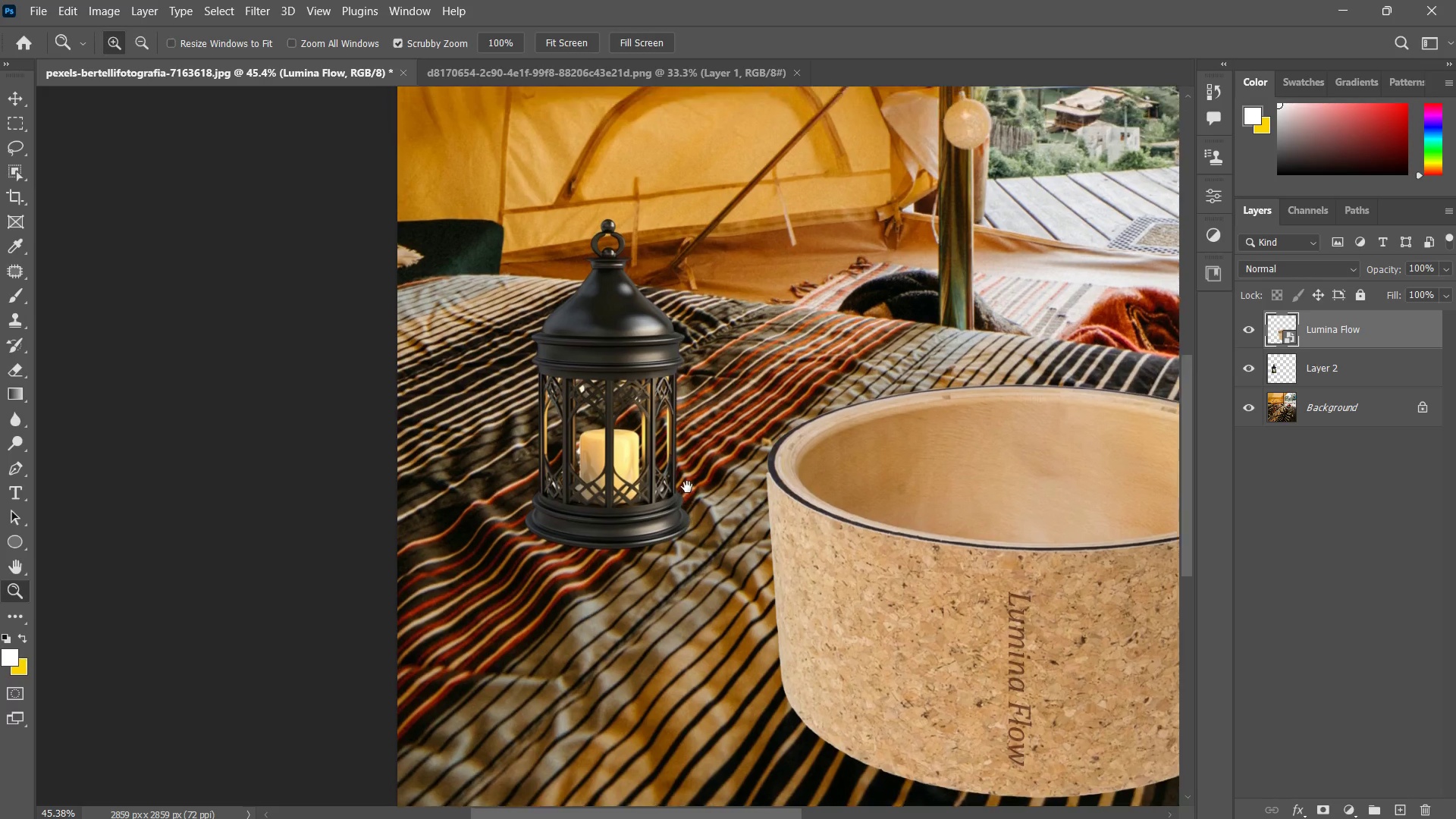 
type(zz)
 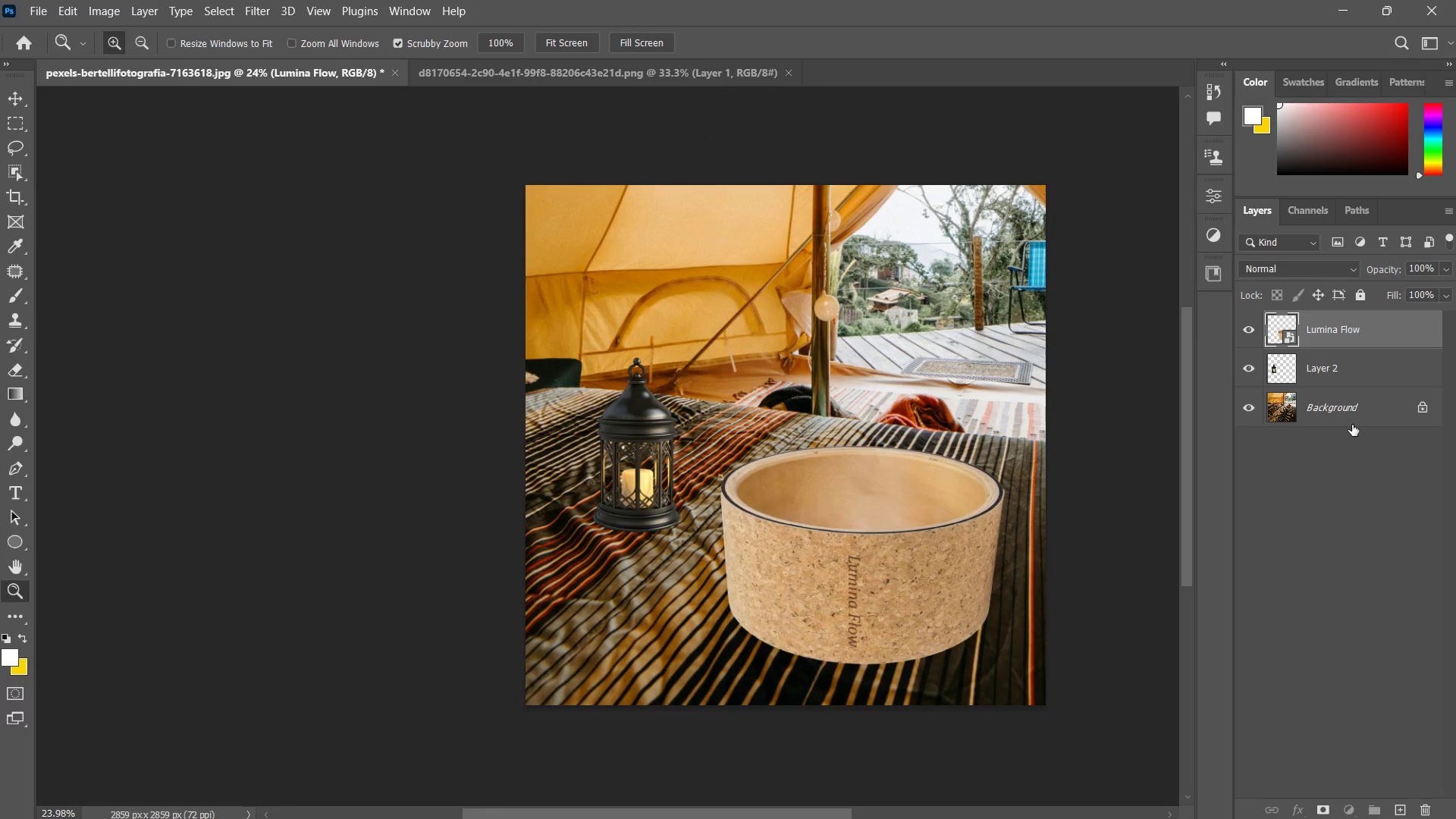 
left_click_drag(start_coordinate=[734, 452], to_coordinate=[689, 500])
 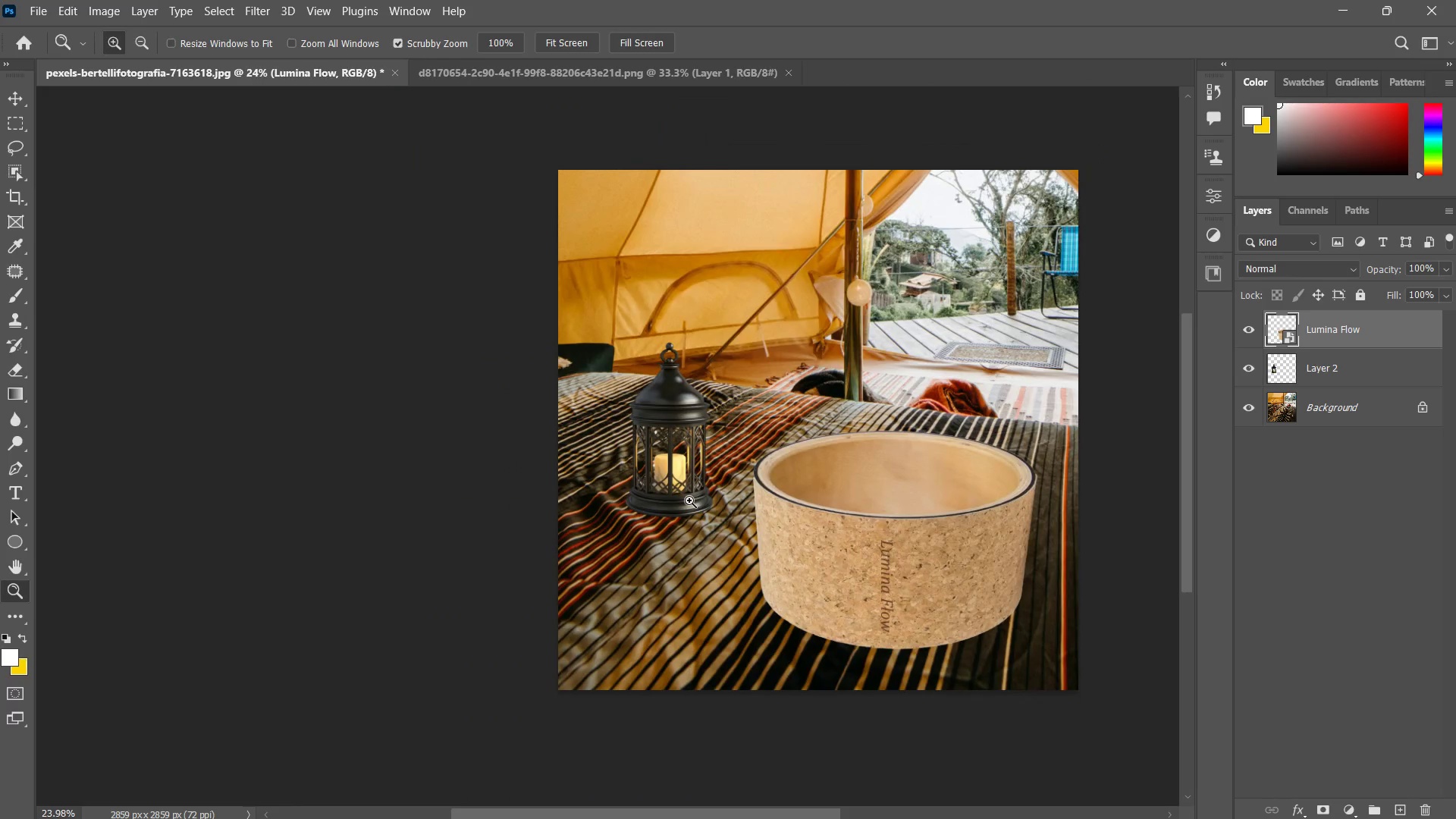 
hold_key(key=Space, duration=0.42)
 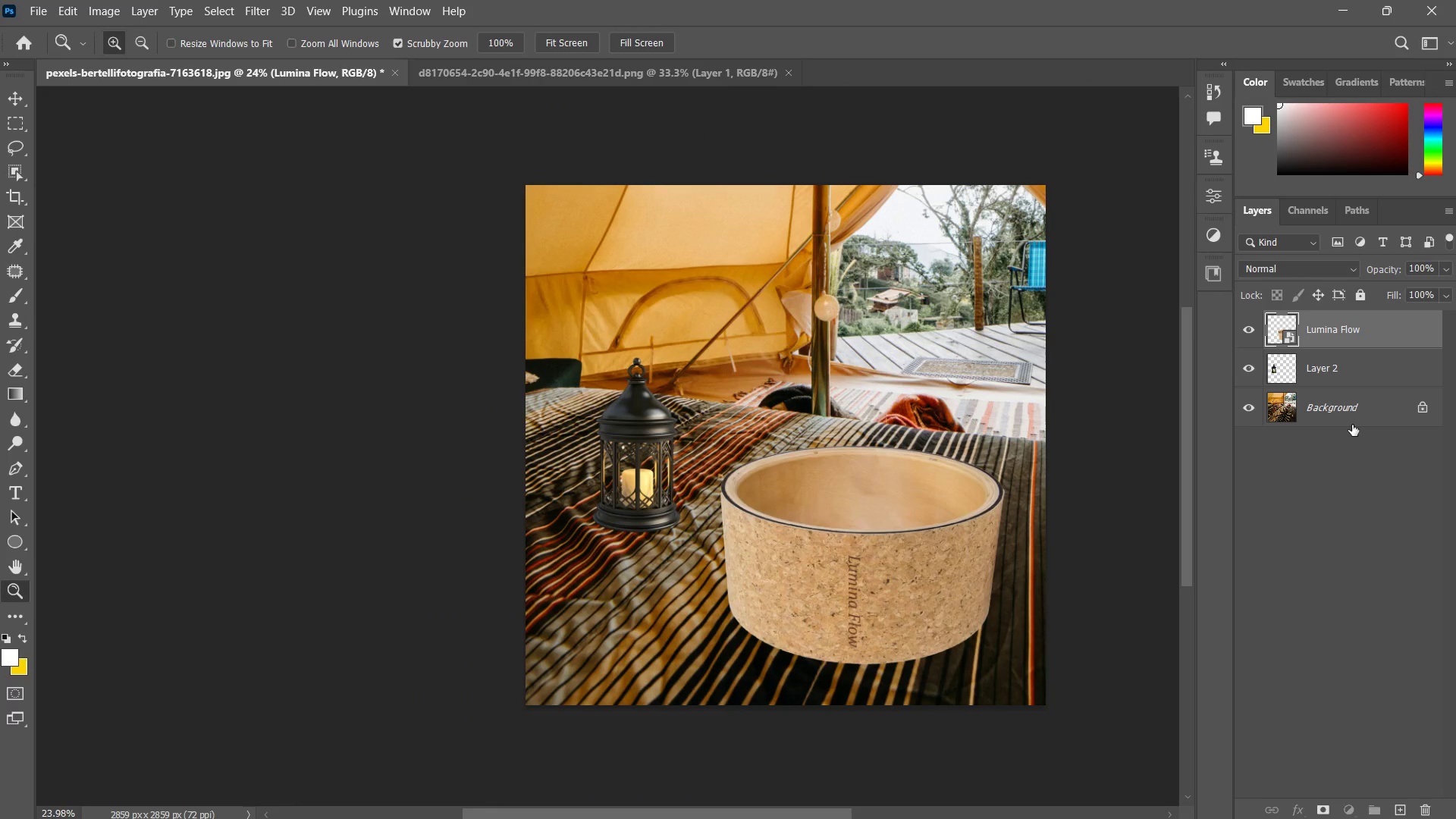 
left_click_drag(start_coordinate=[792, 452], to_coordinate=[773, 461])
 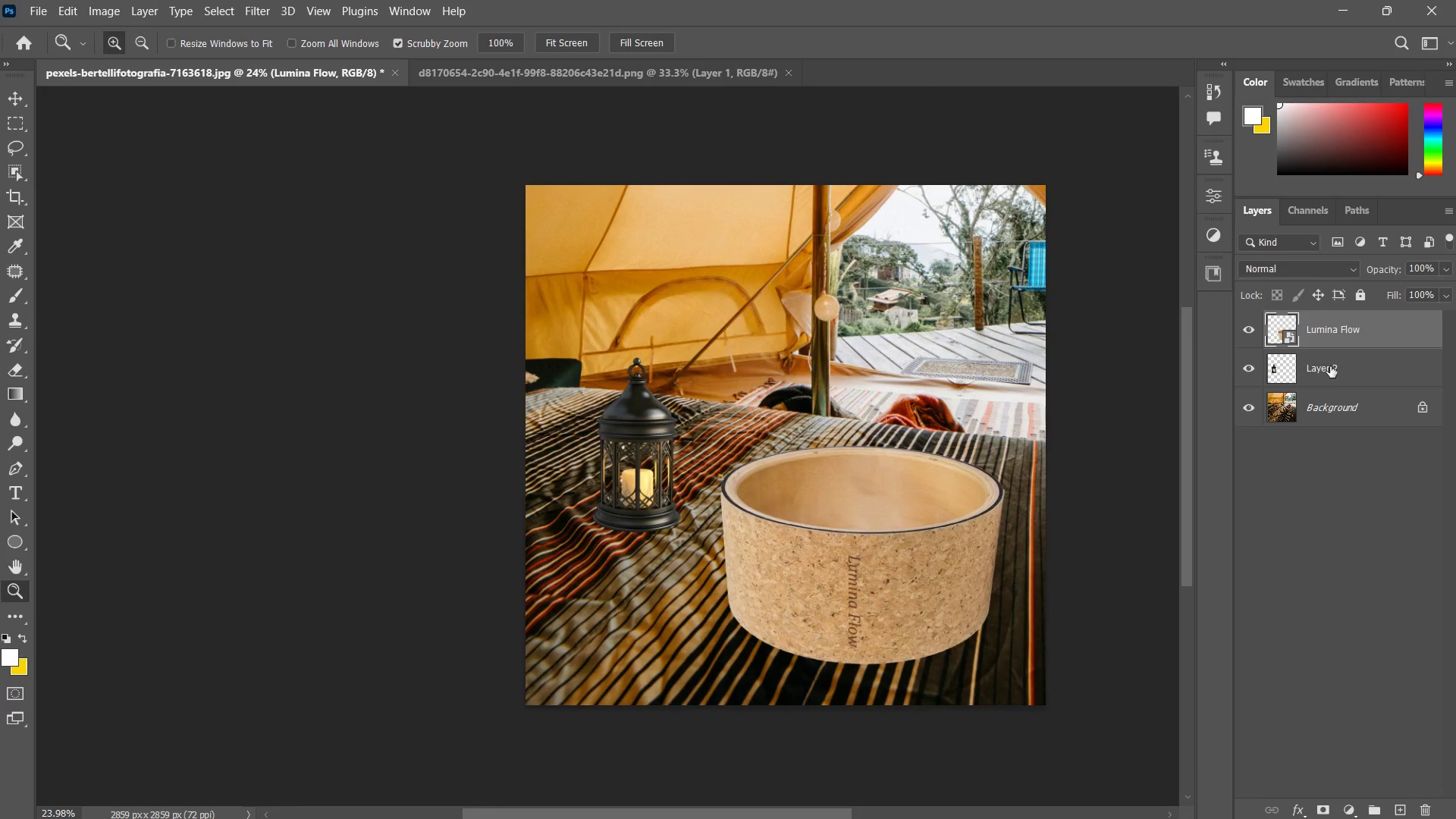 
left_click([1352, 425])
 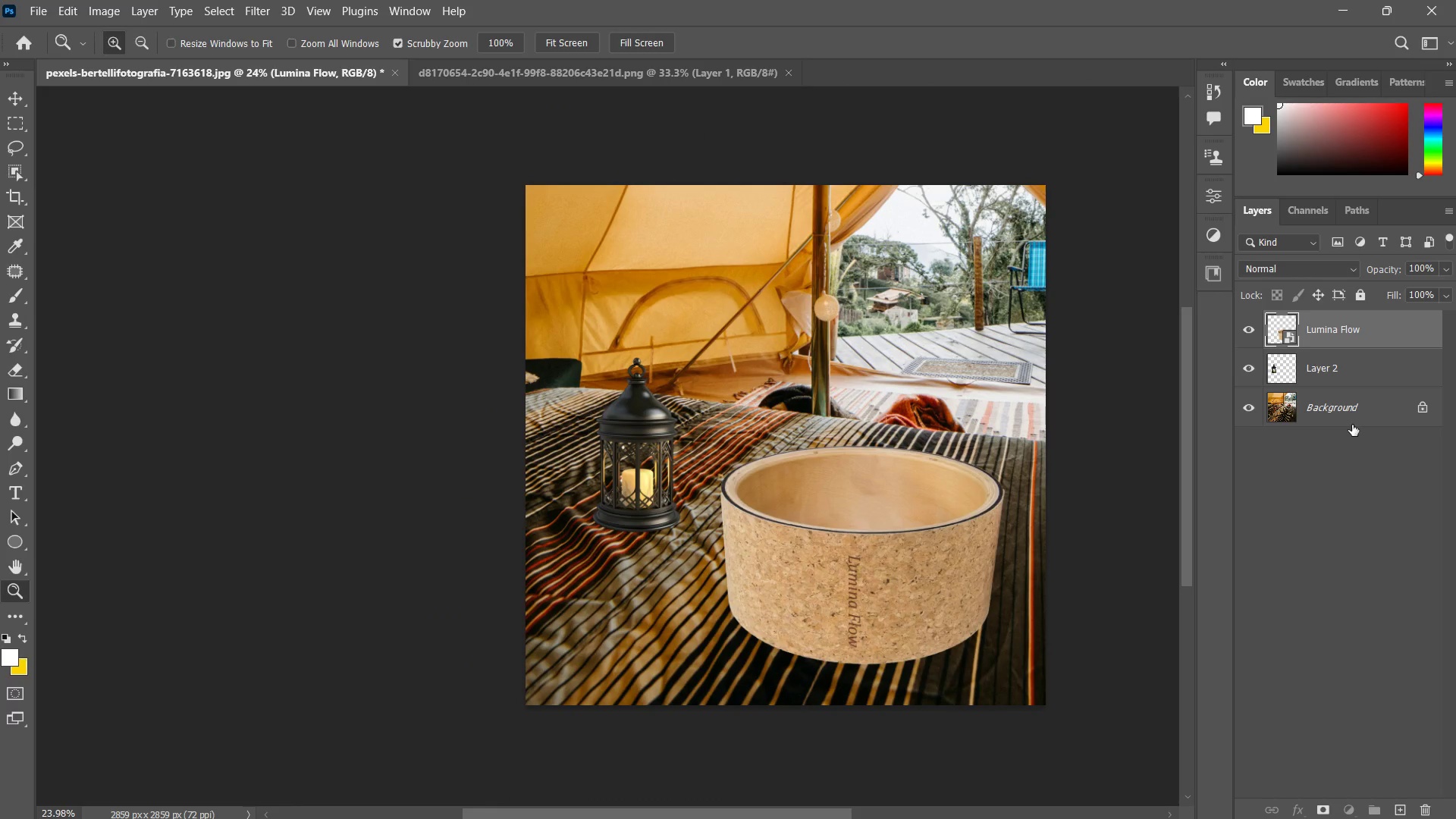 
key(Control+ControlLeft)
 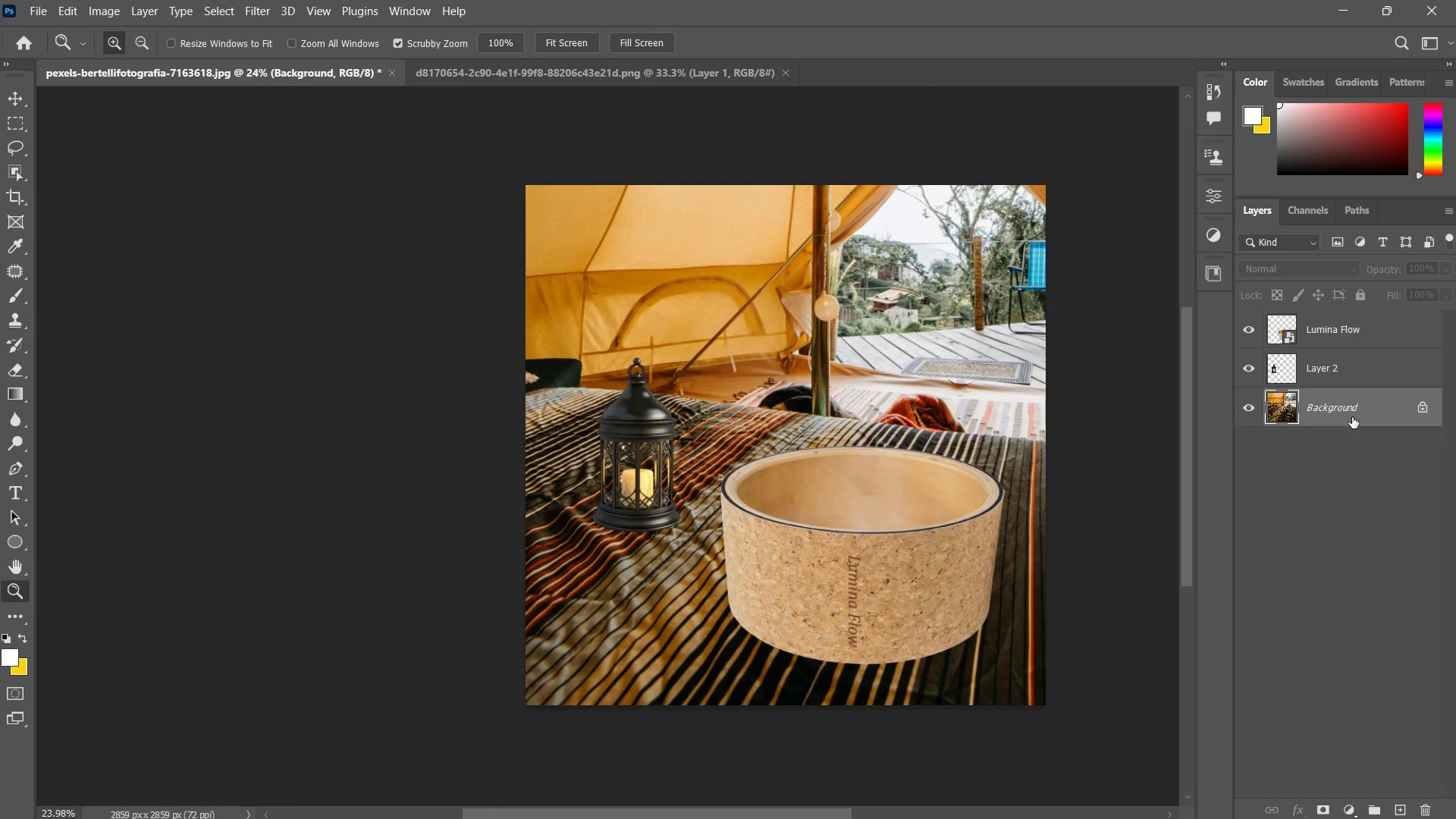 
key(Control+J)
 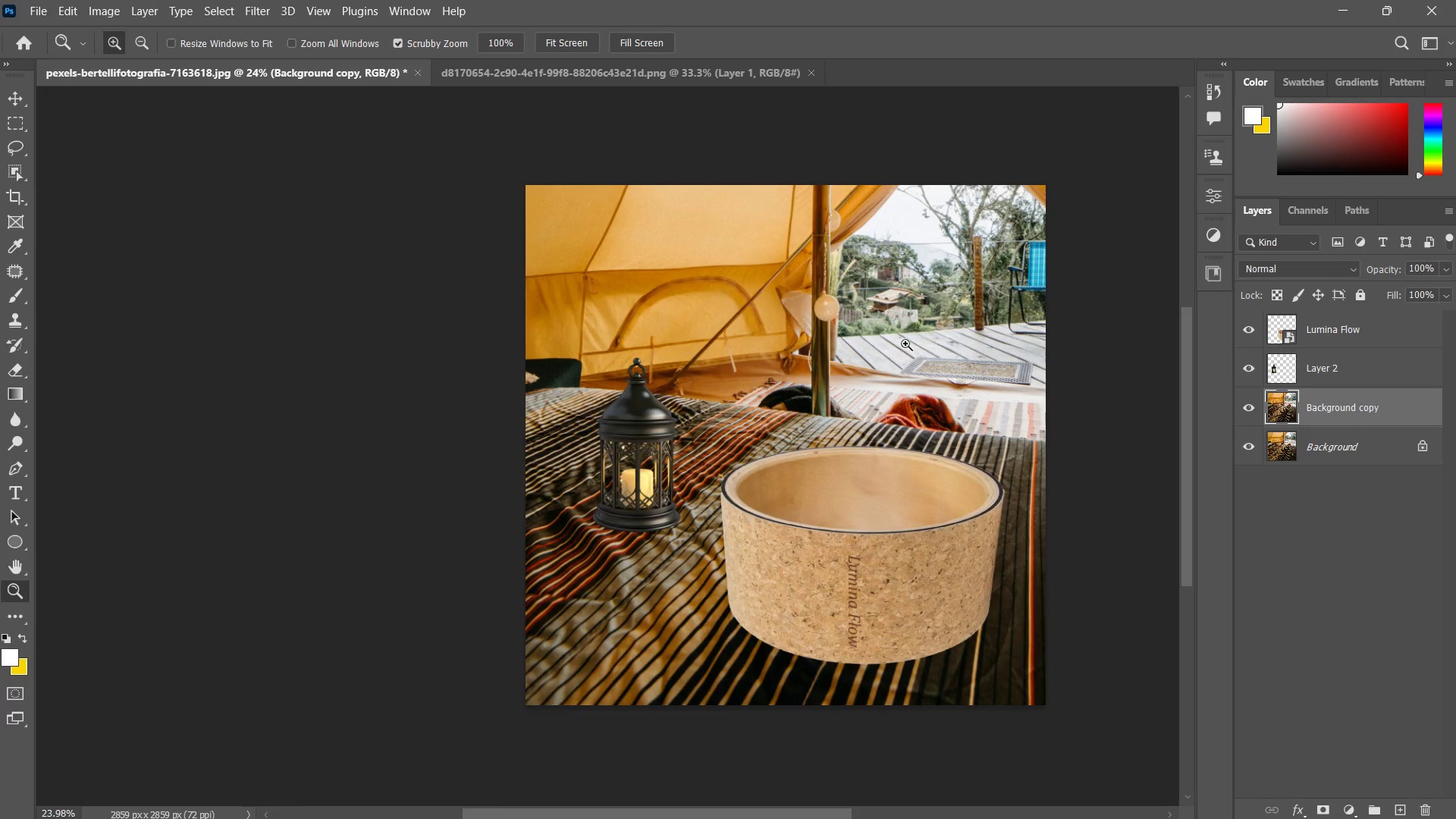 
wait(8.2)
 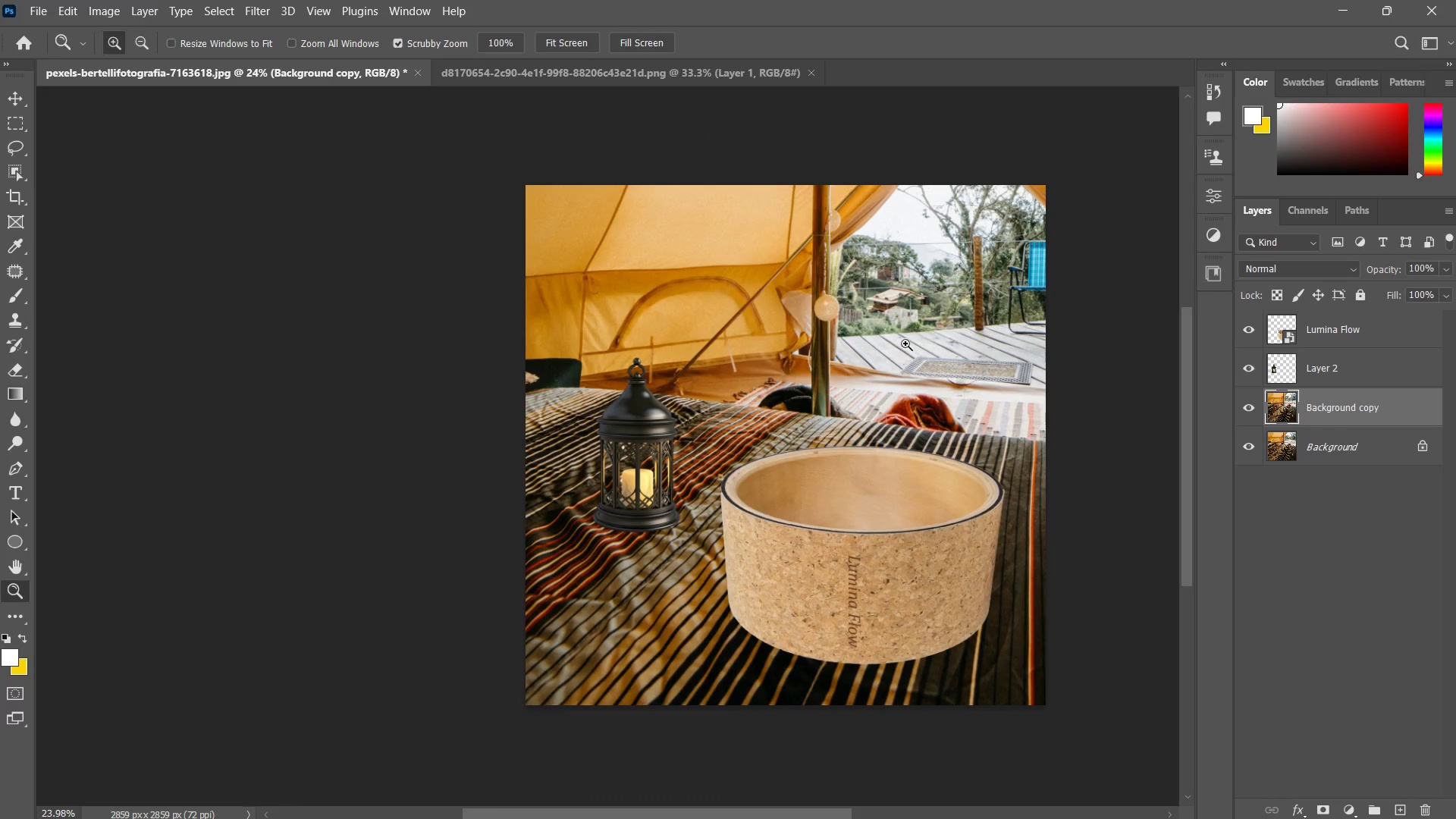 
left_click([1308, 361])
 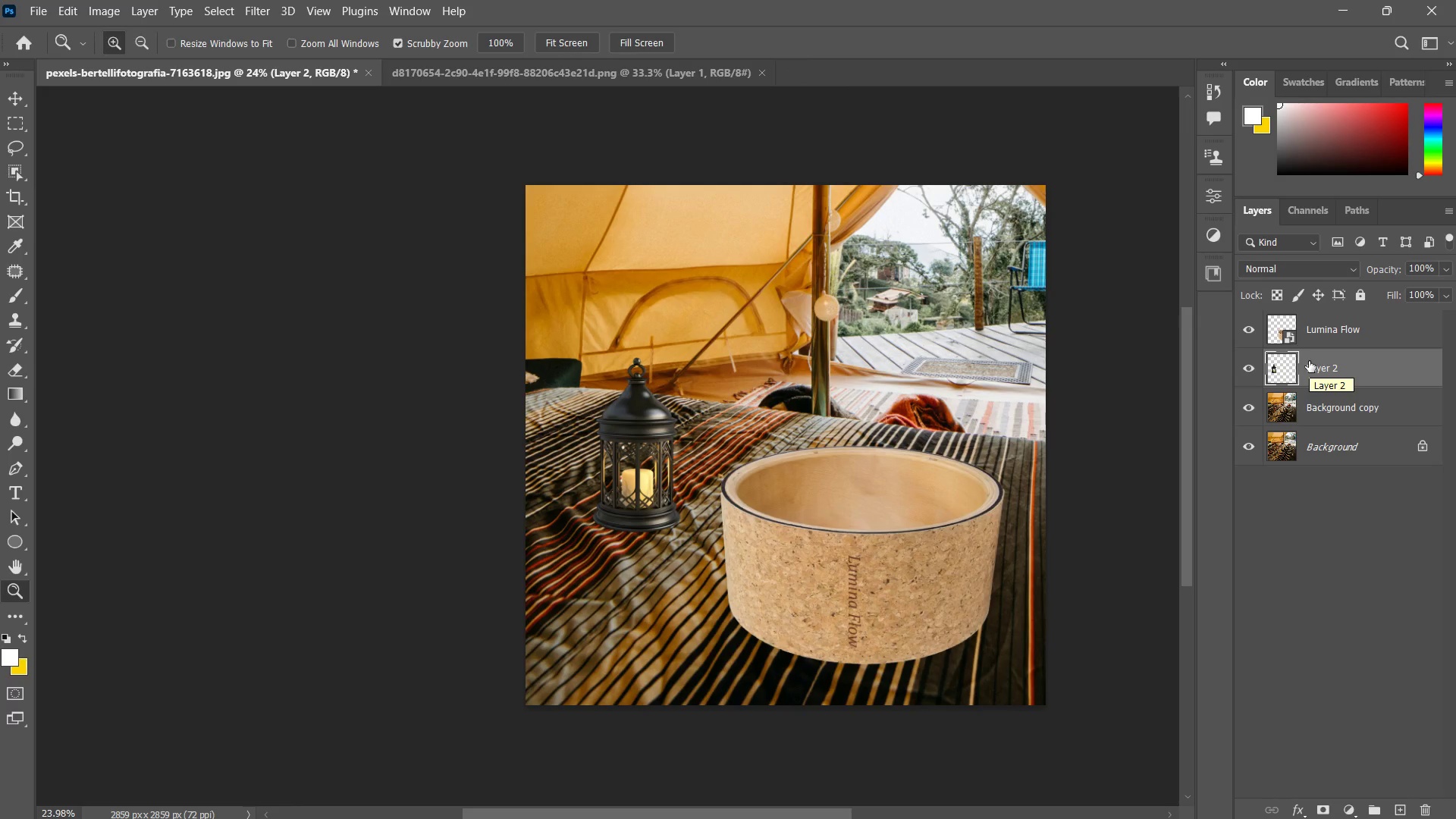 
left_click([1336, 406])
 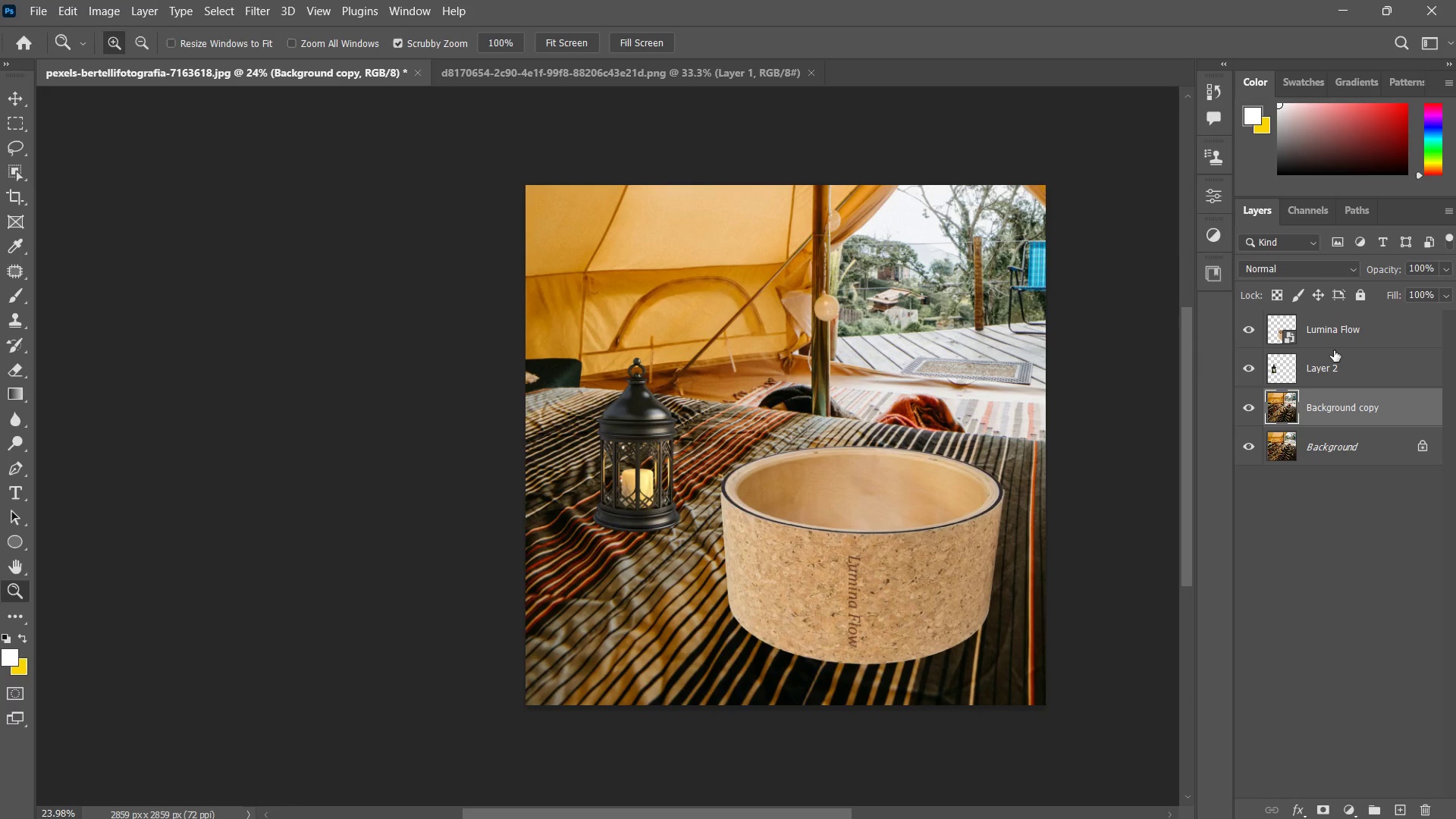 
left_click([1334, 351])
 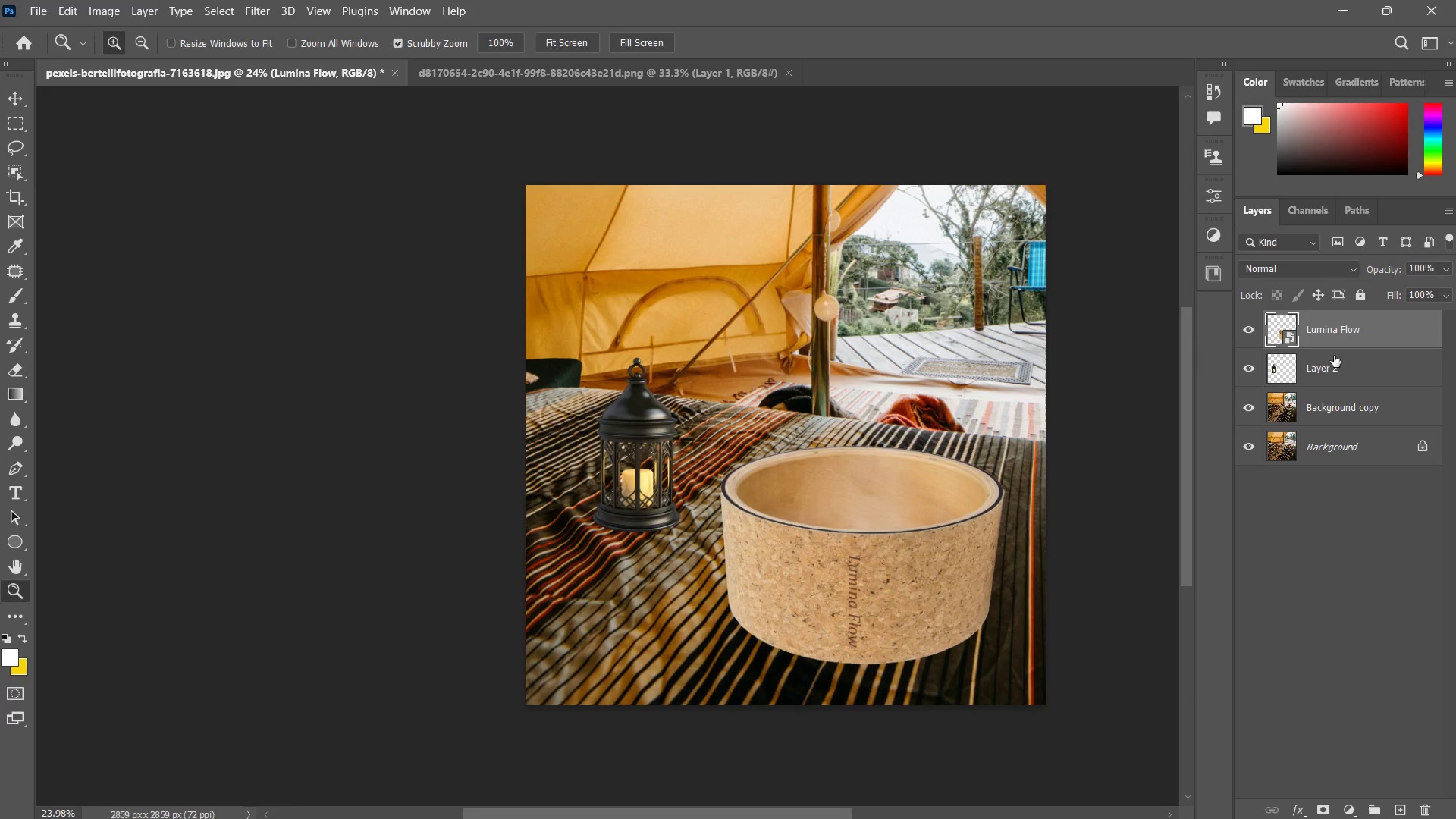 
left_click([1335, 371])
 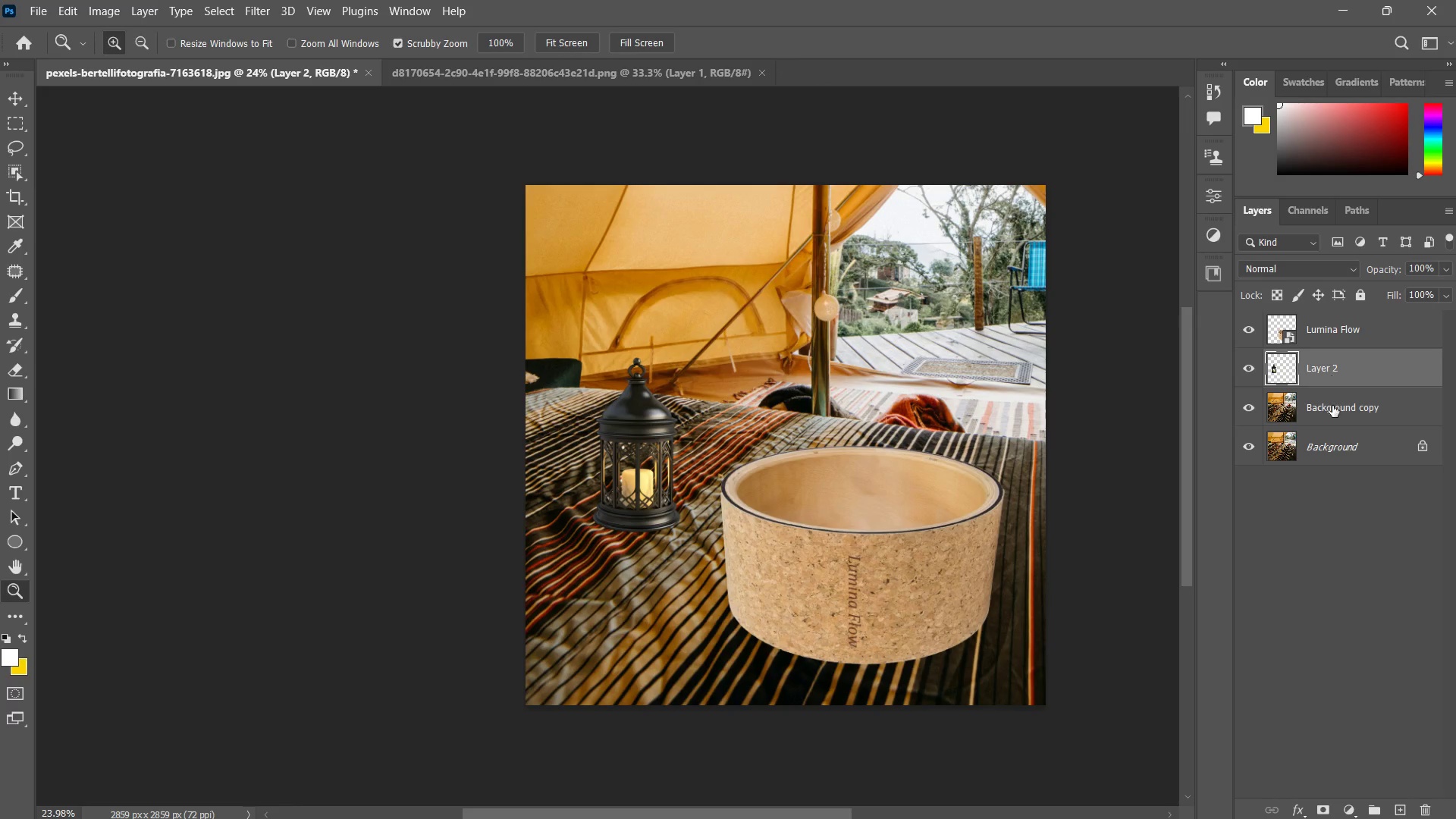 
left_click([1332, 406])
 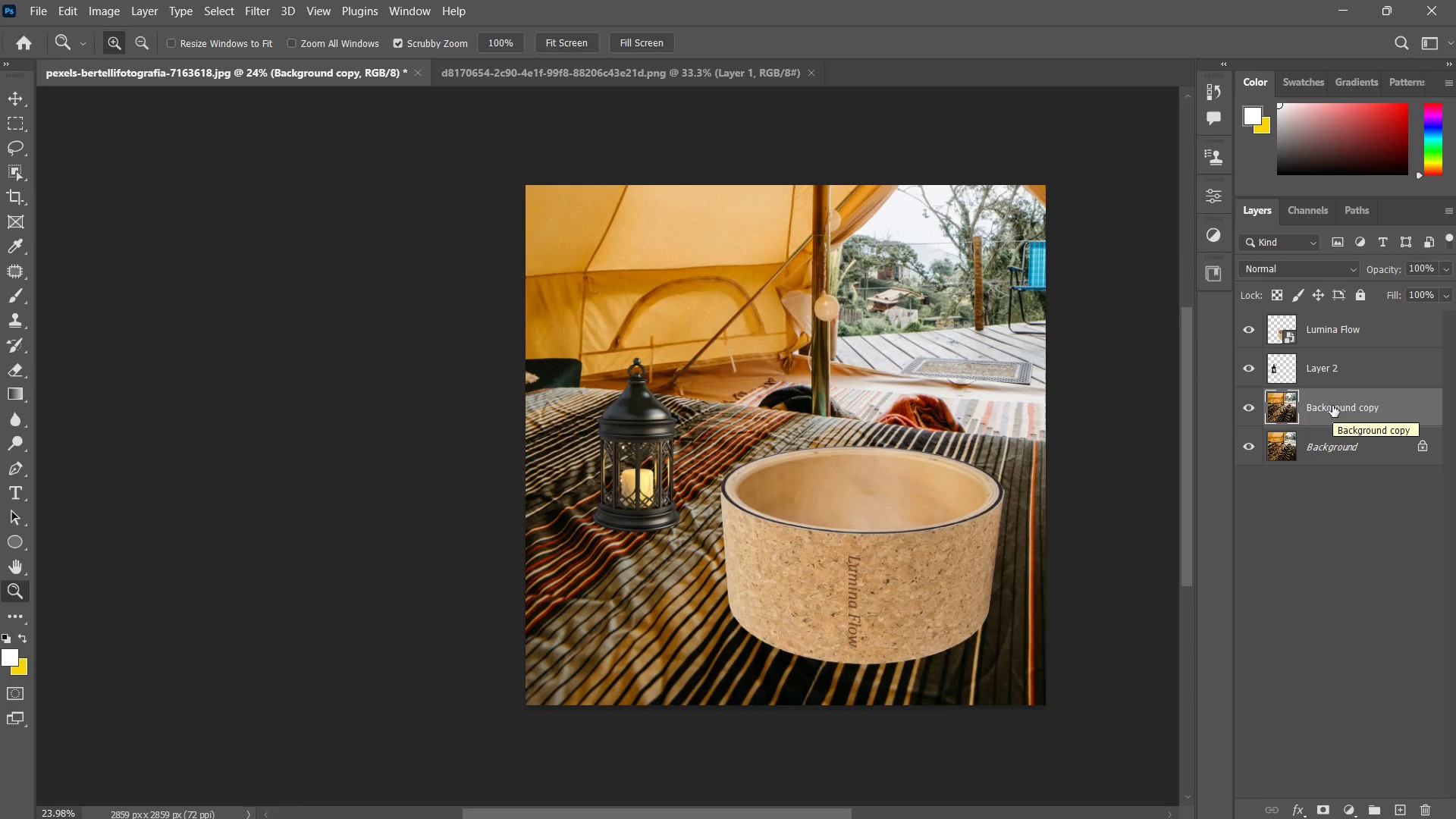 
left_click([1348, 806])
 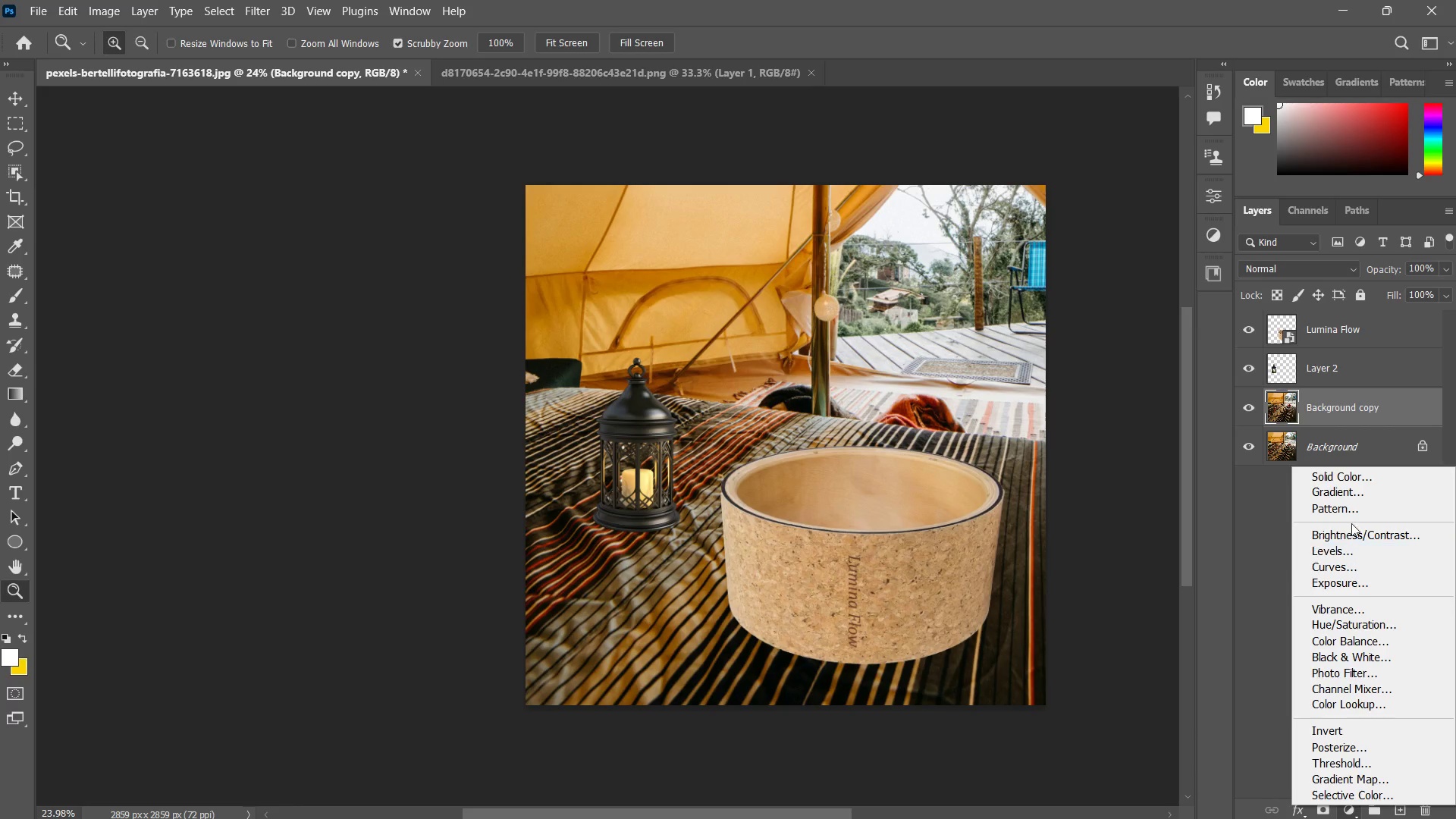 
left_click([1352, 539])
 